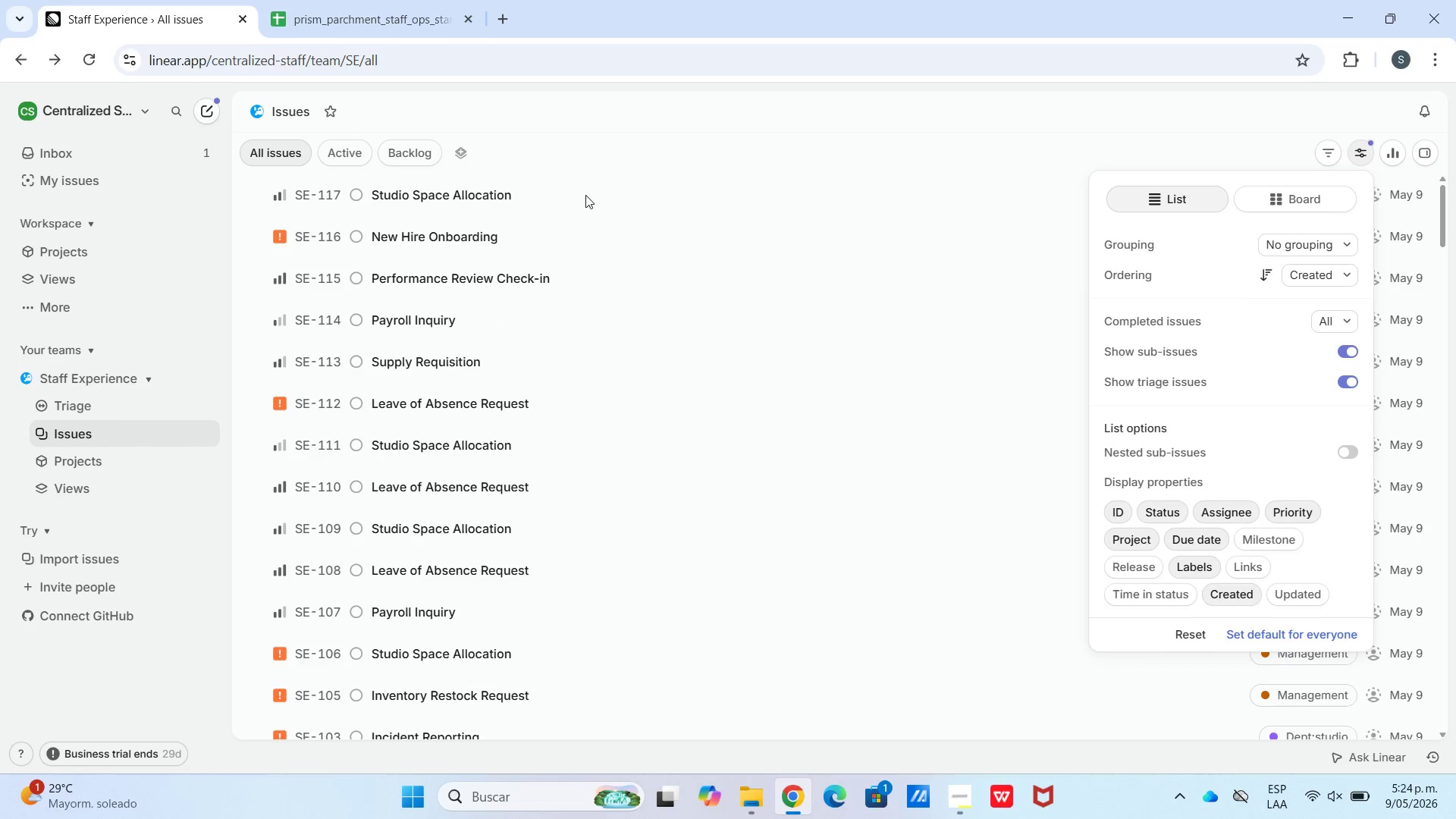 
double_click([583, 193])
 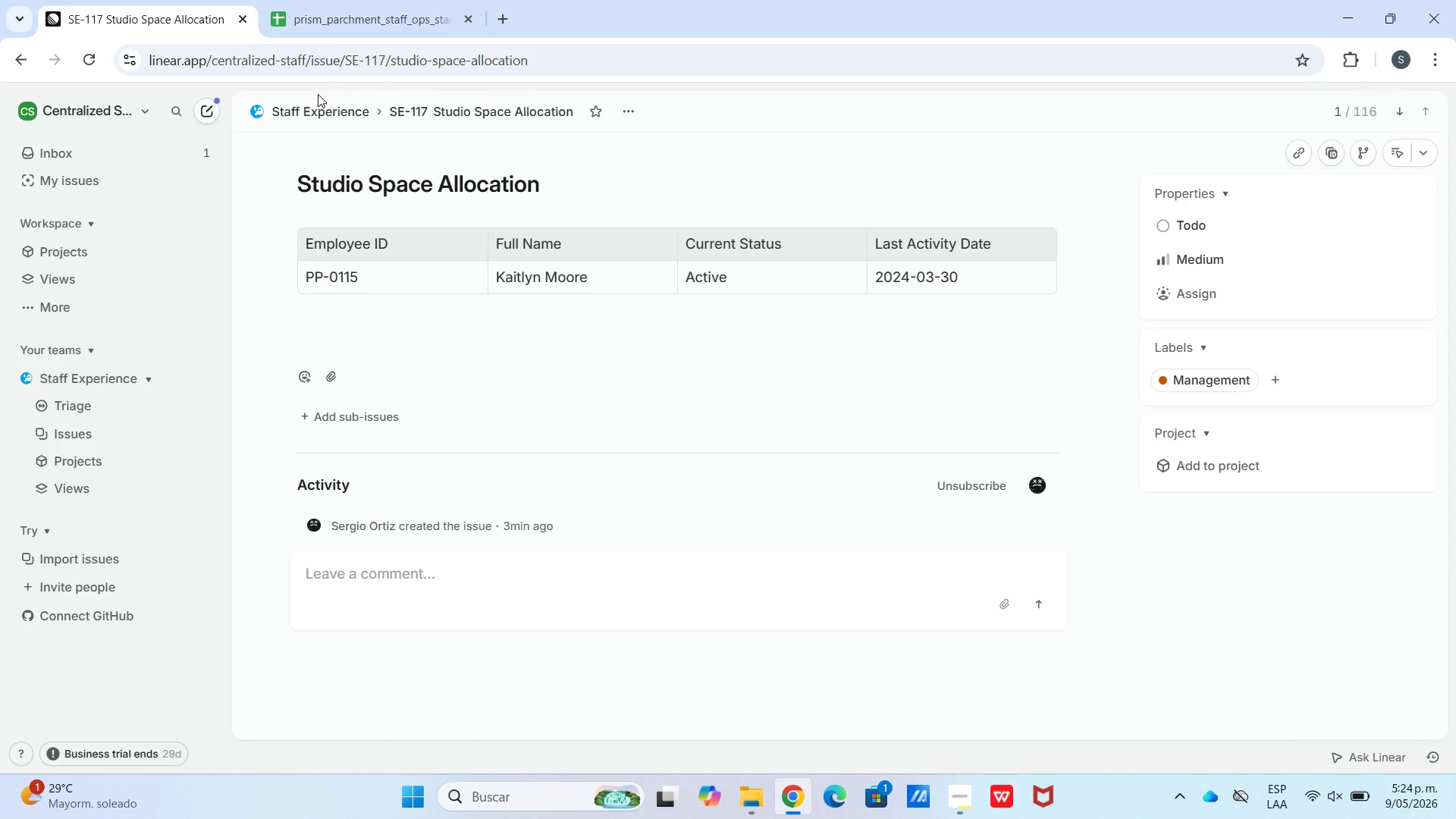 
left_click([320, 112])
 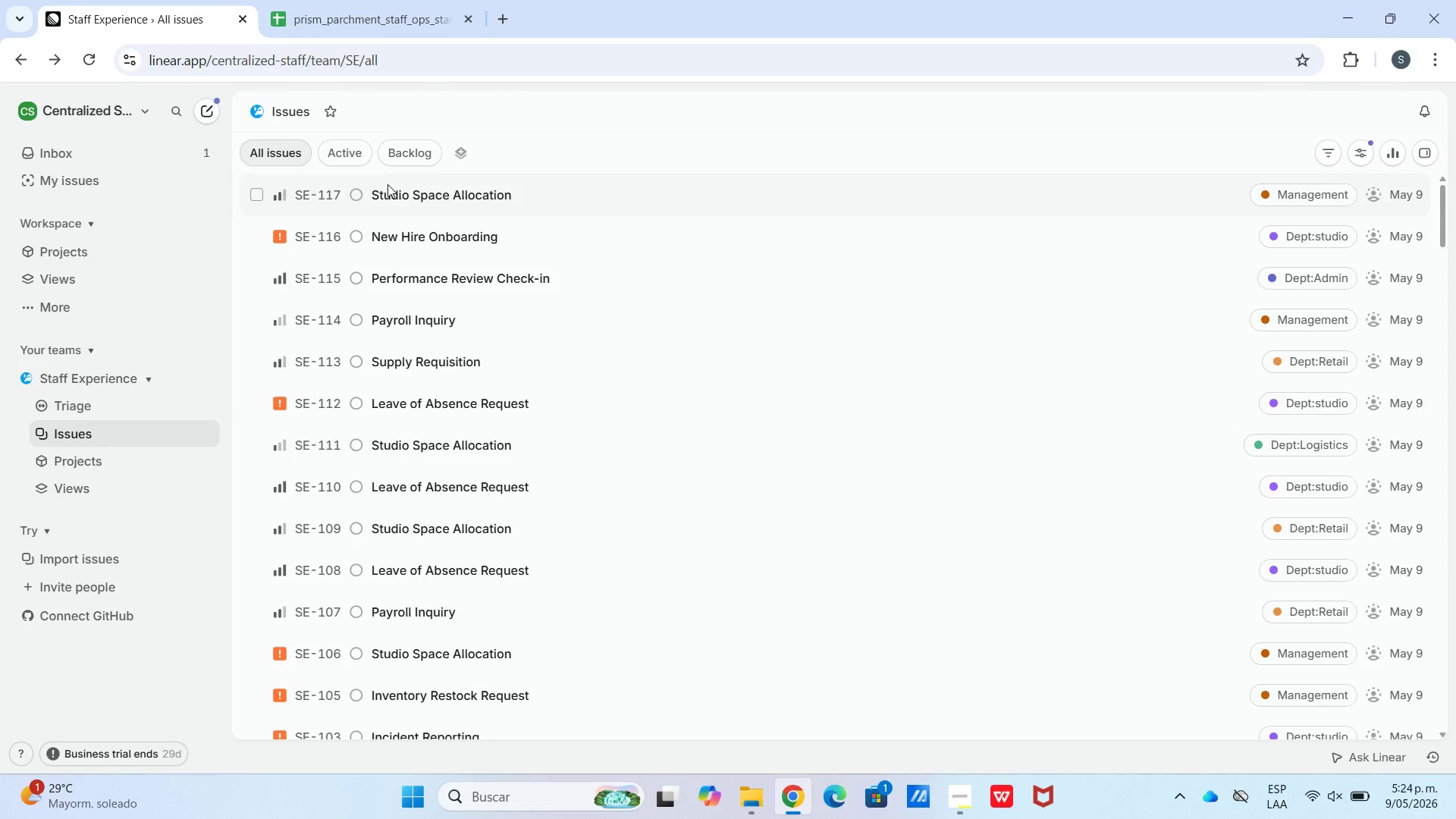 
left_click([361, 0])
 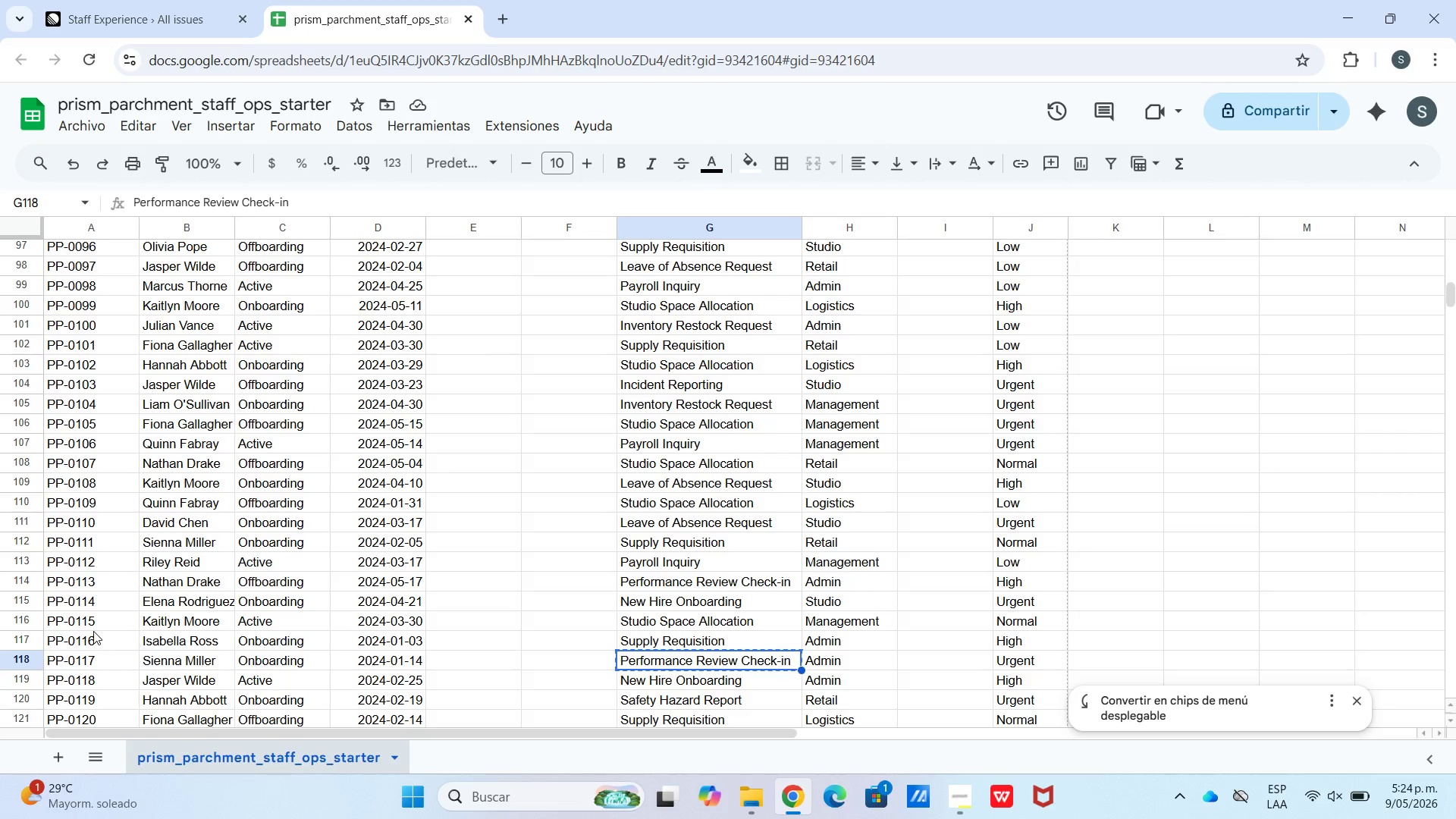 
left_click([93, 625])
 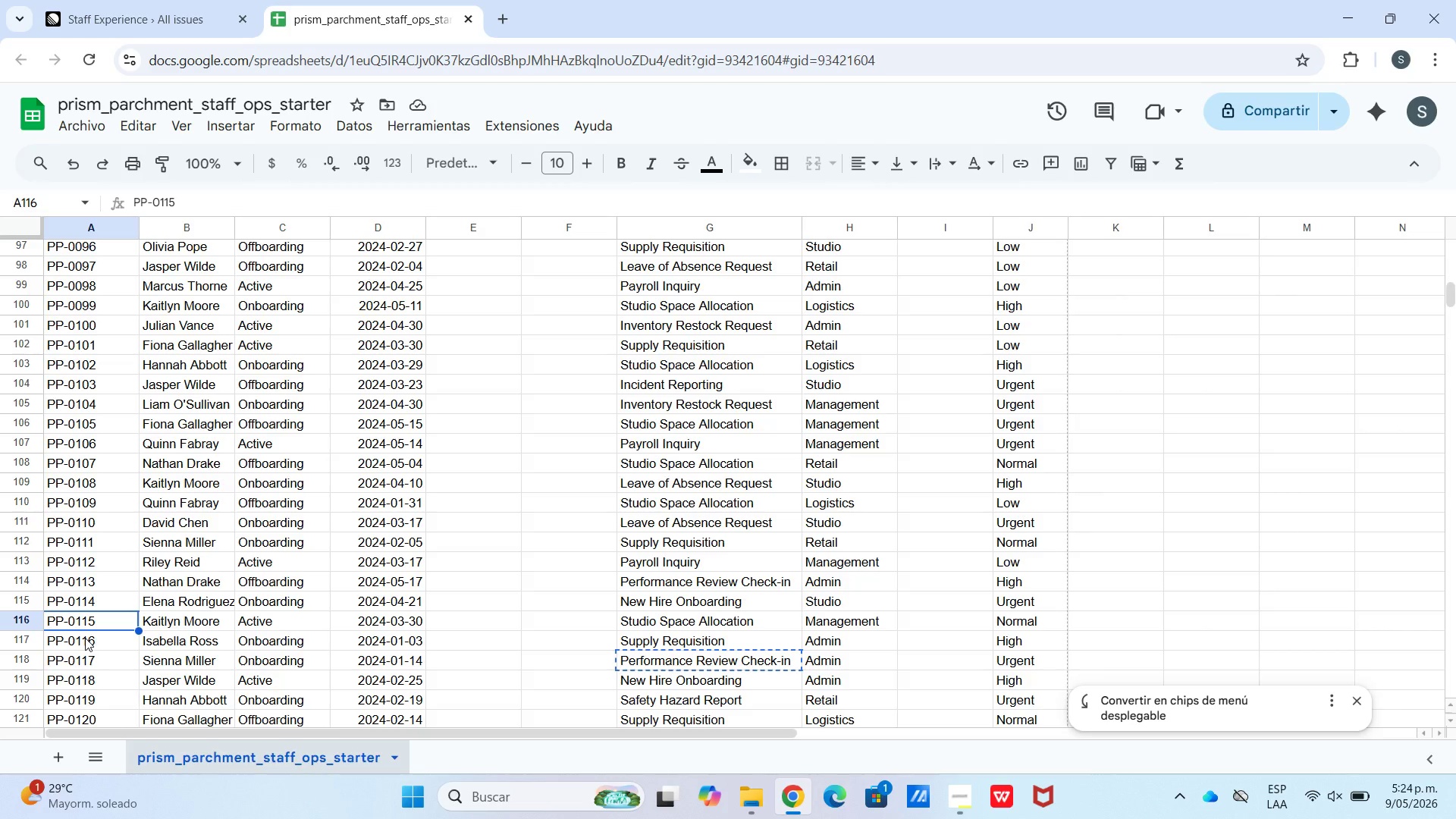 
left_click([85, 638])
 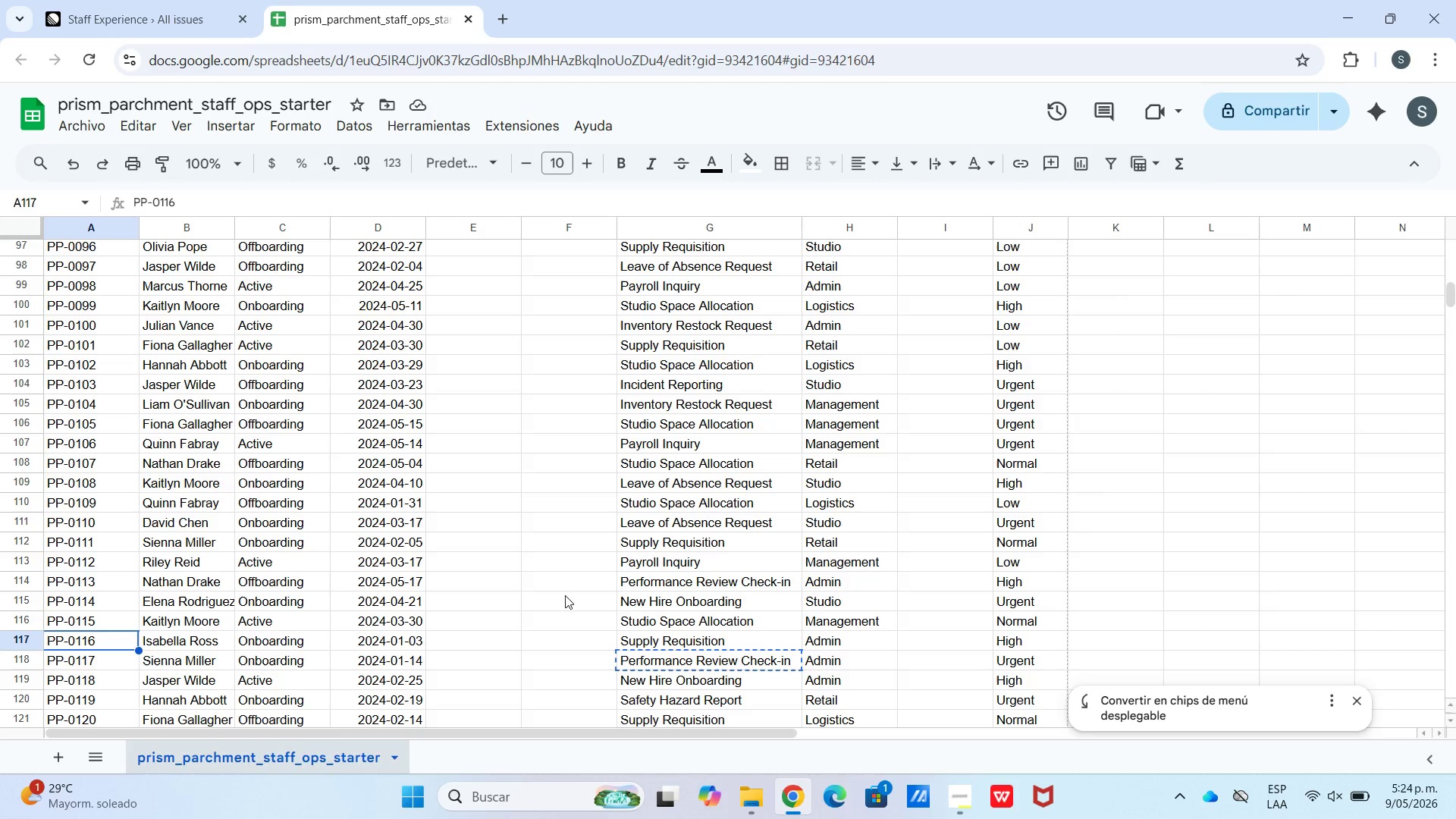 
left_click([121, 0])
 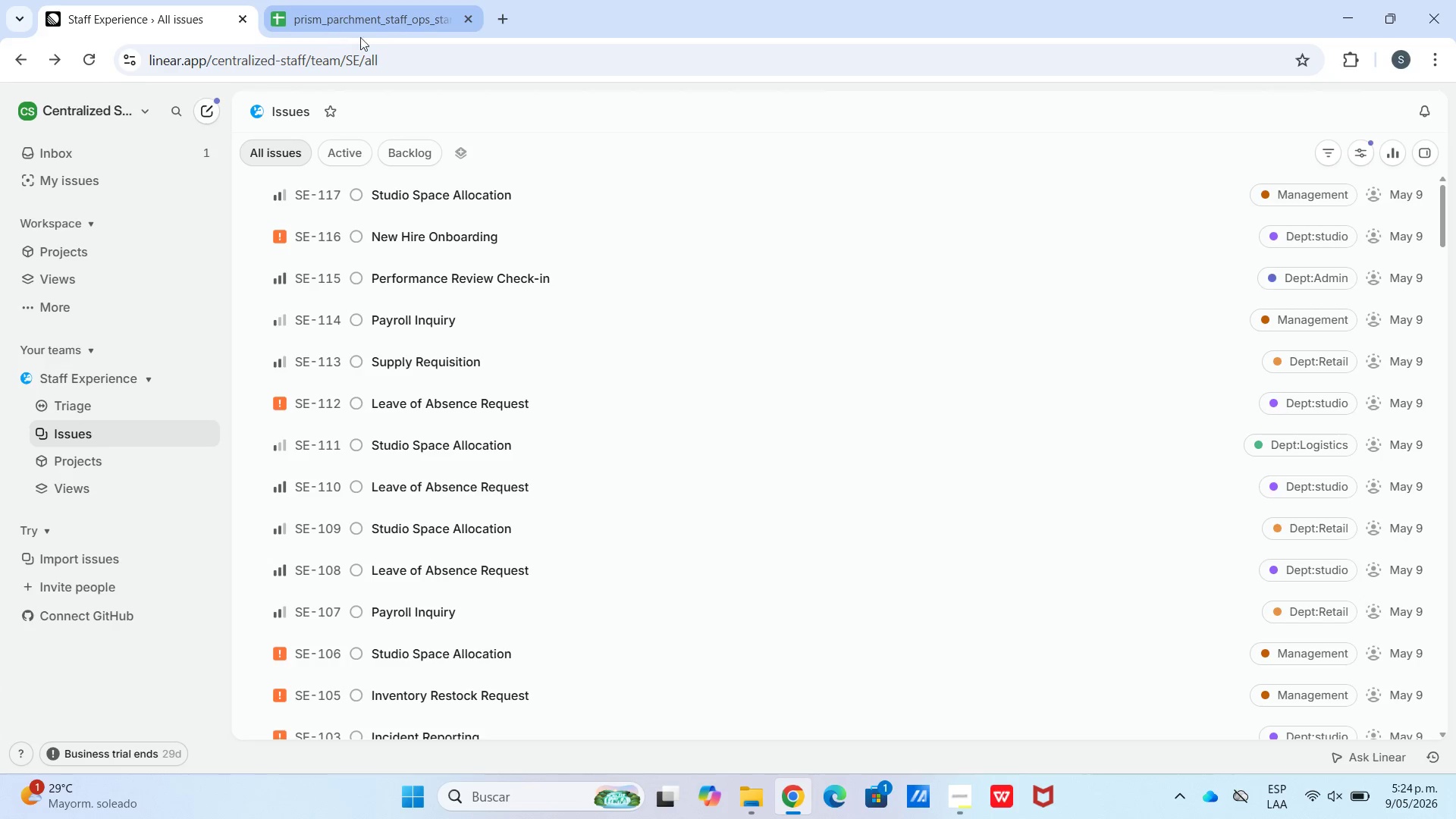 
left_click([384, 28])
 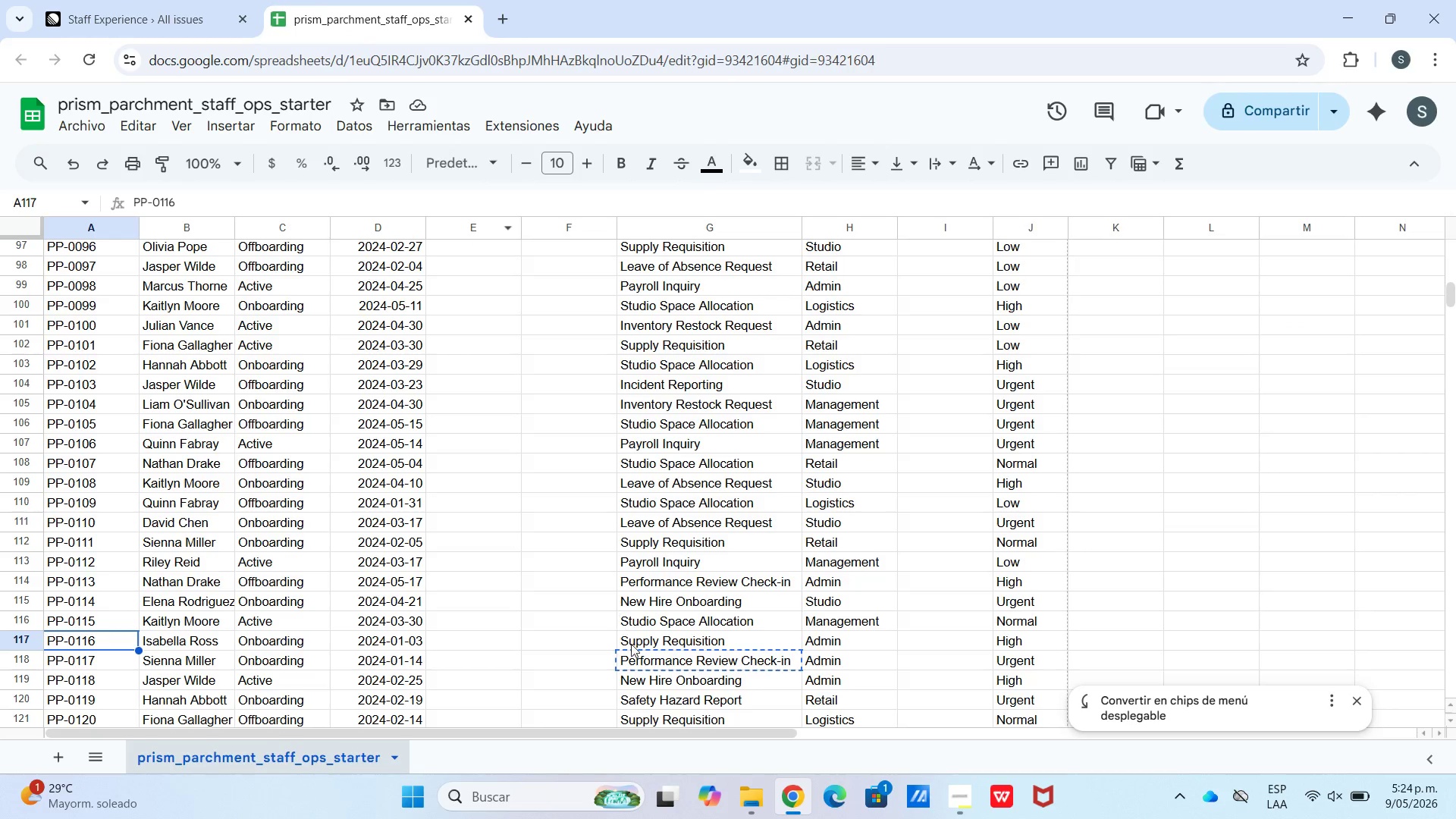 
left_click([635, 652])
 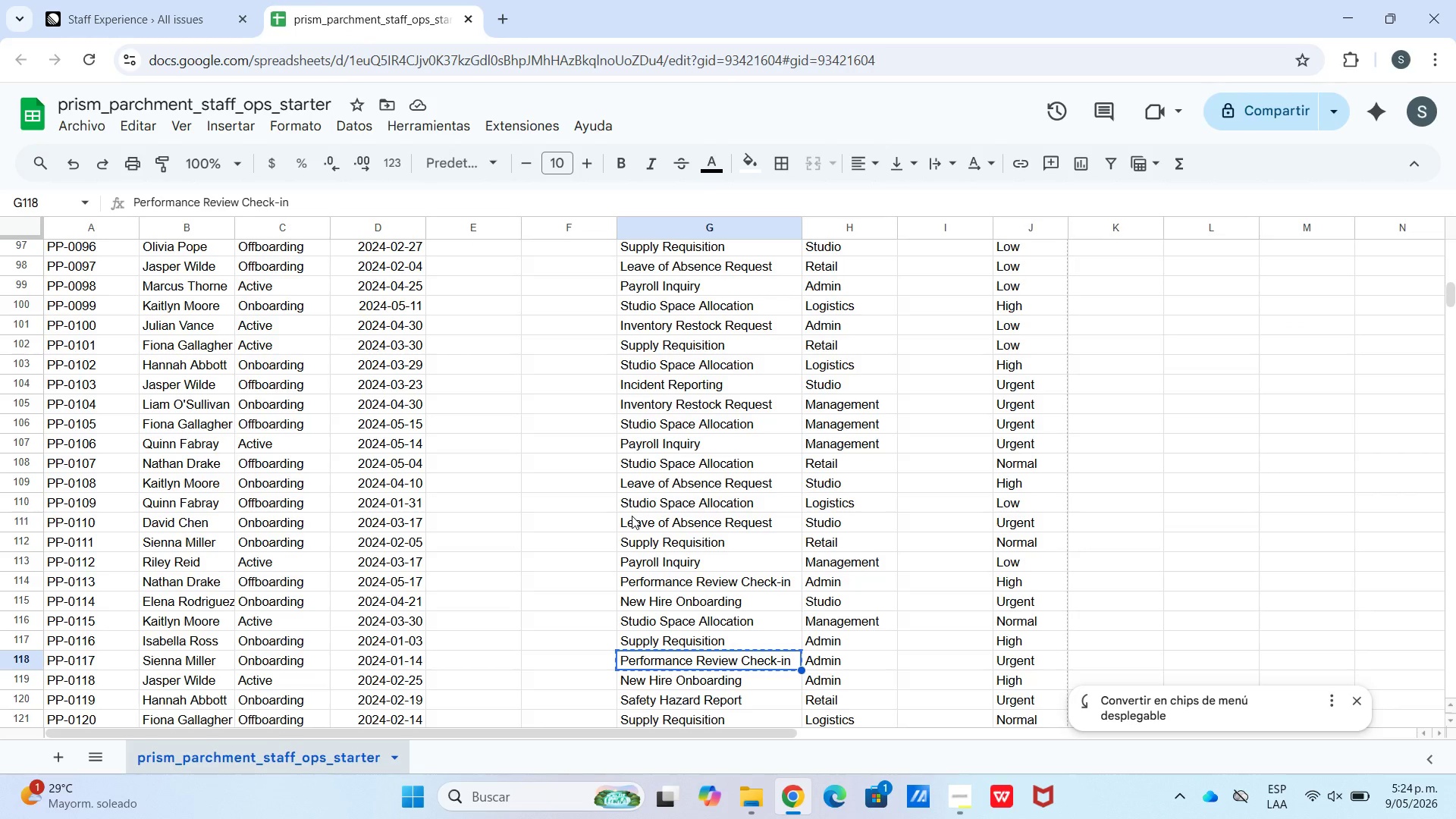 
key(Control+C)
 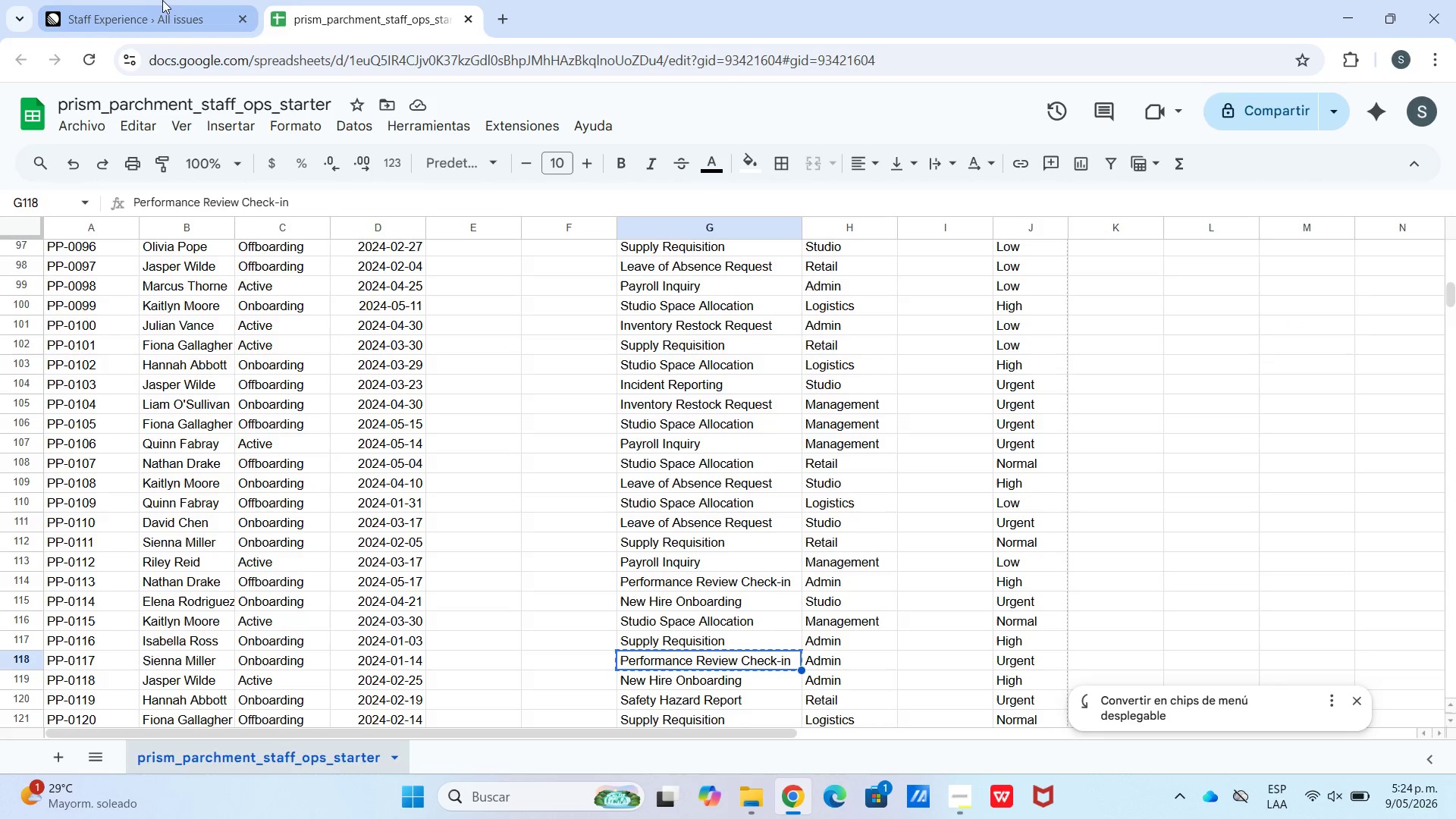 
left_click([155, 0])
 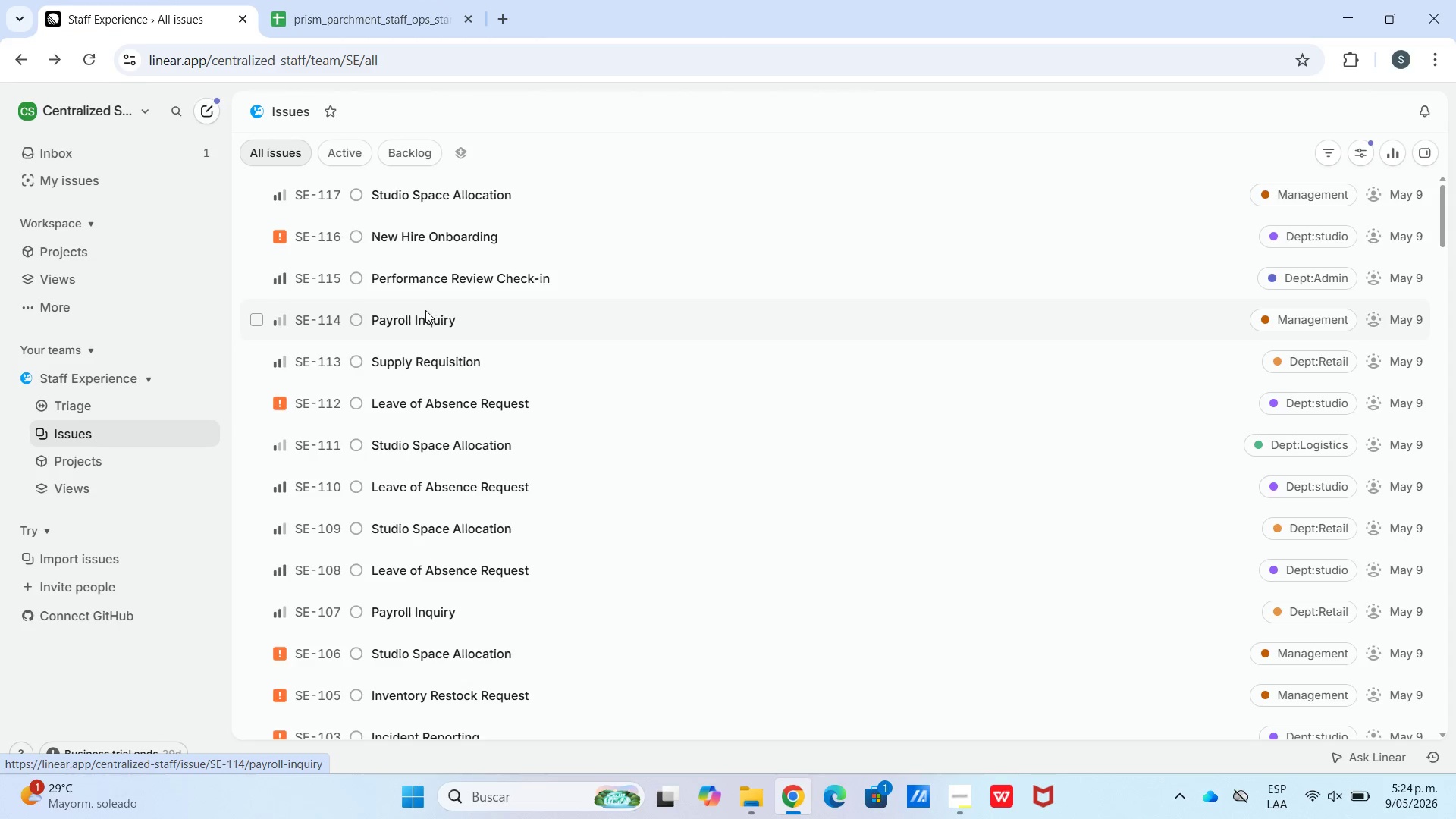 
key(C)
 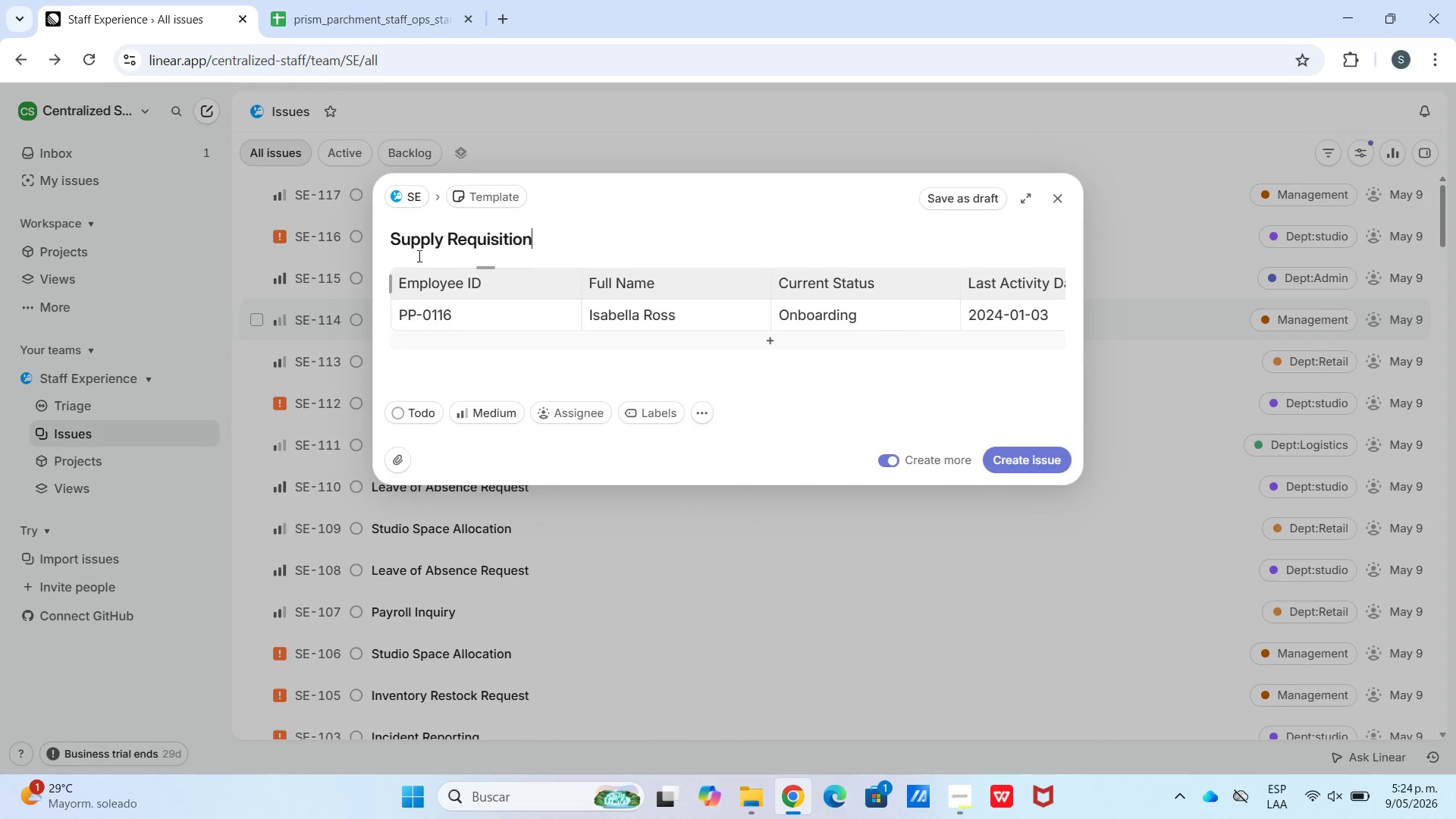 
left_click_drag(start_coordinate=[536, 243], to_coordinate=[305, 275])
 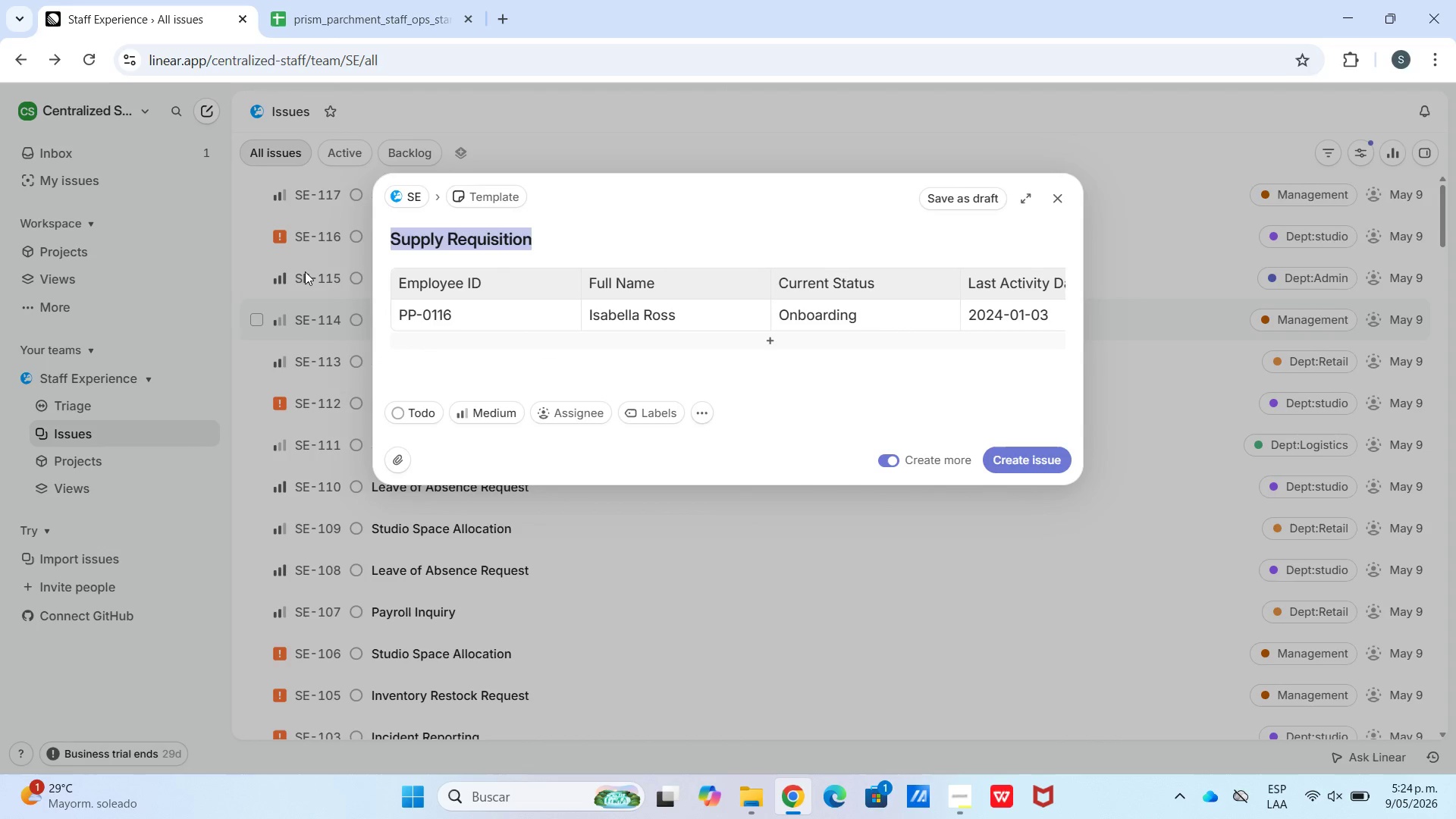 
key(Control+V)
 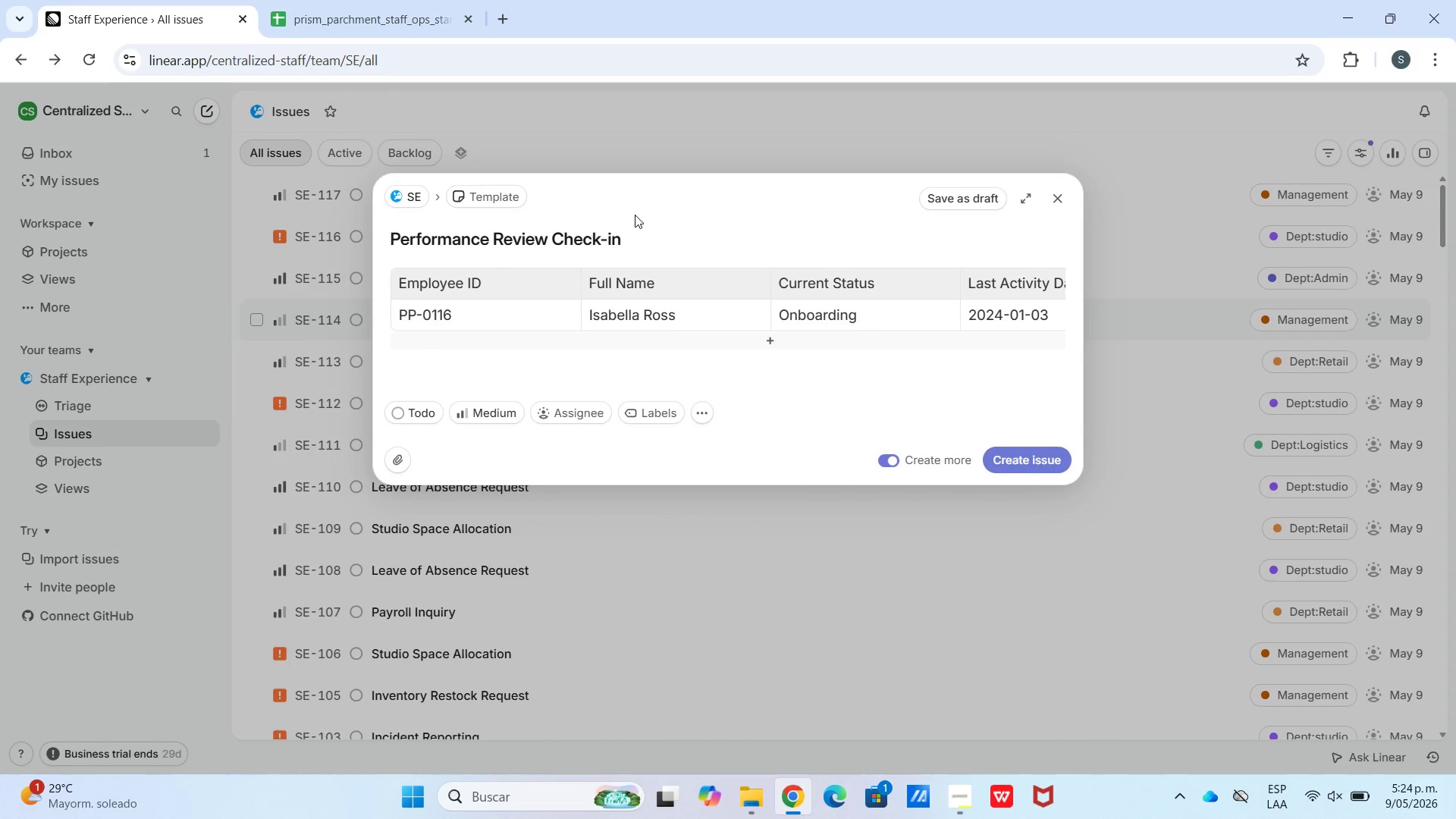 
left_click([663, 234])
 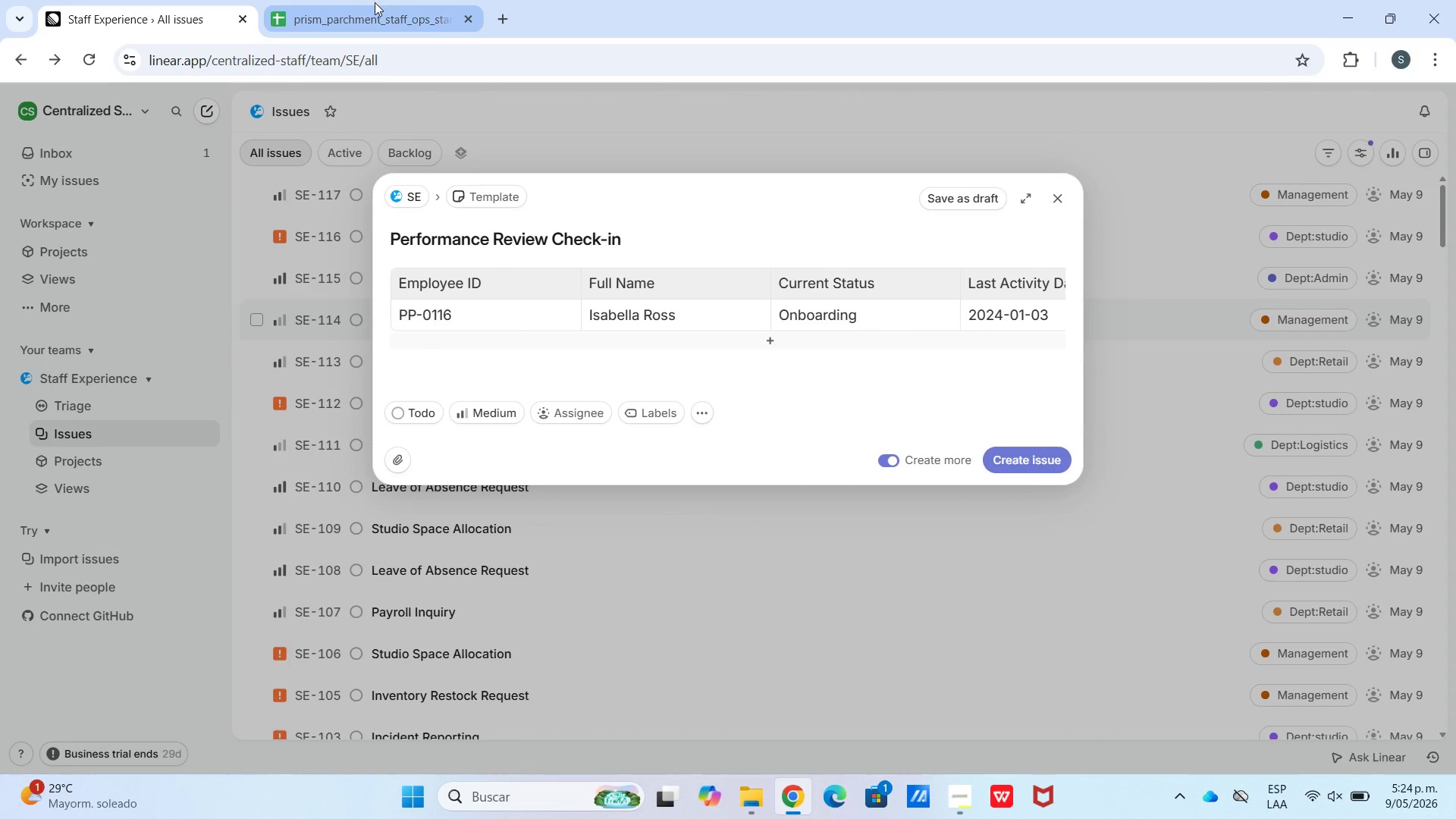 
left_click([375, 3])
 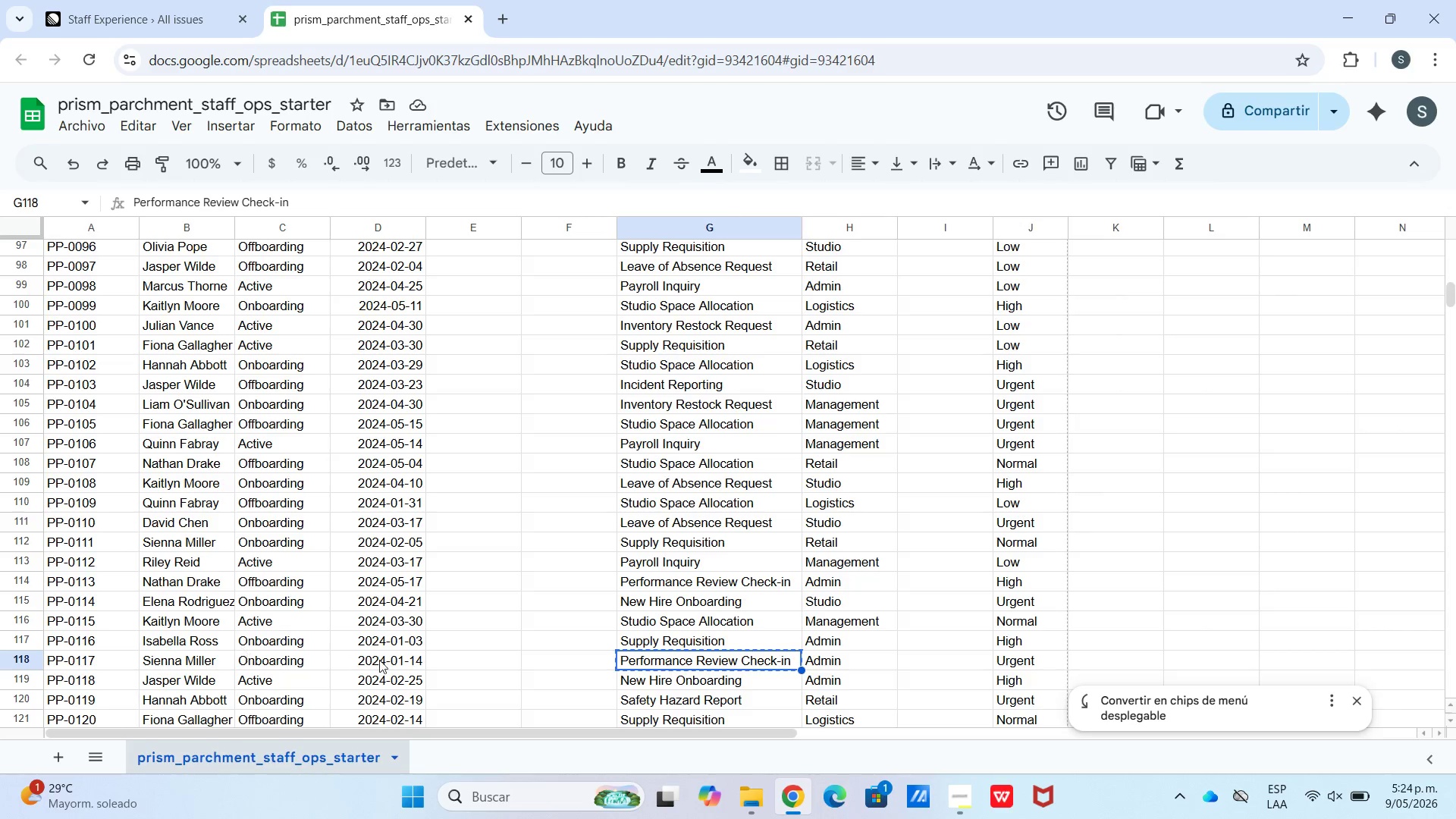 
left_click([646, 647])
 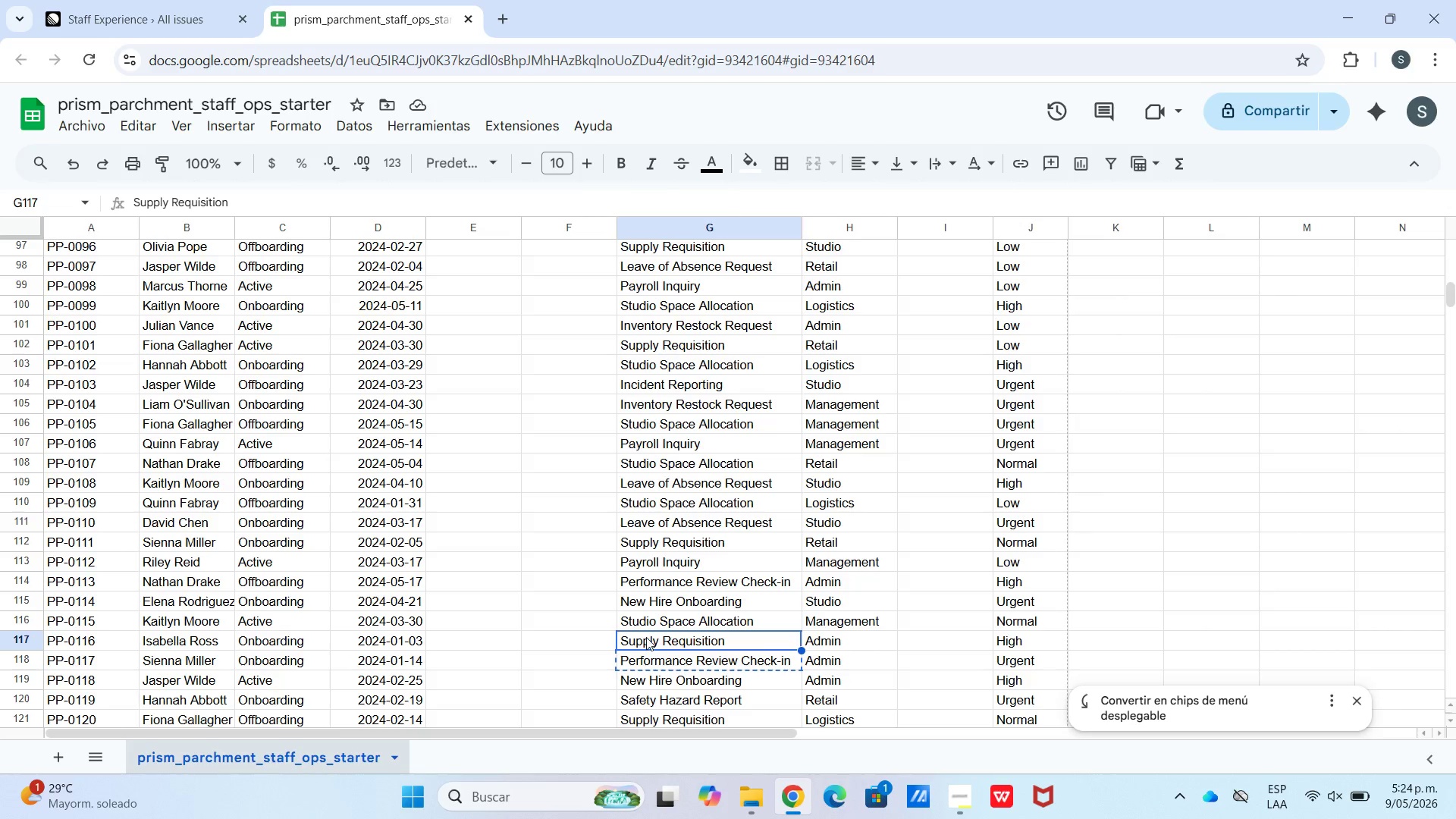 
left_click_drag(start_coordinate=[646, 637], to_coordinate=[142, 641])
 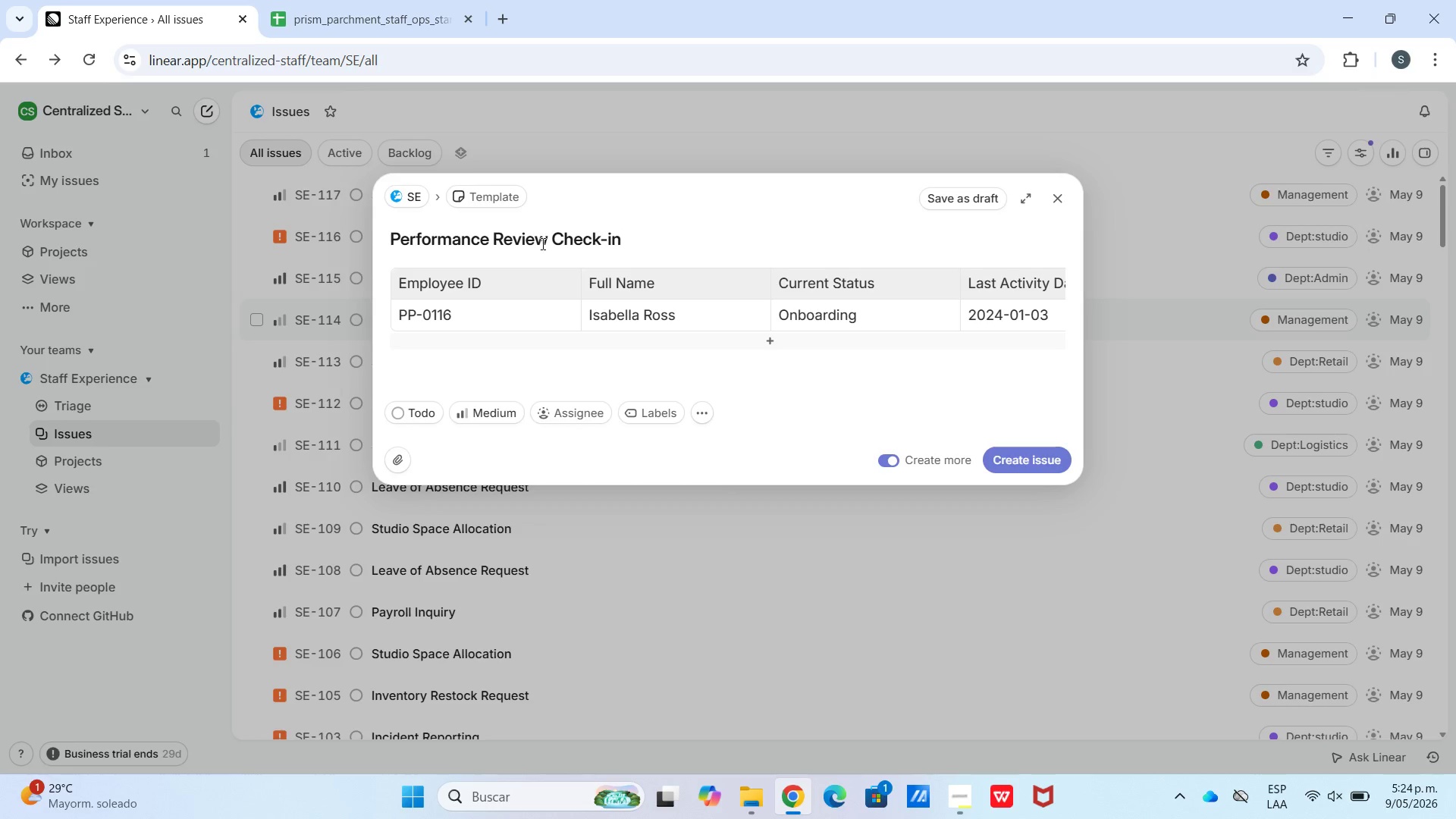 
left_click_drag(start_coordinate=[673, 240], to_coordinate=[312, 250])
 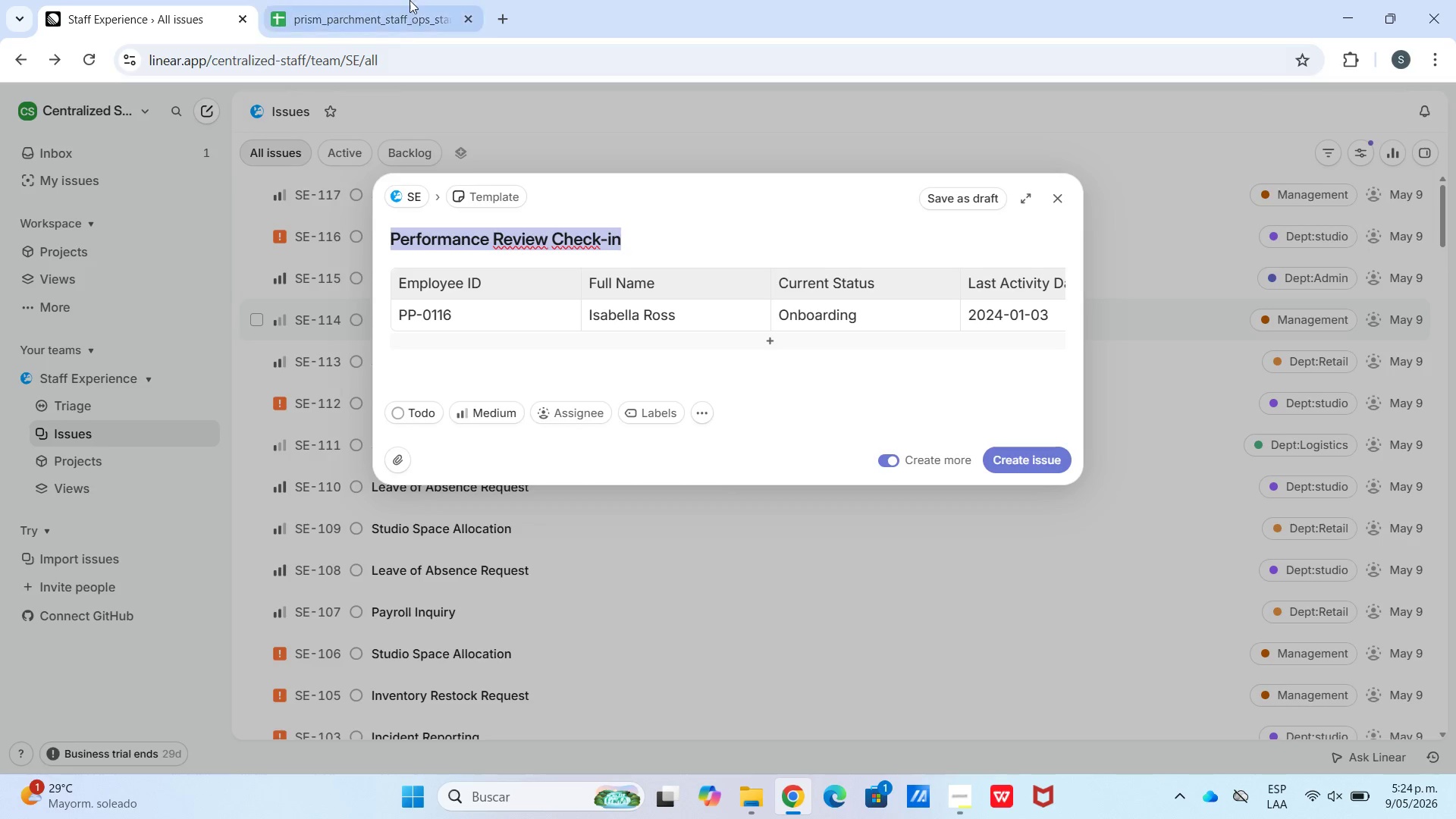 
left_click([410, 0])
 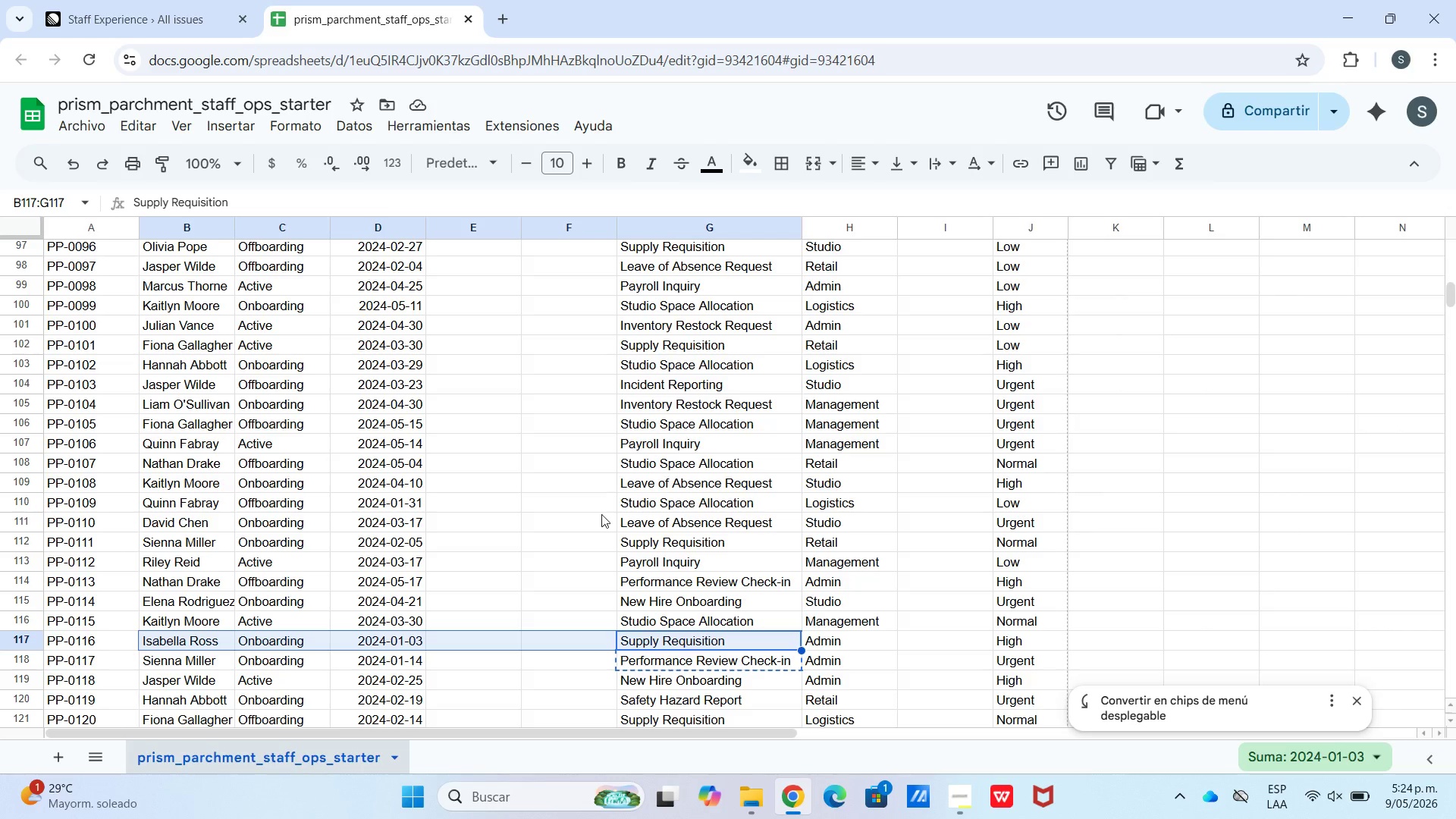 
key(Control+ControlLeft)
 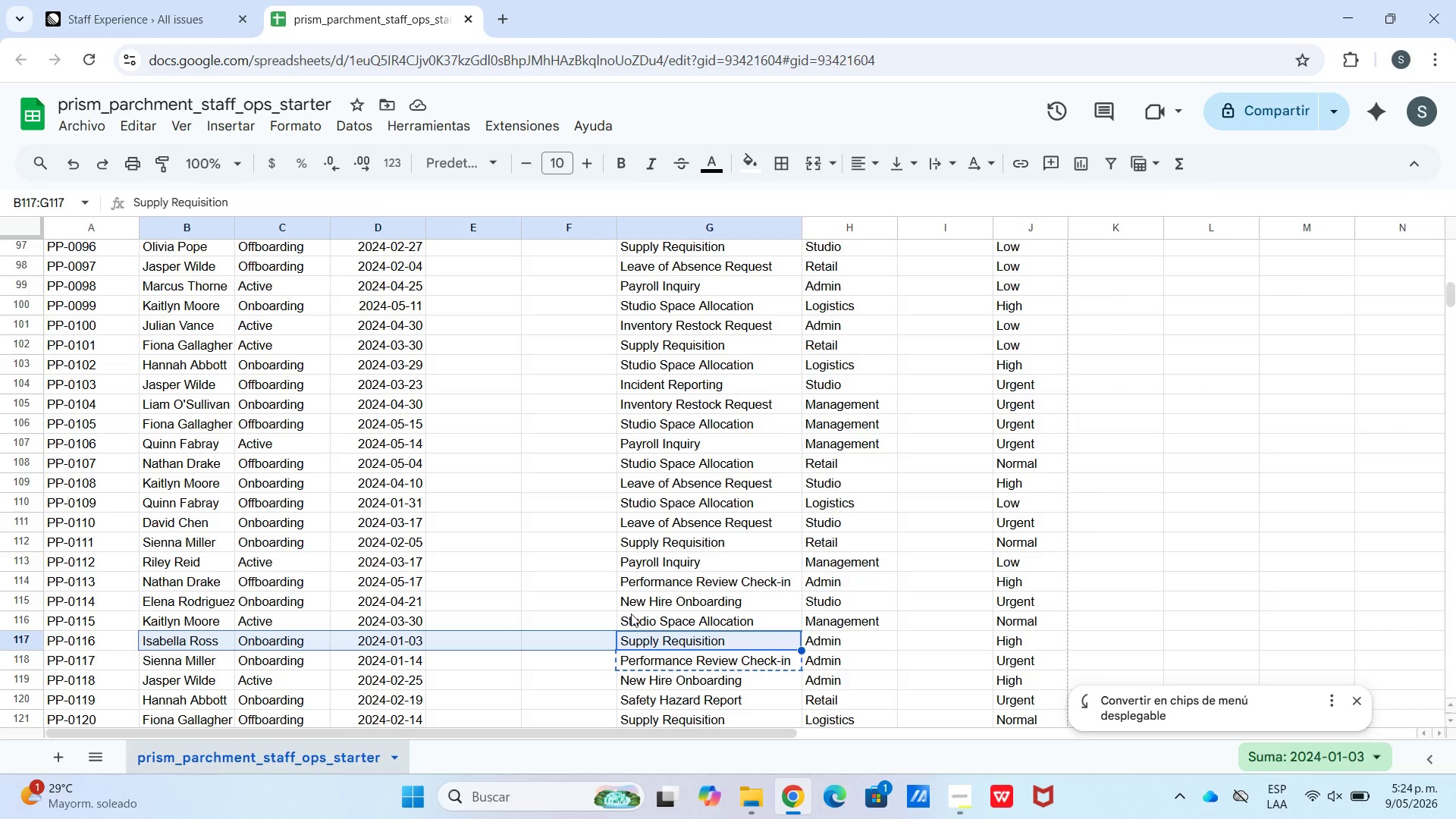 
left_click([642, 642])
 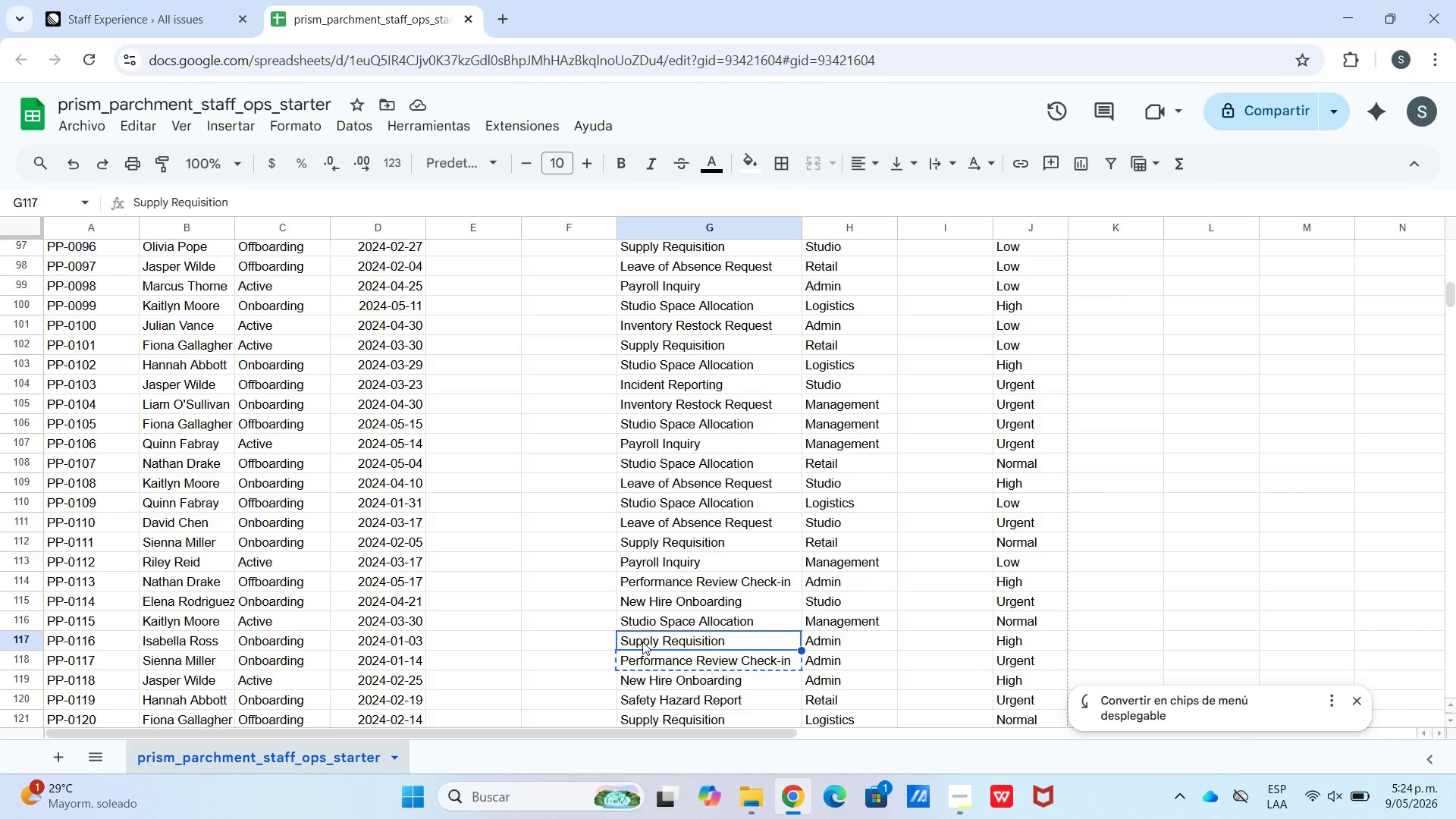 
key(Control+C)
 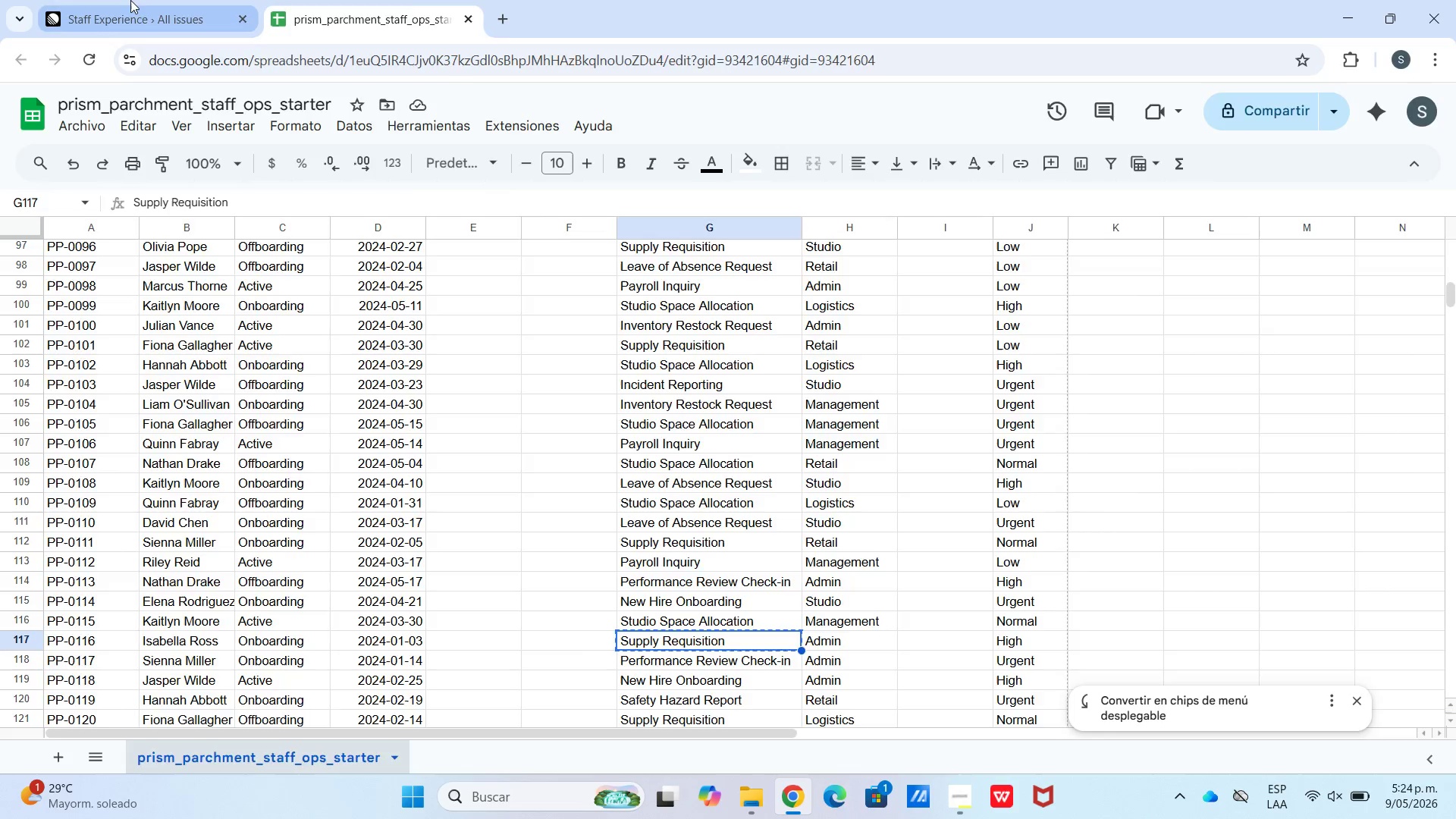 
left_click_drag(start_coordinate=[127, 0], to_coordinate=[124, 5])
 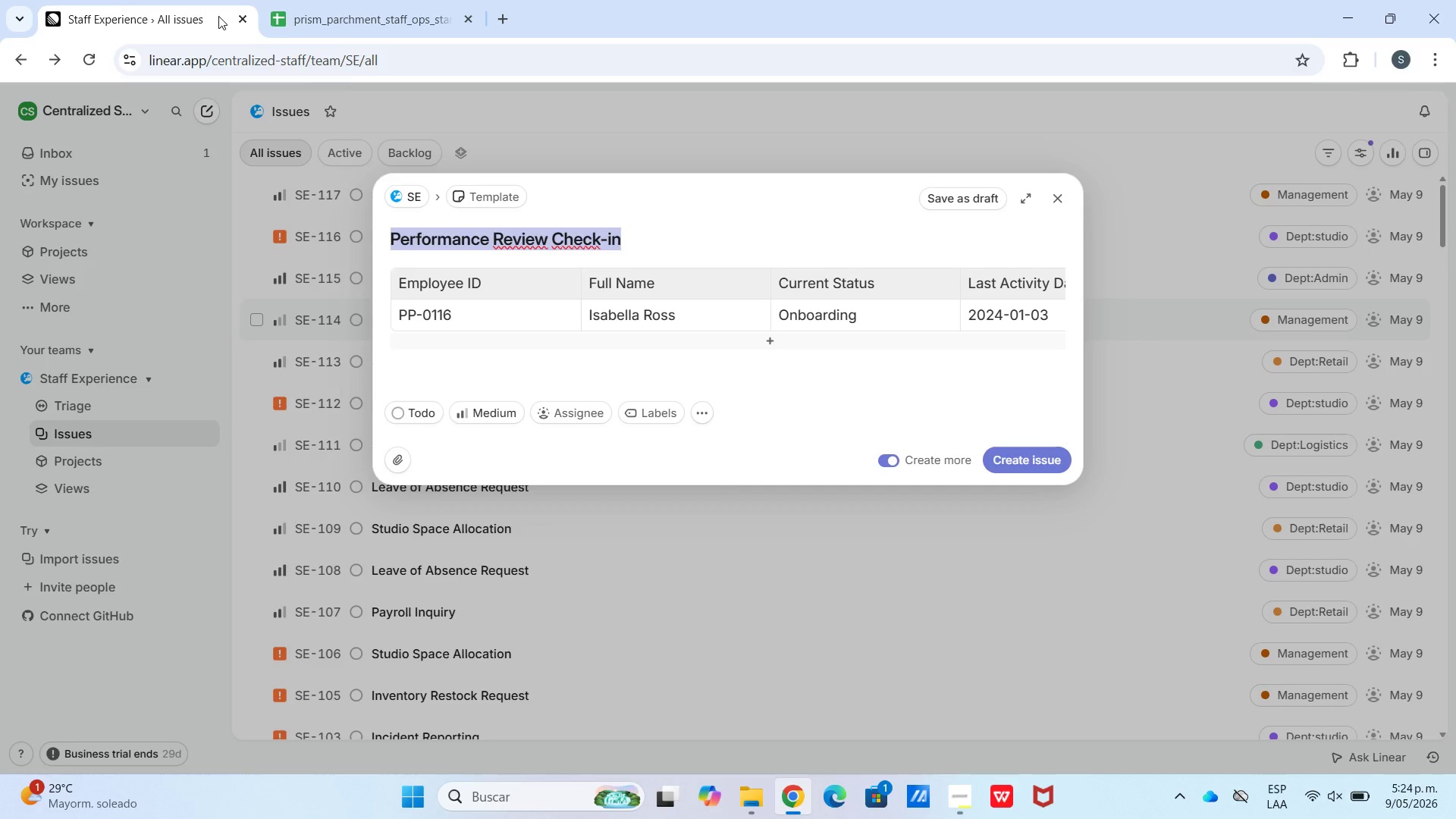 
key(Control+V)
 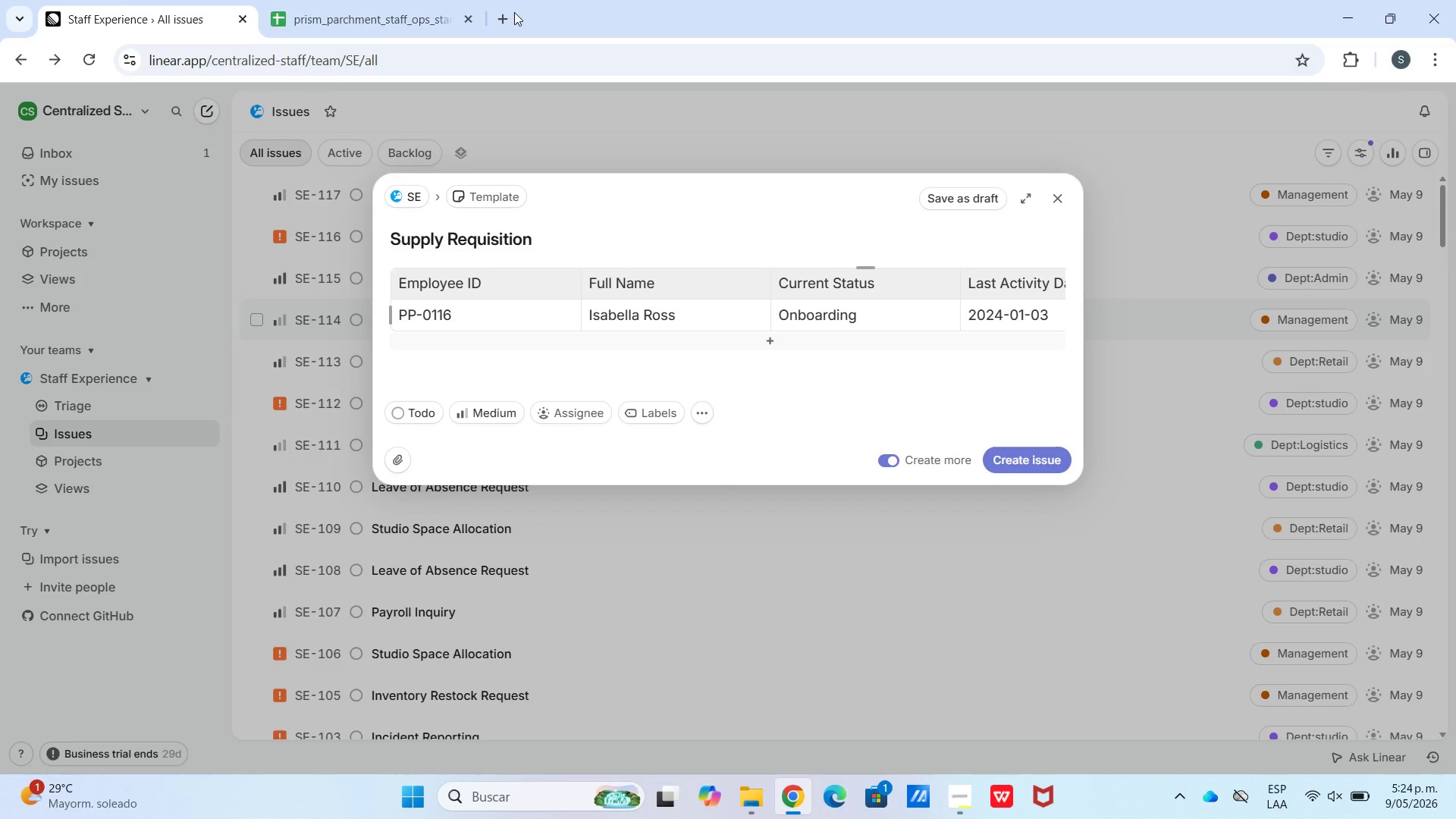 
left_click([394, 0])
 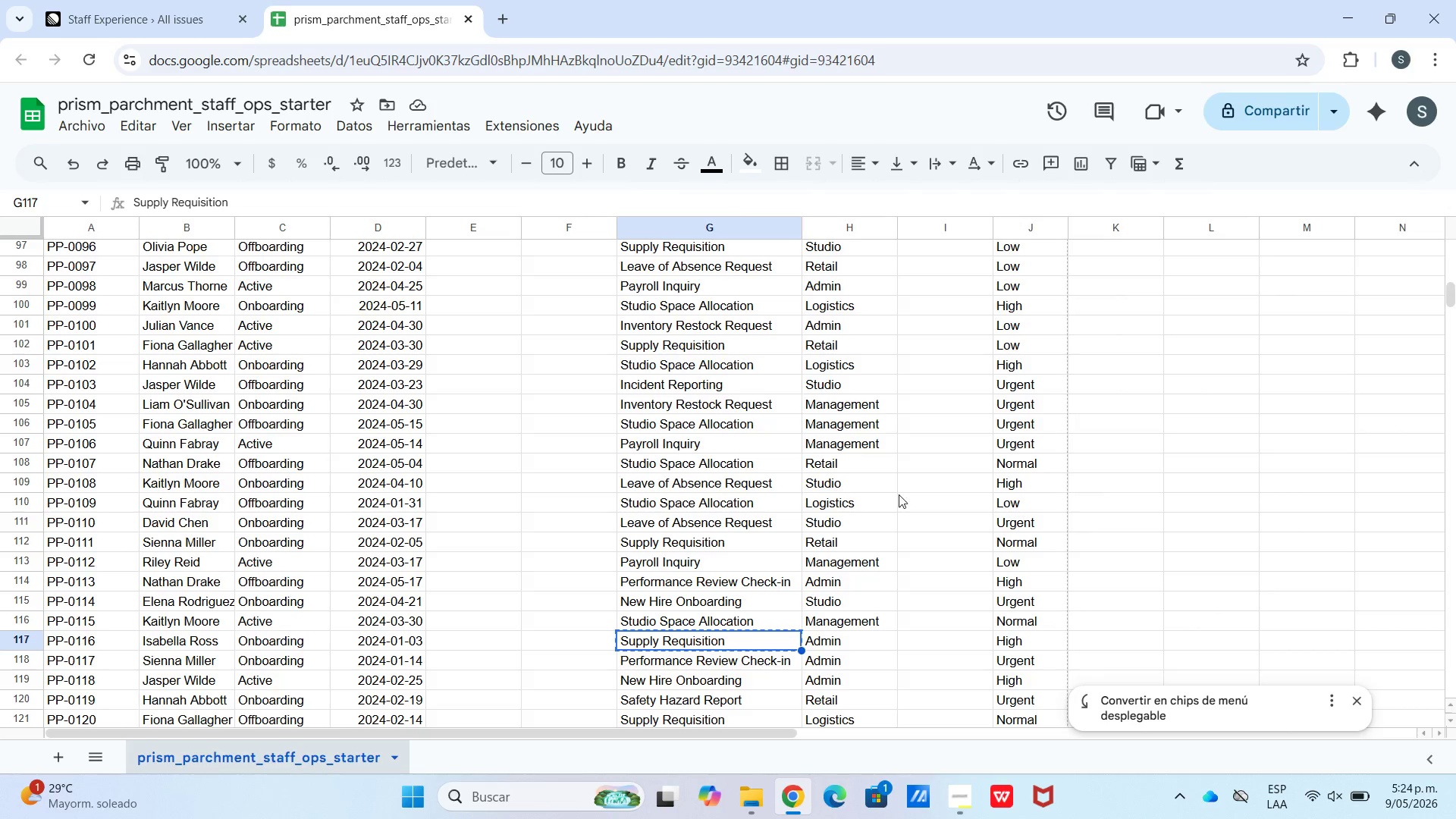 
left_click([185, 0])
 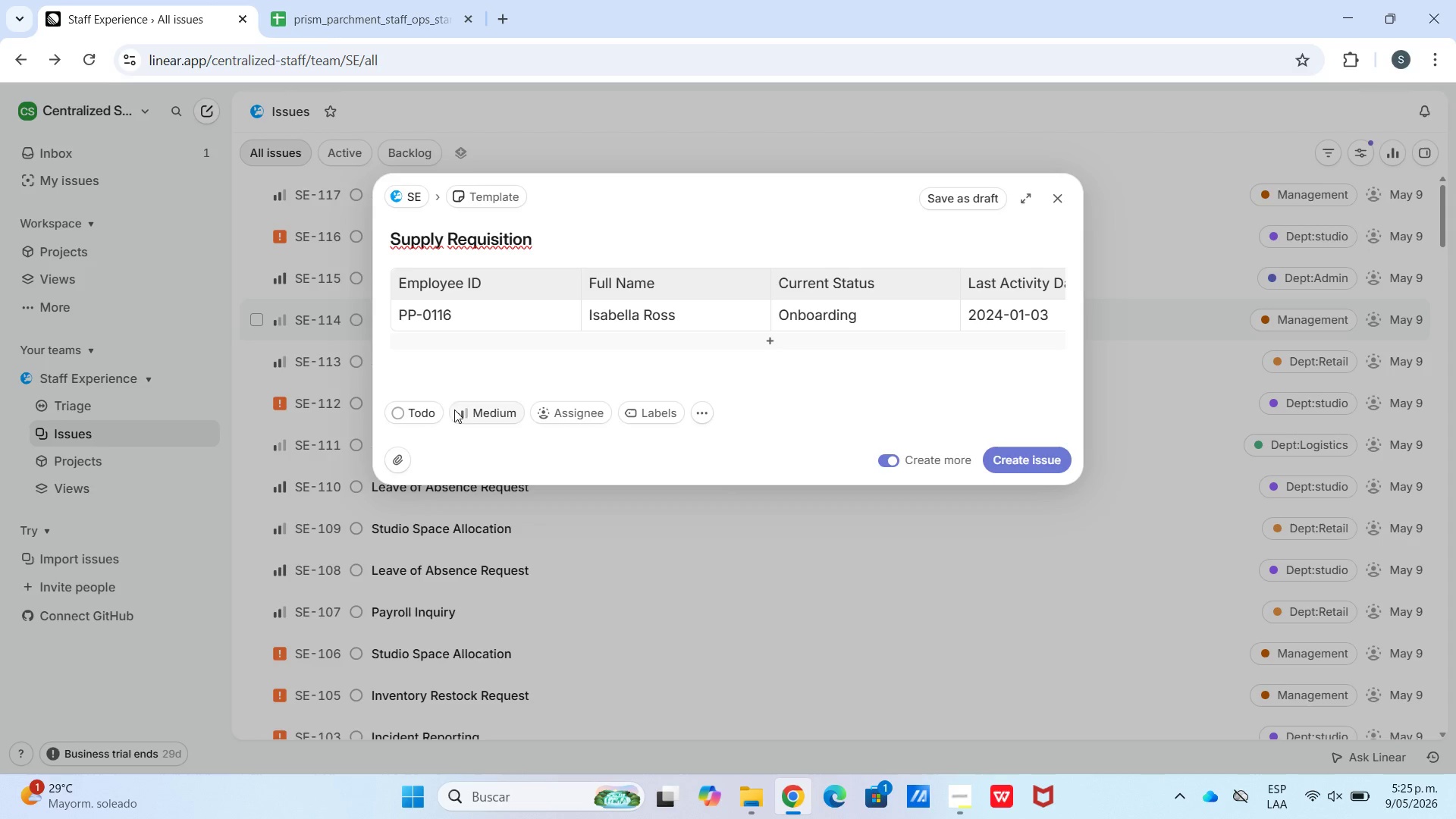 
left_click([465, 410])
 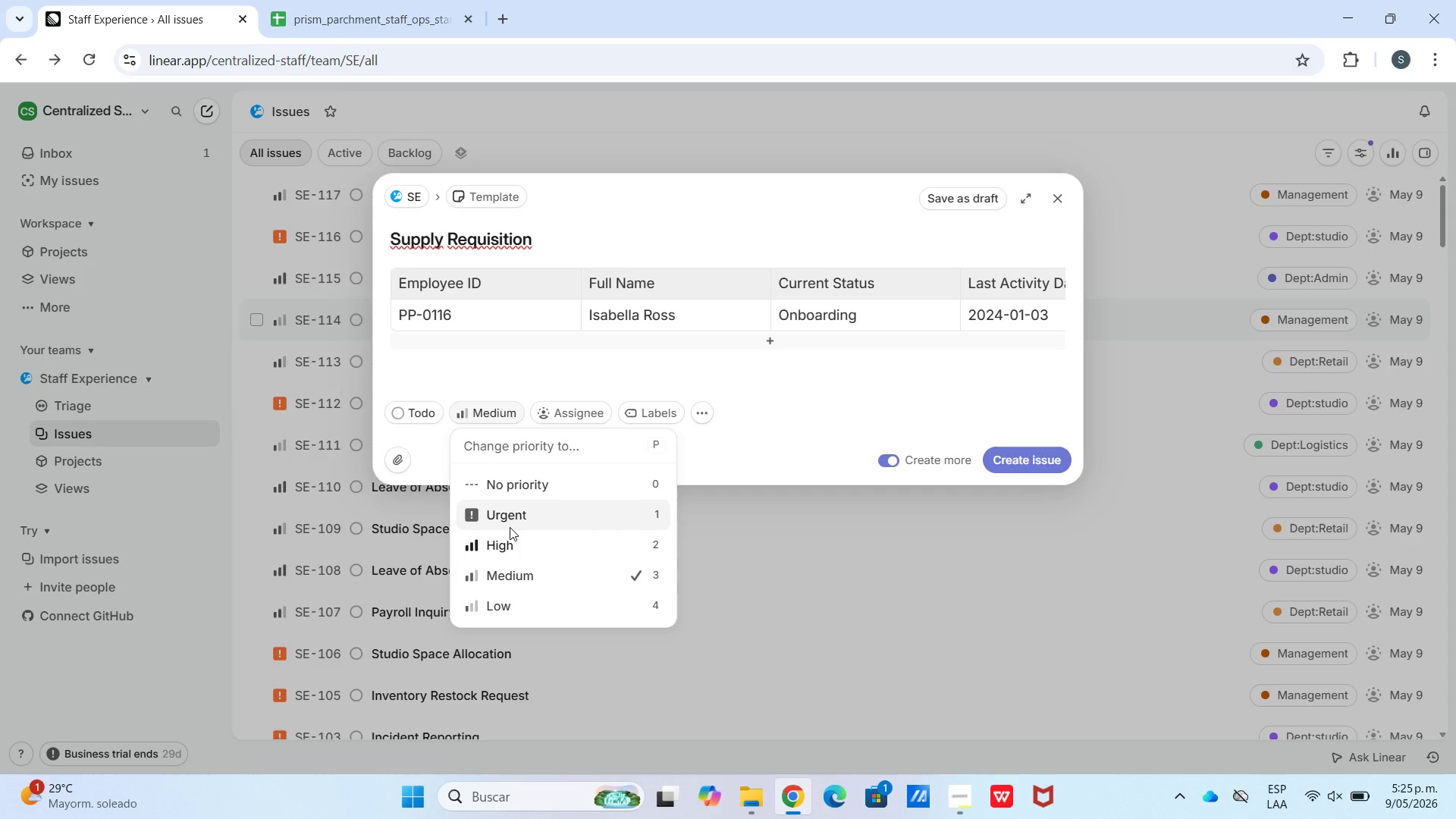 
left_click([511, 511])
 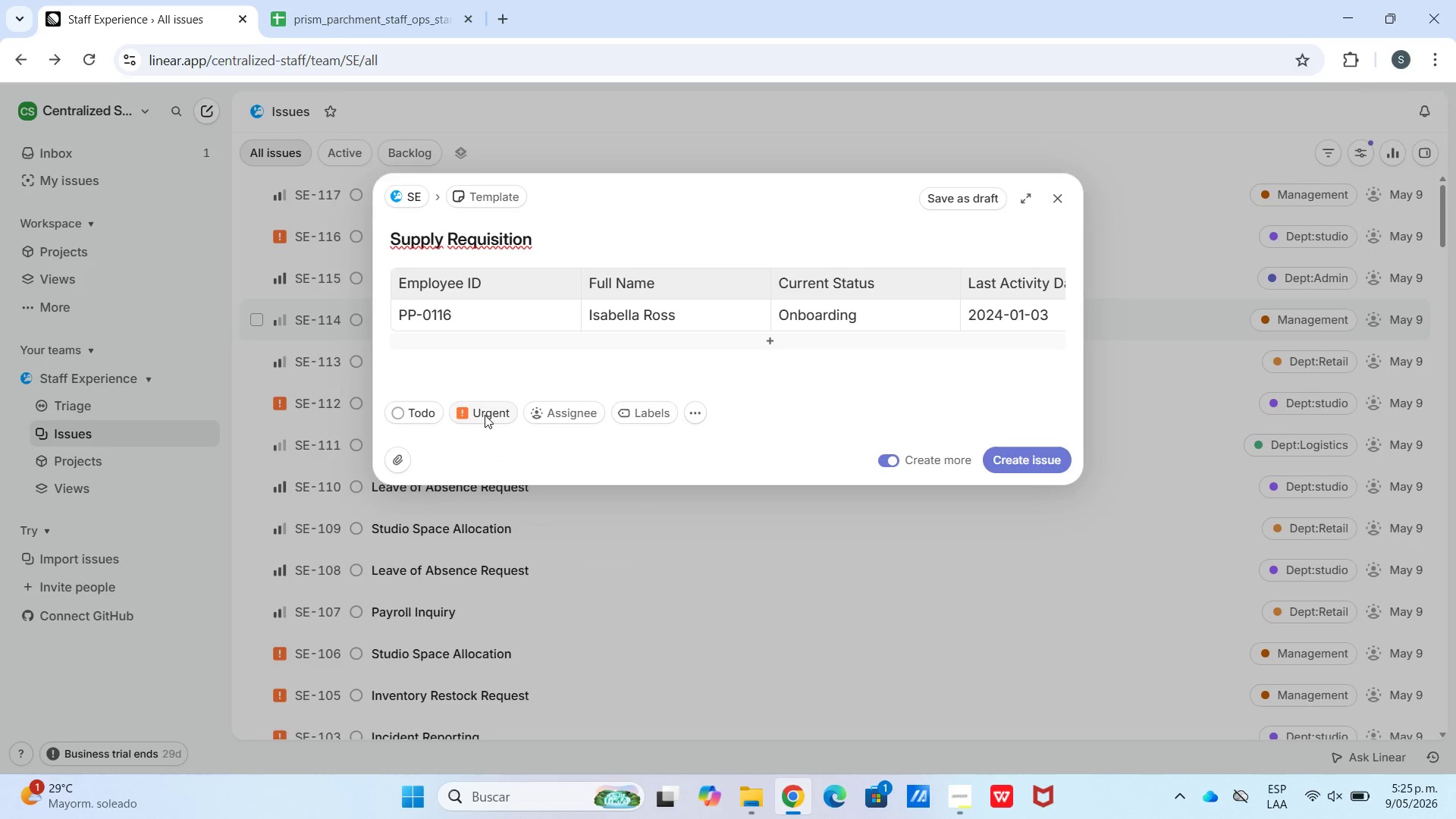 
left_click_drag(start_coordinate=[480, 394], to_coordinate=[479, 399])
 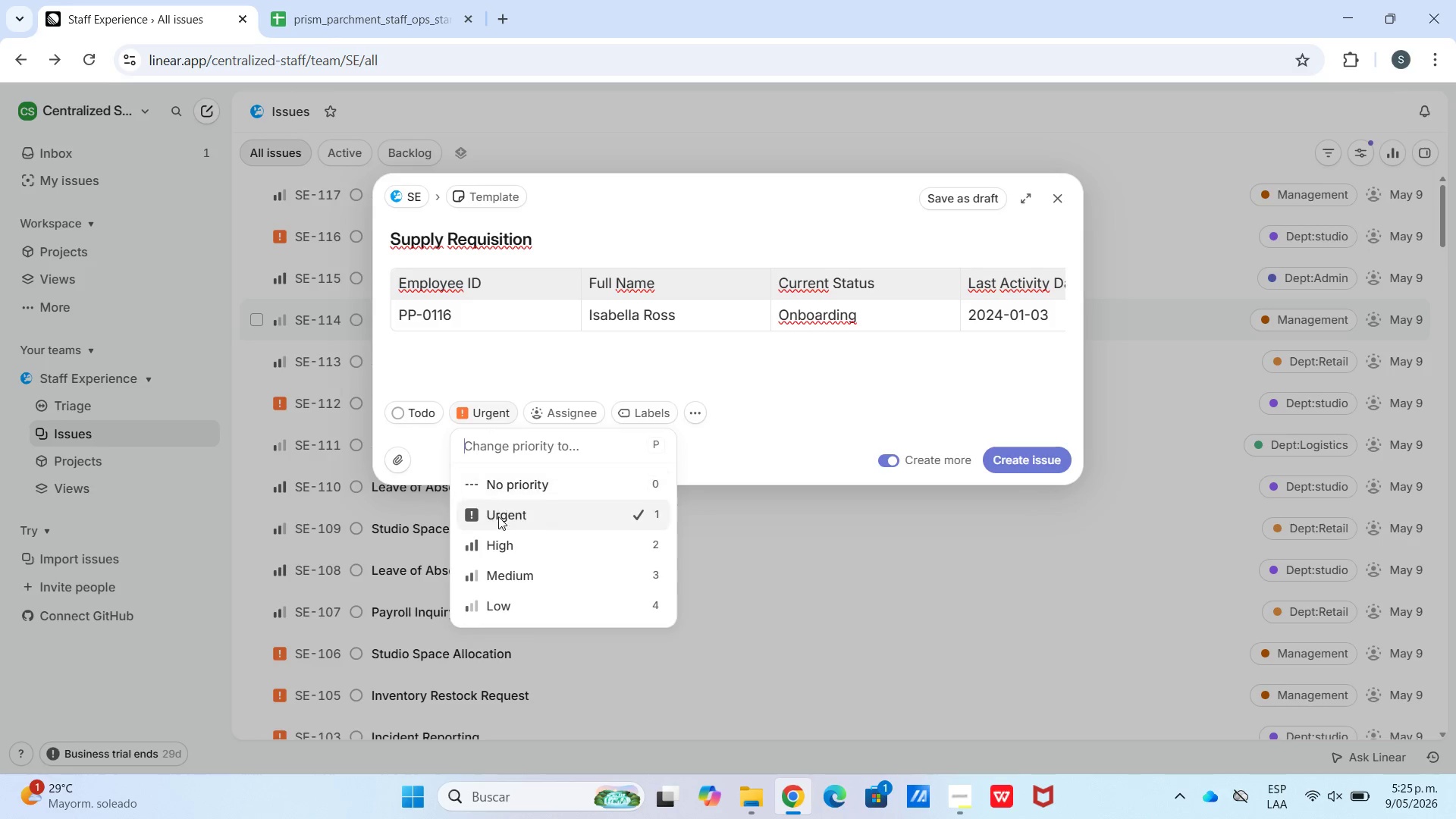 
left_click([498, 532])
 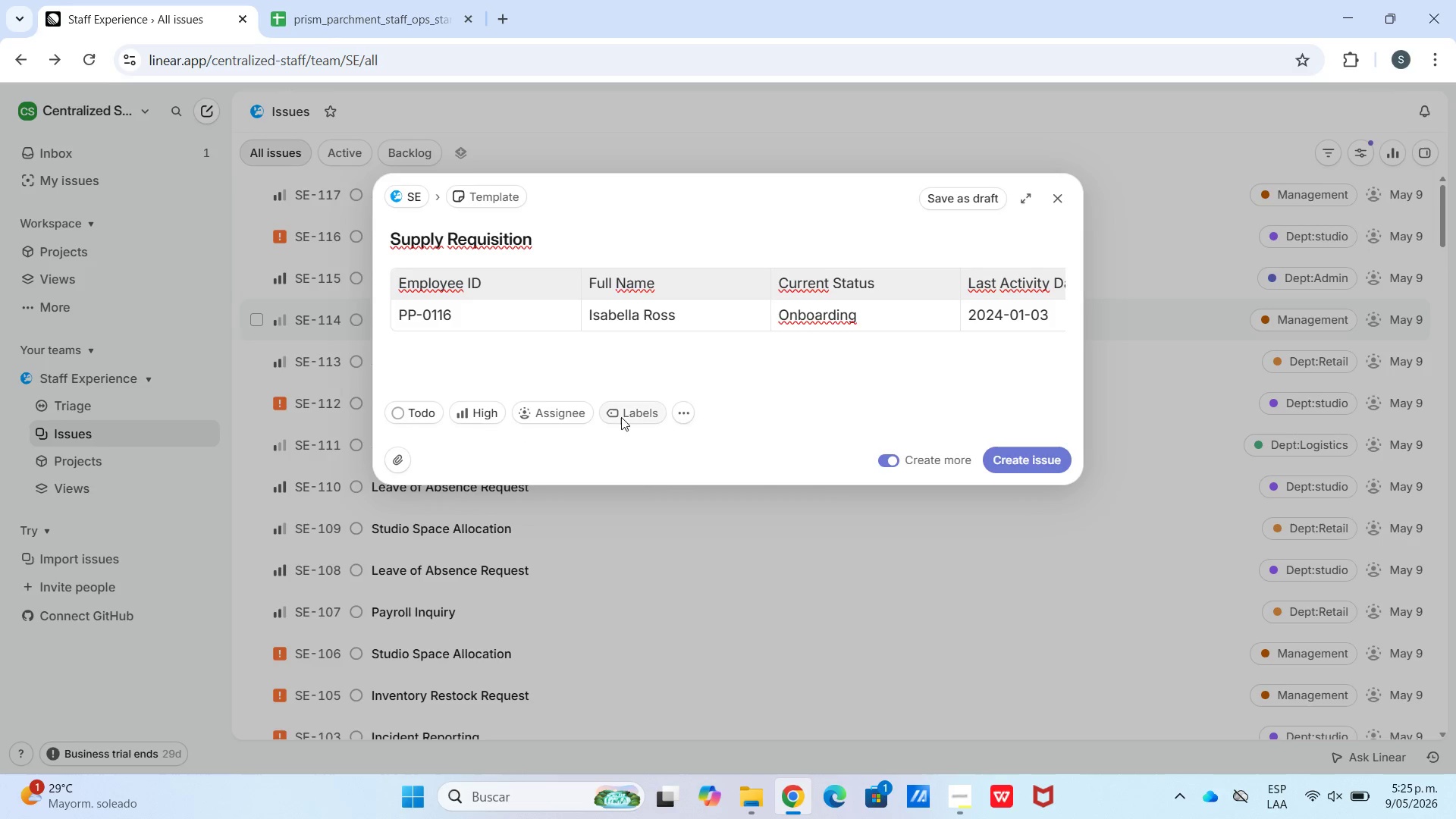 
left_click([630, 410])
 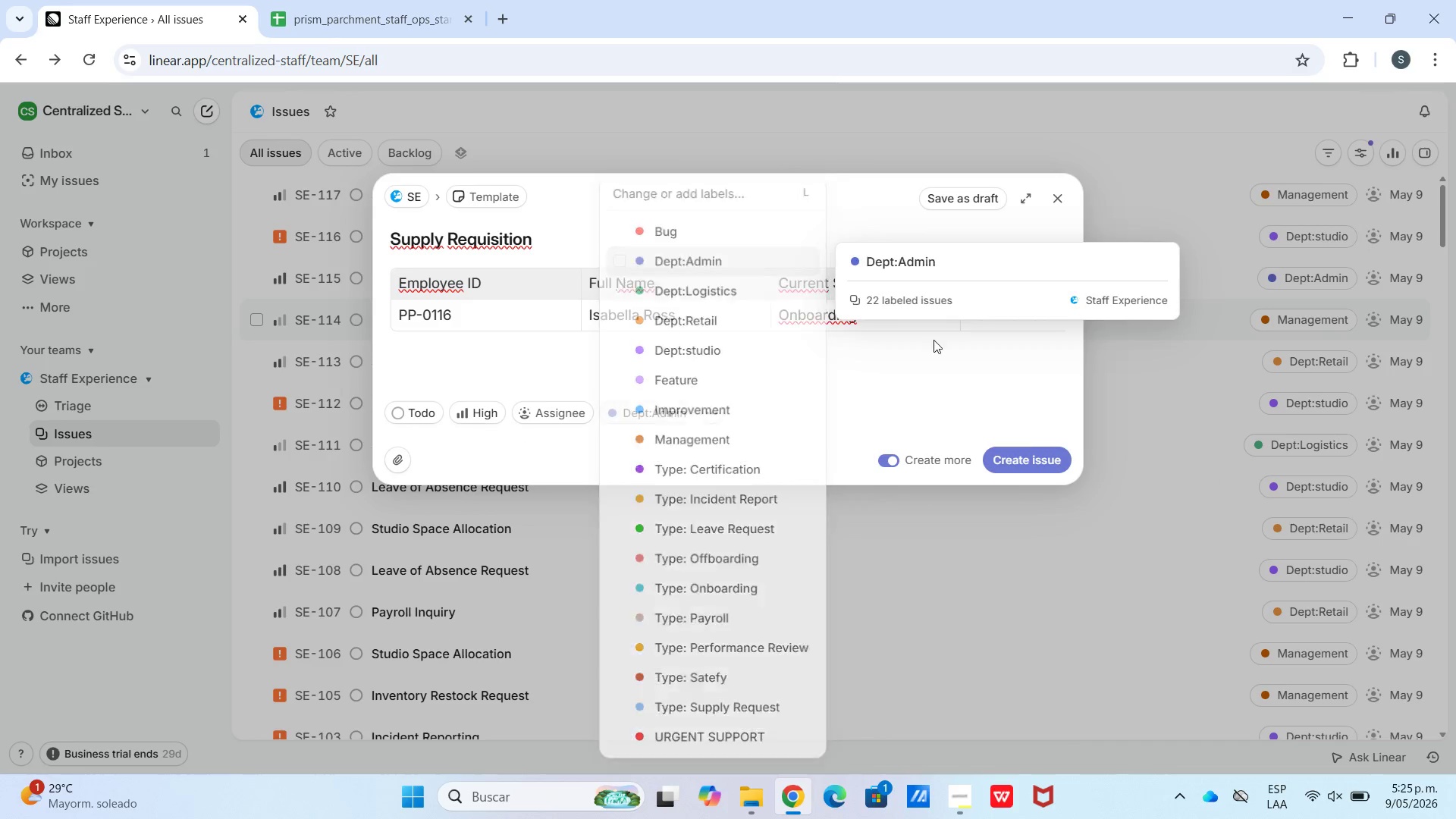 
left_click([1040, 456])
 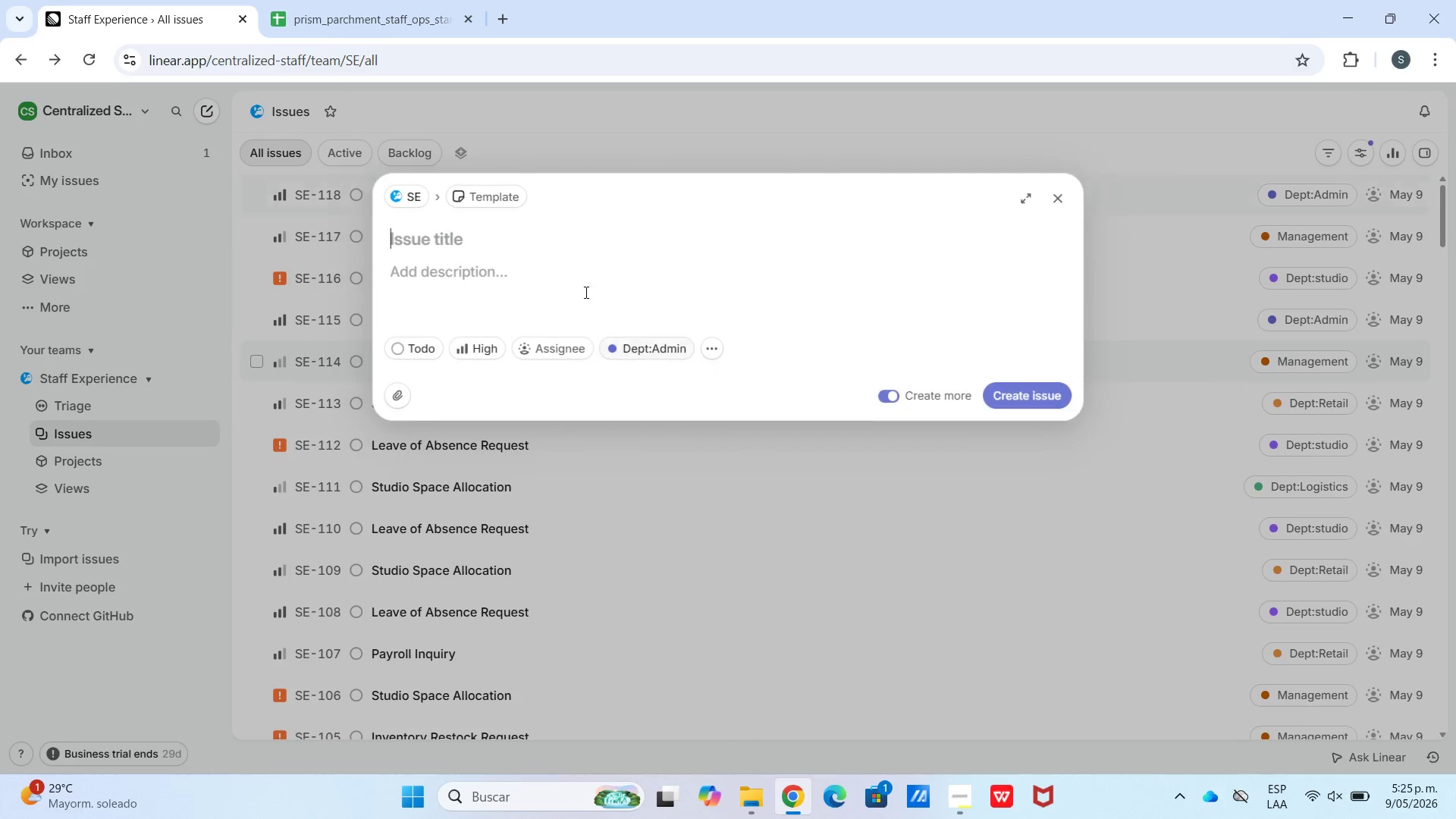 
hold_key(key=ControlLeft, duration=0.42)
 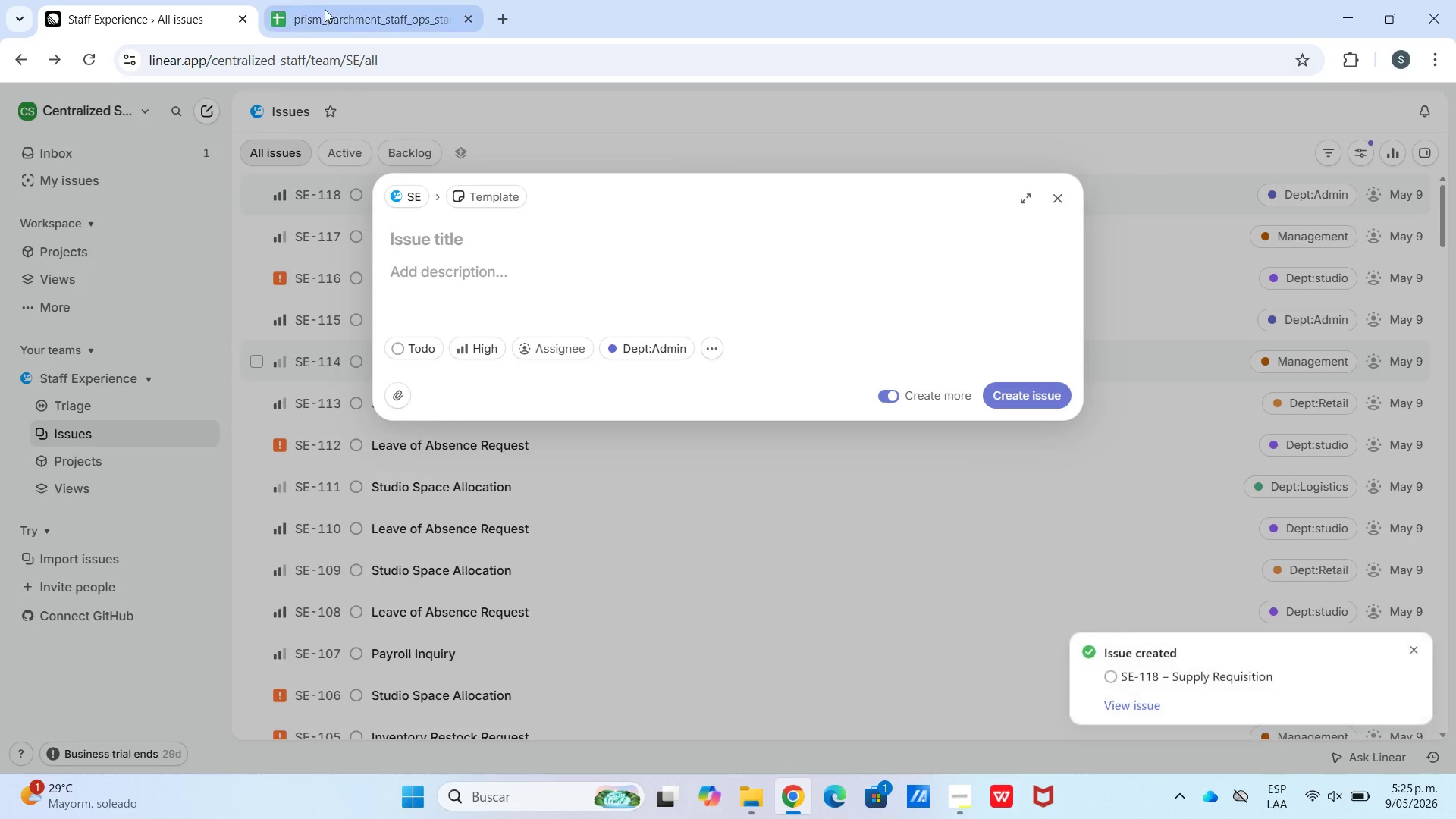 
left_click([326, 9])
 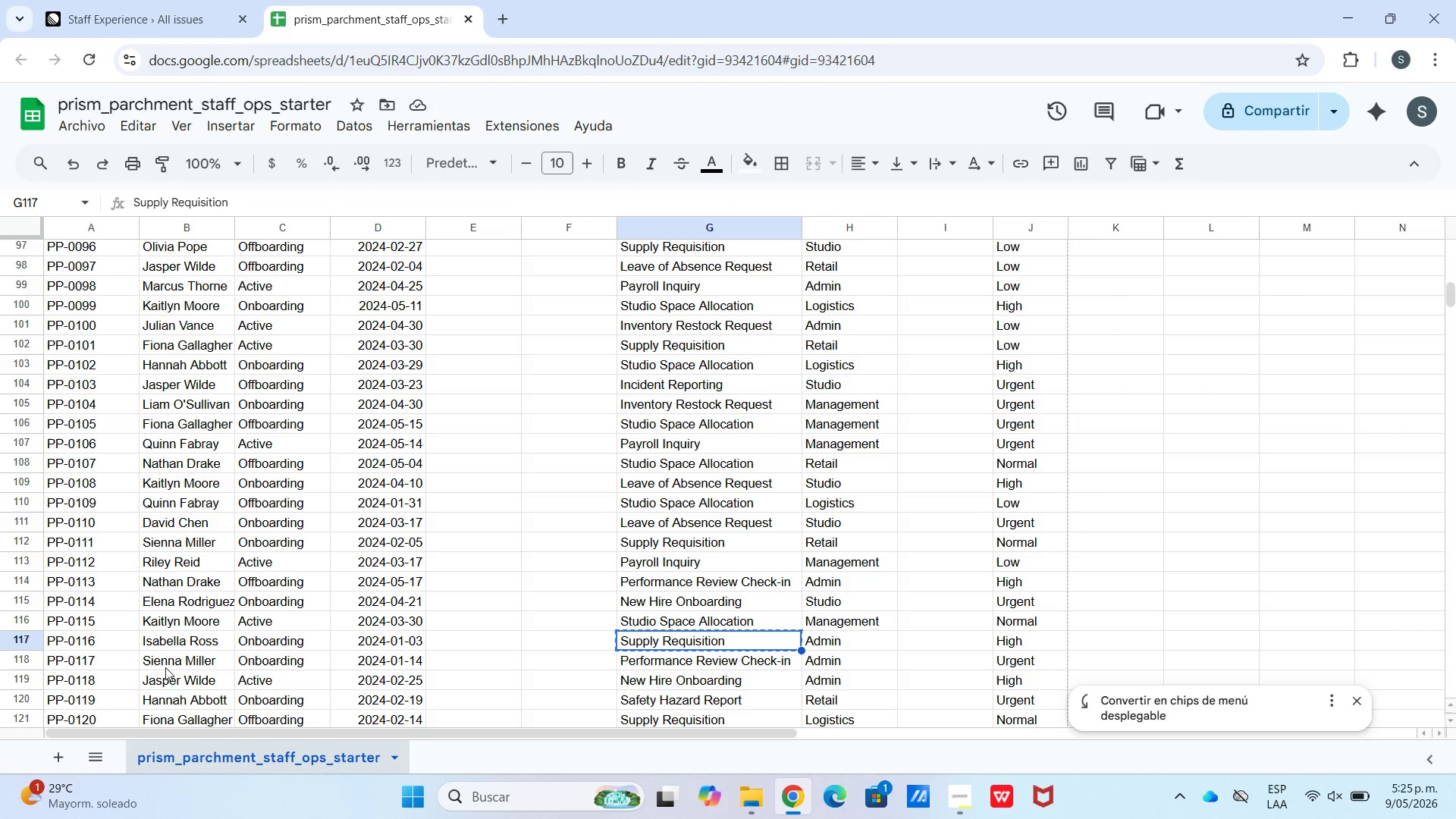 
left_click([682, 667])
 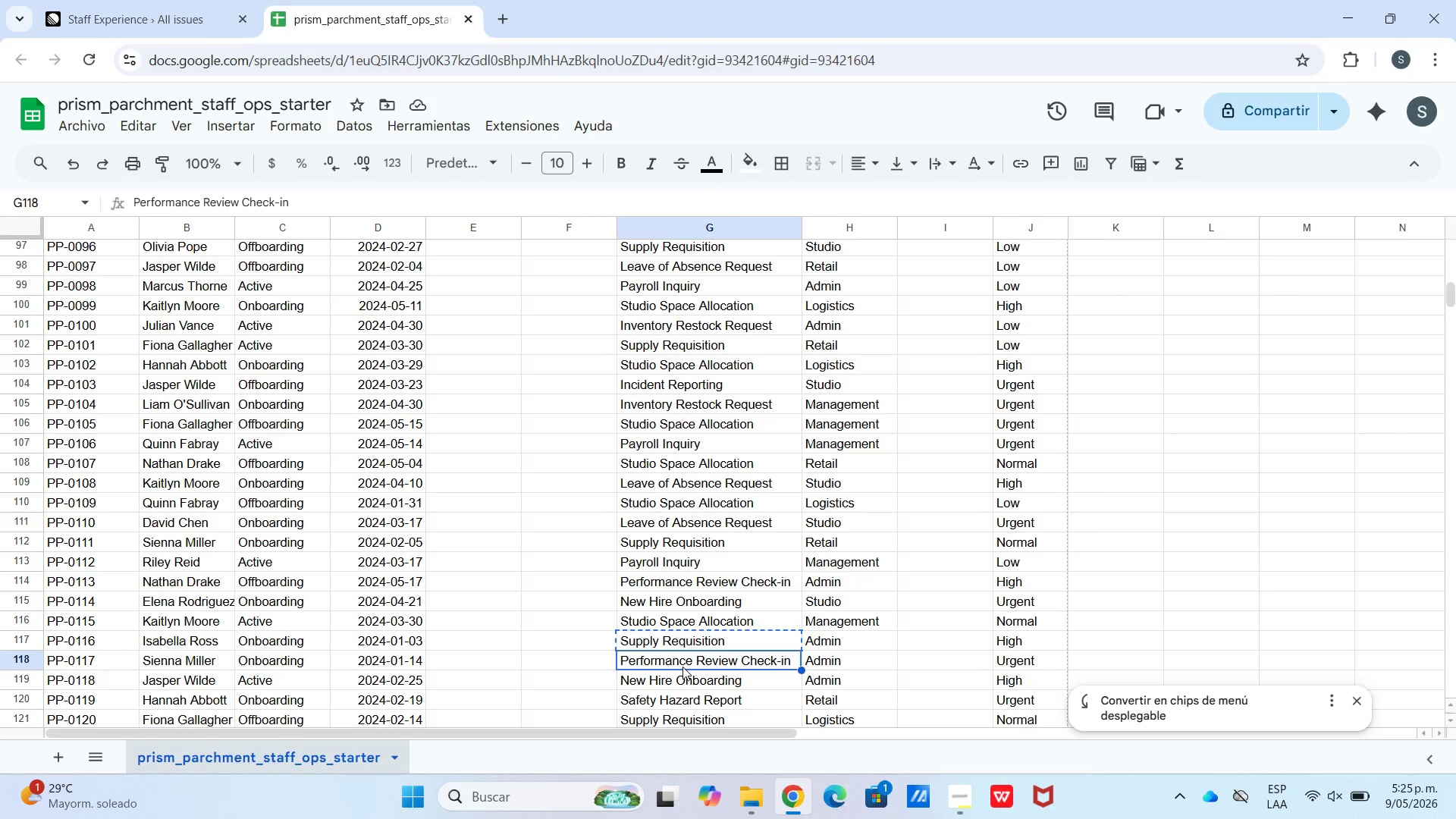 
key(Control+C)
 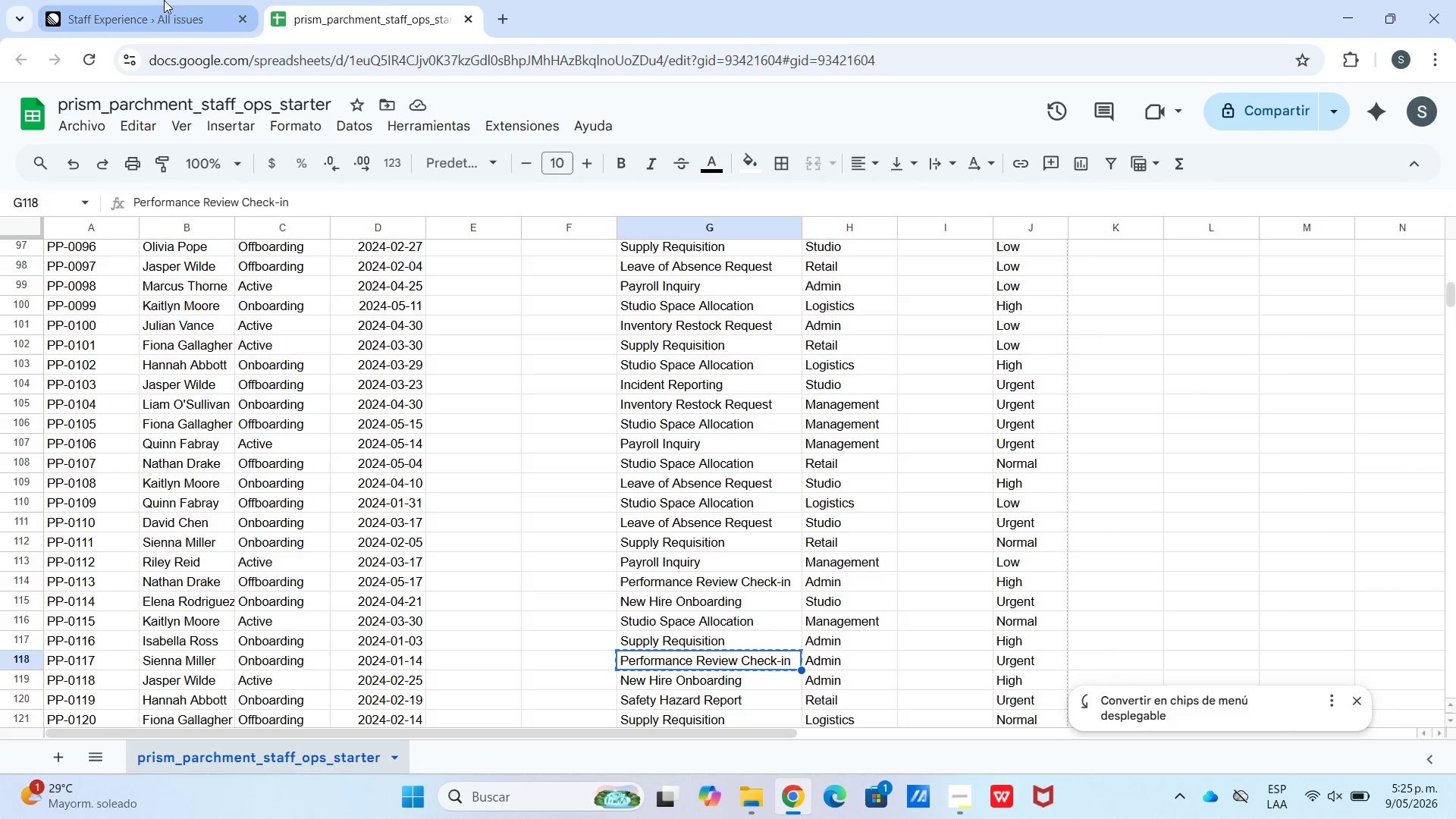 
left_click([148, 0])
 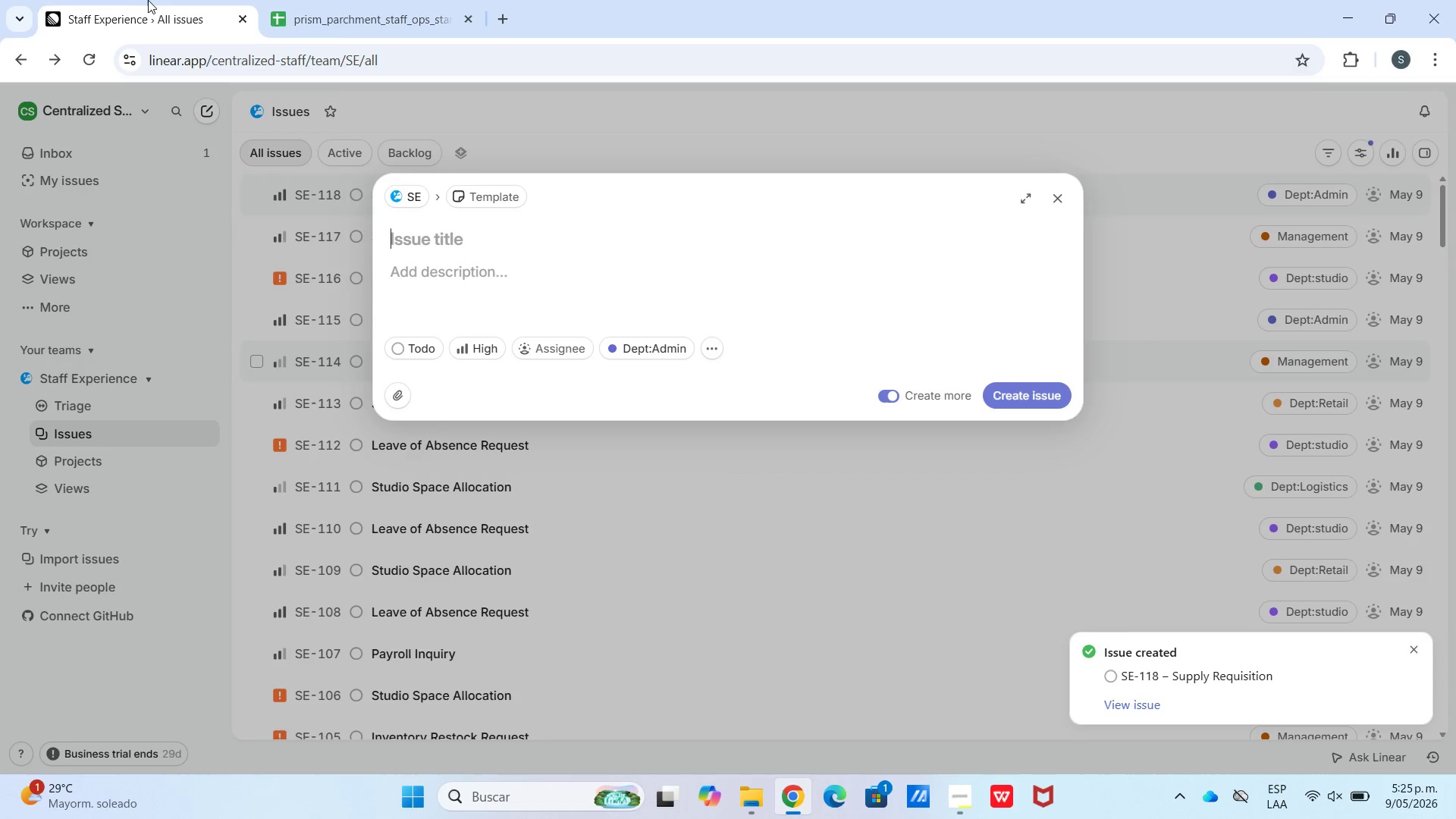 
key(Control+V)
 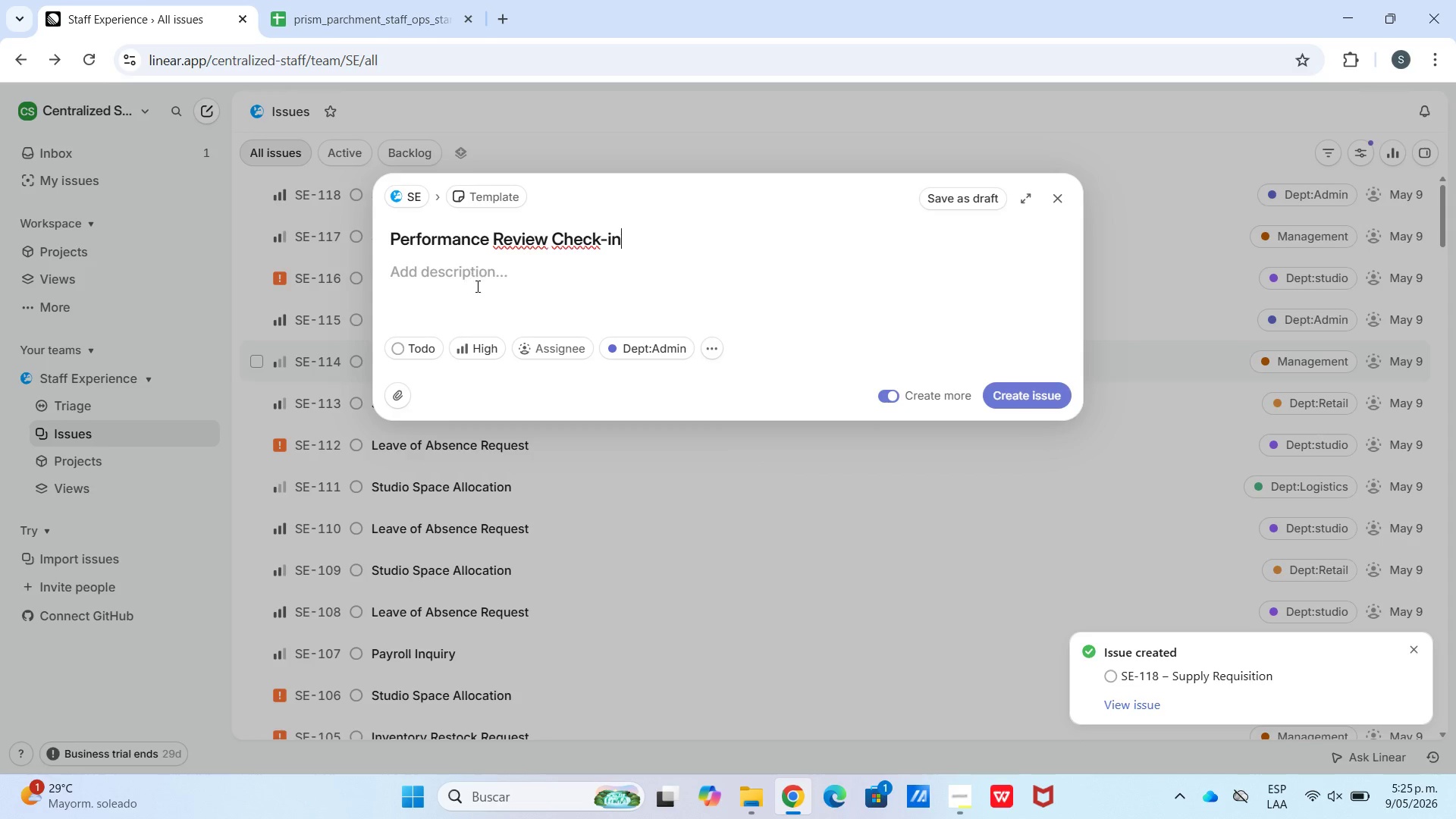 
left_click([476, 287])
 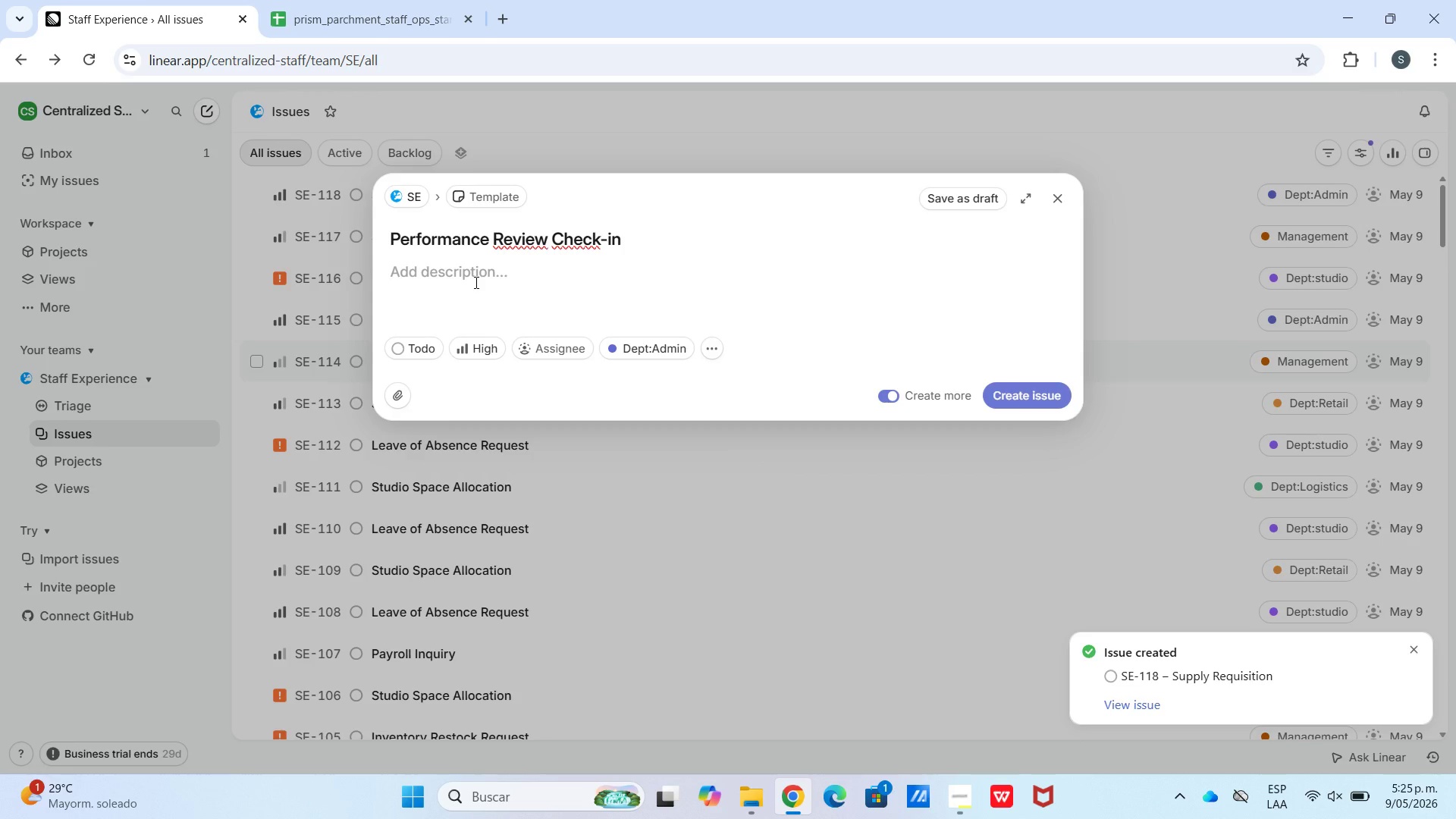 
wait(7.17)
 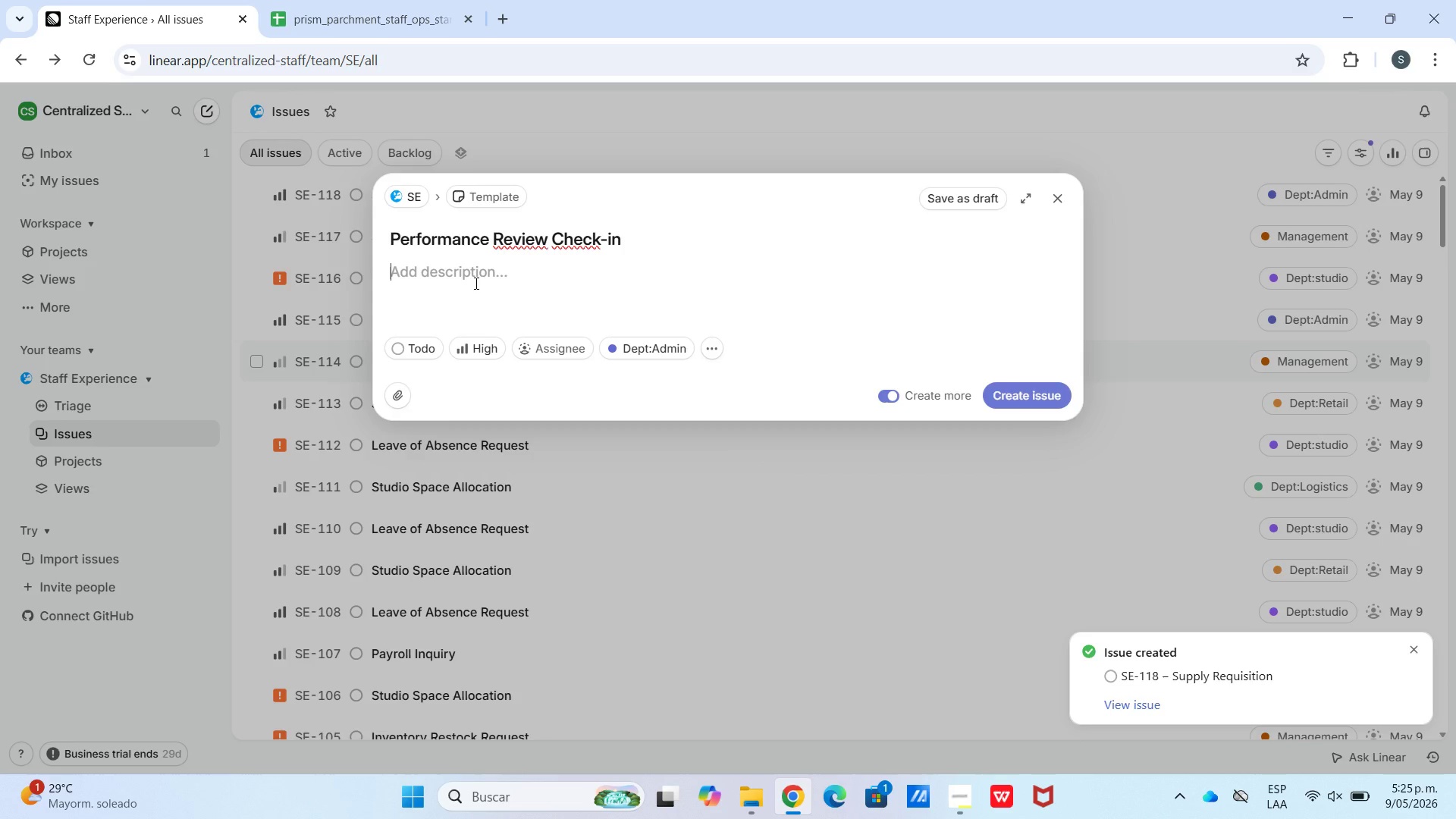 
key(Meta+V)
 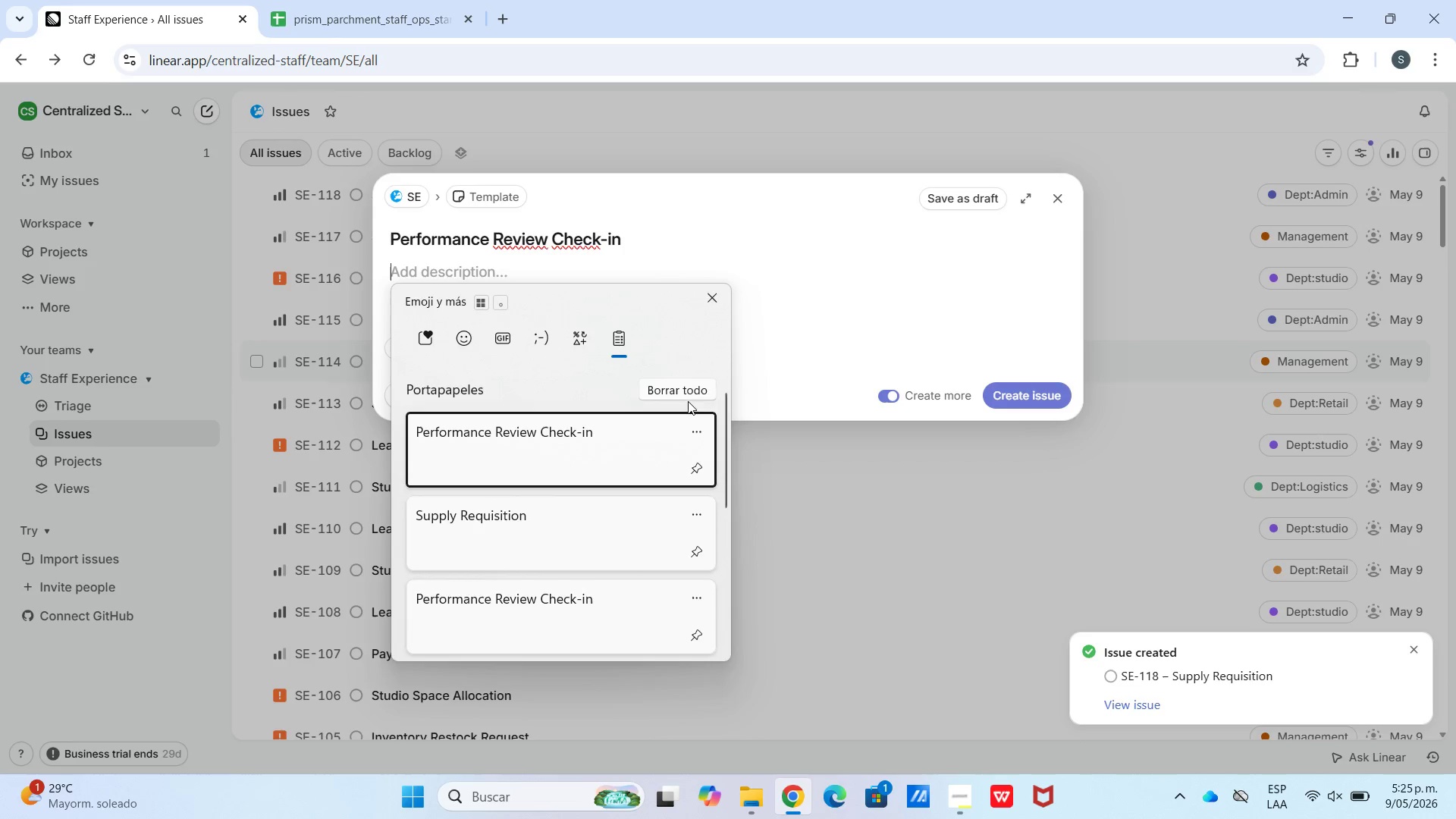 
left_click([580, 585])
 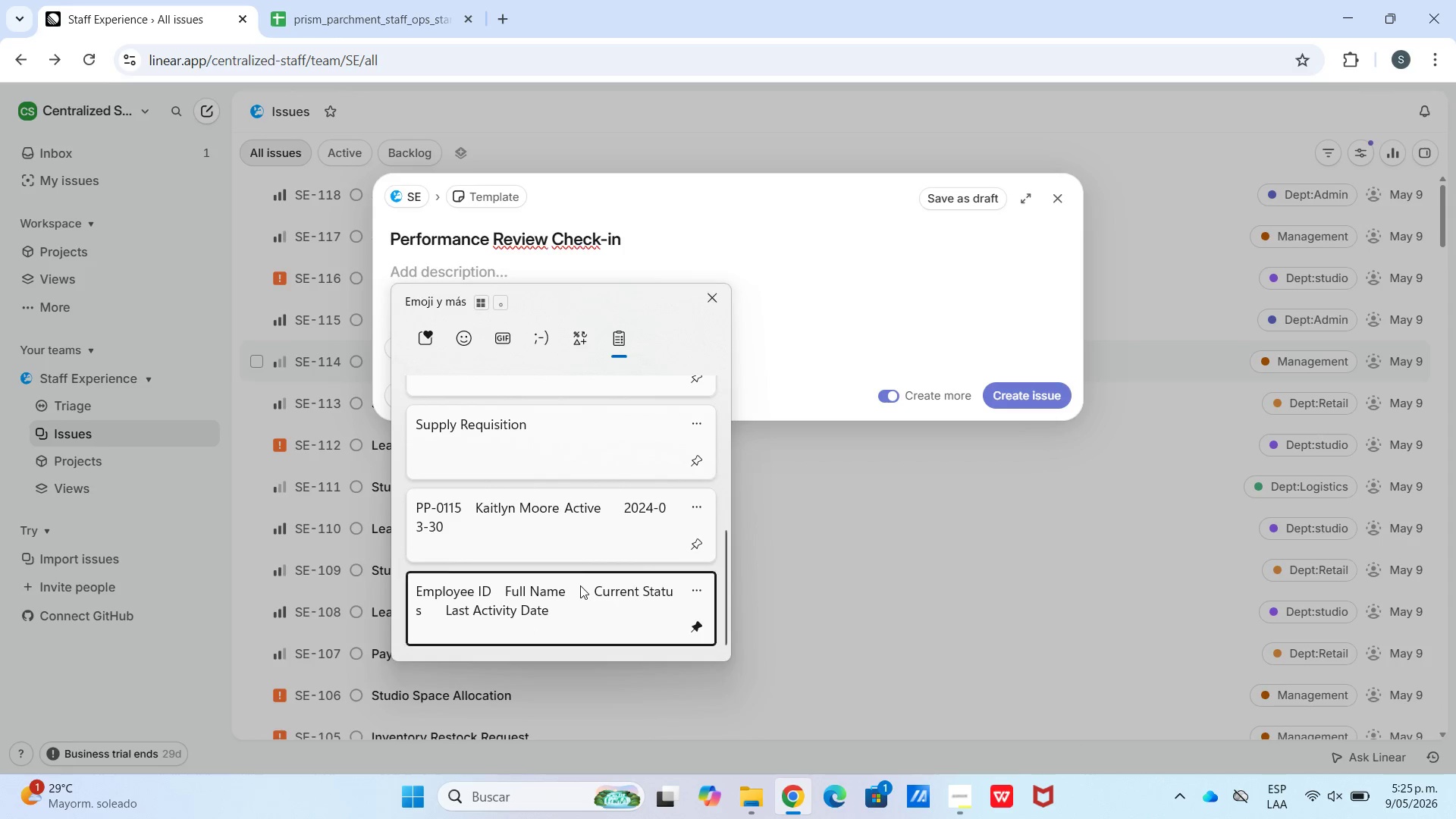 
key(Control+ControlLeft)
 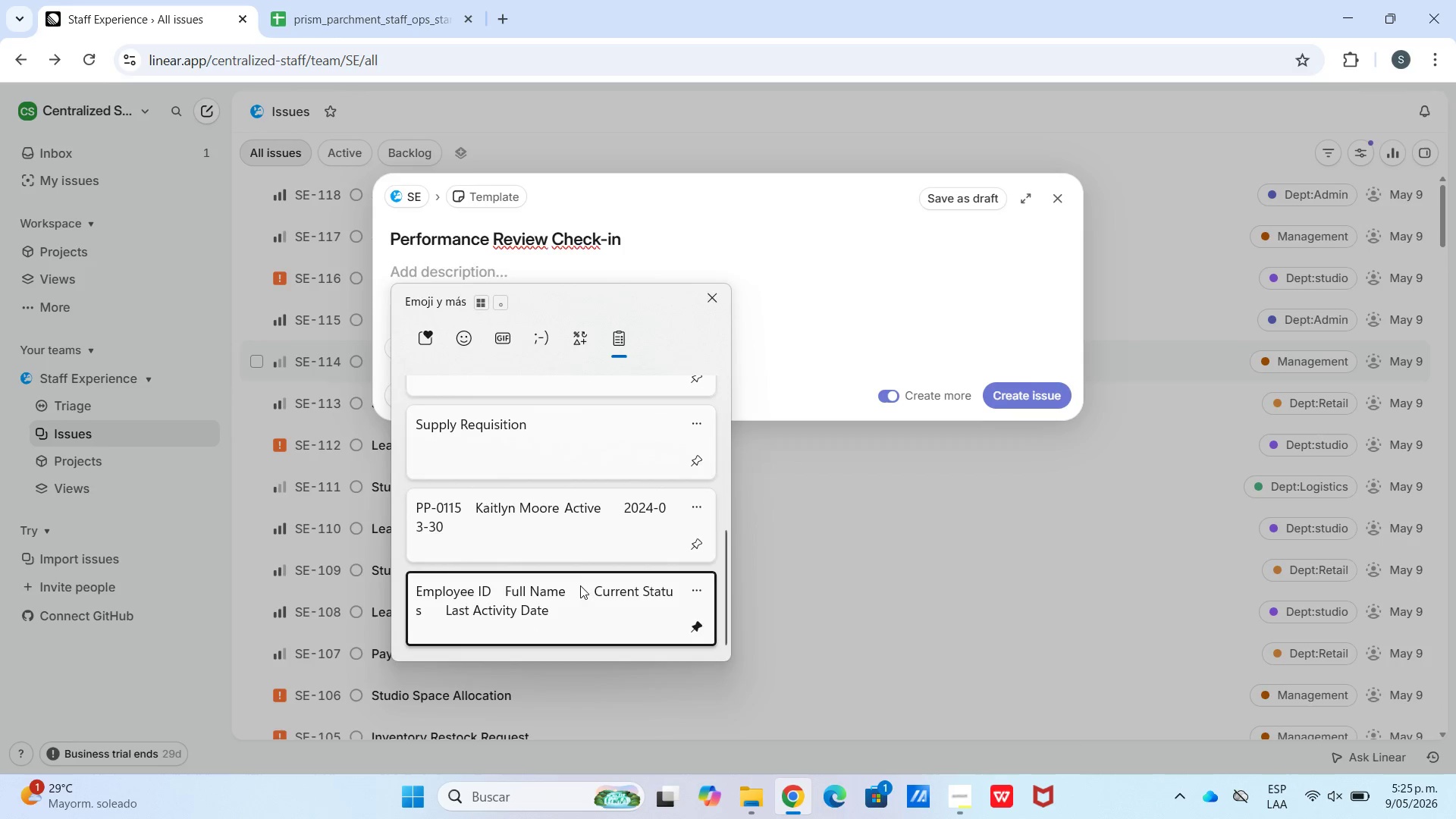 
key(Control+V)
 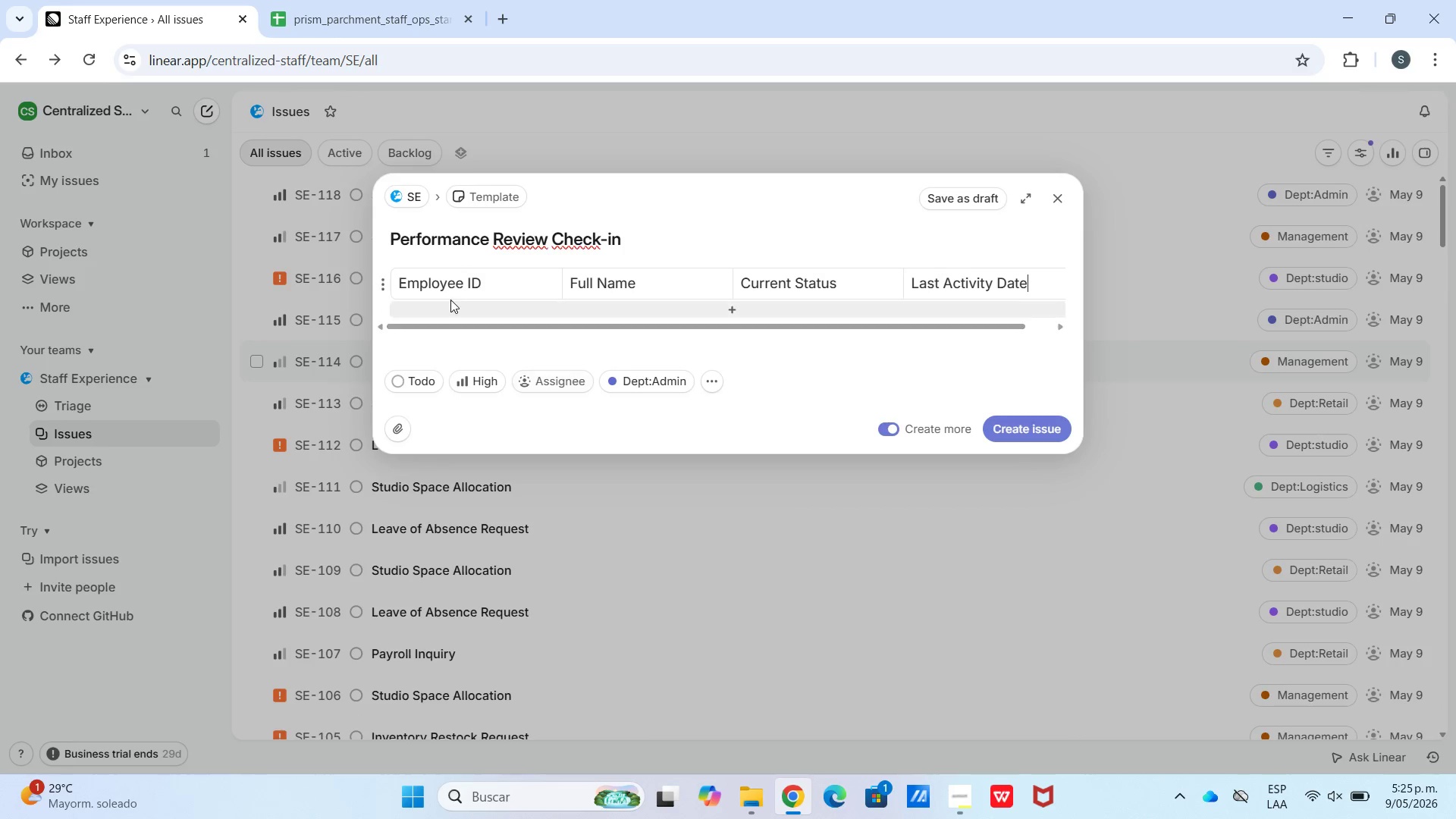 
scroll: coordinate [596, 537], scroll_direction: down, amount: 18.0
 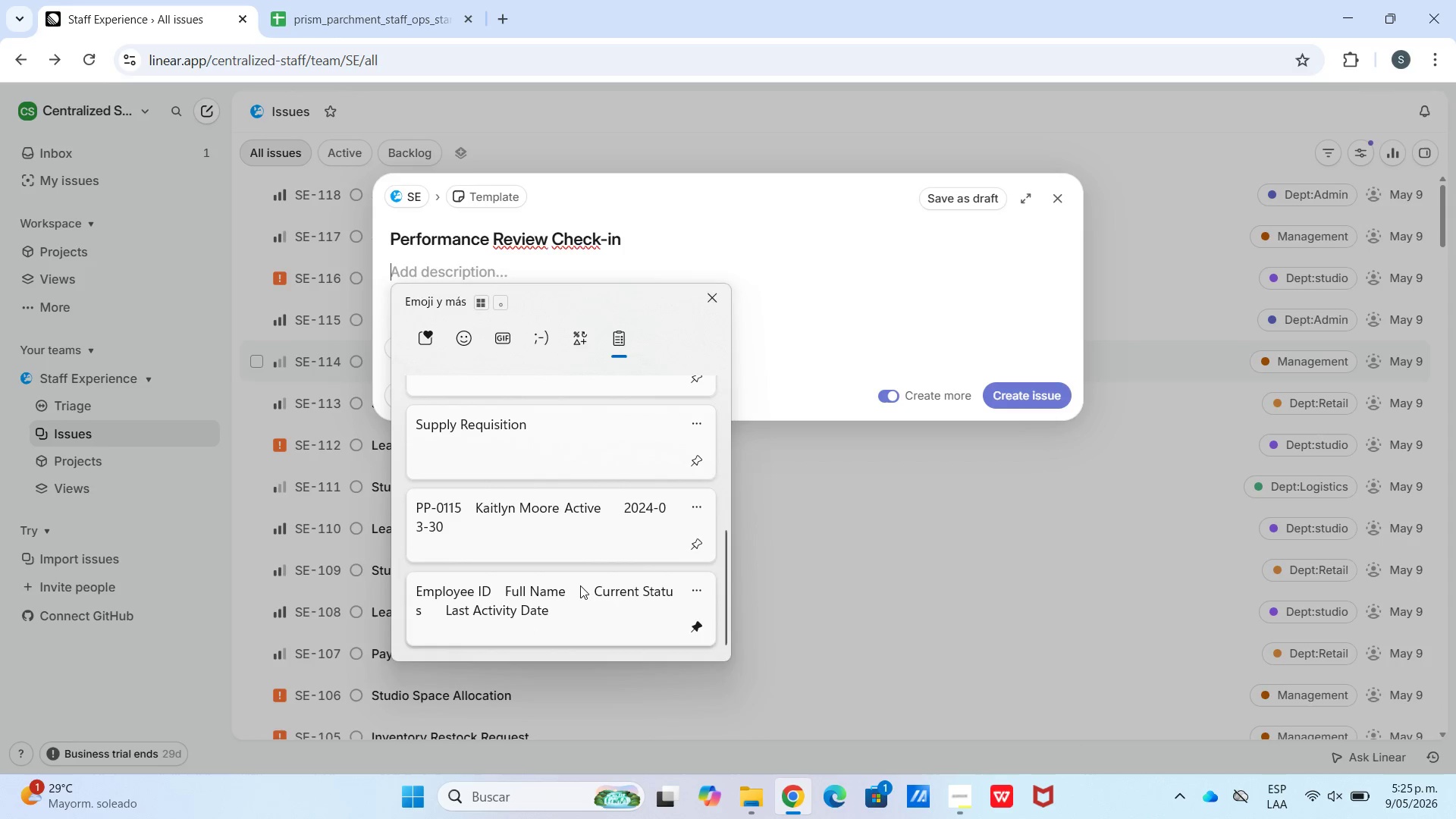 
left_click([450, 300])
 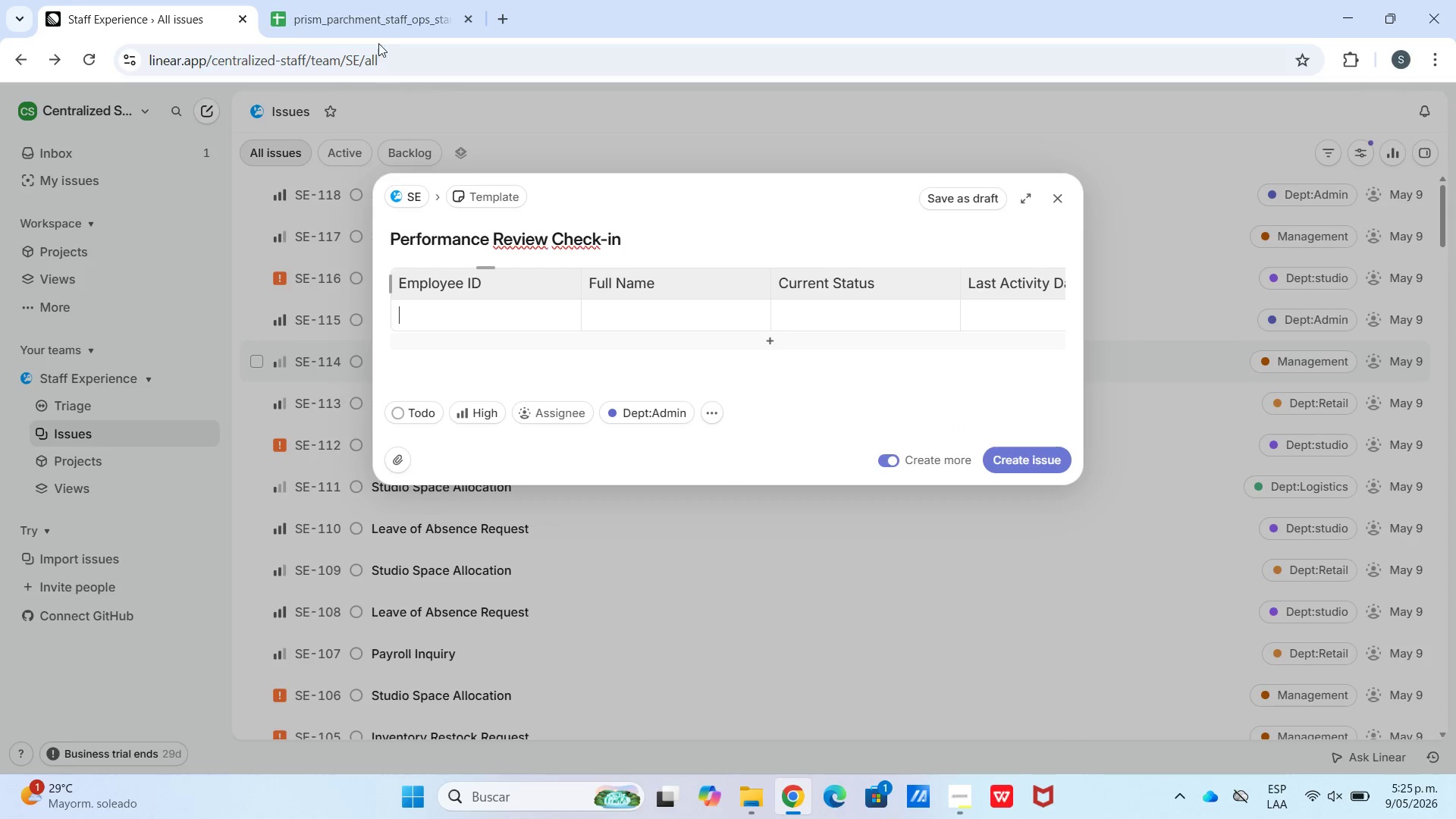 
left_click([378, 30])
 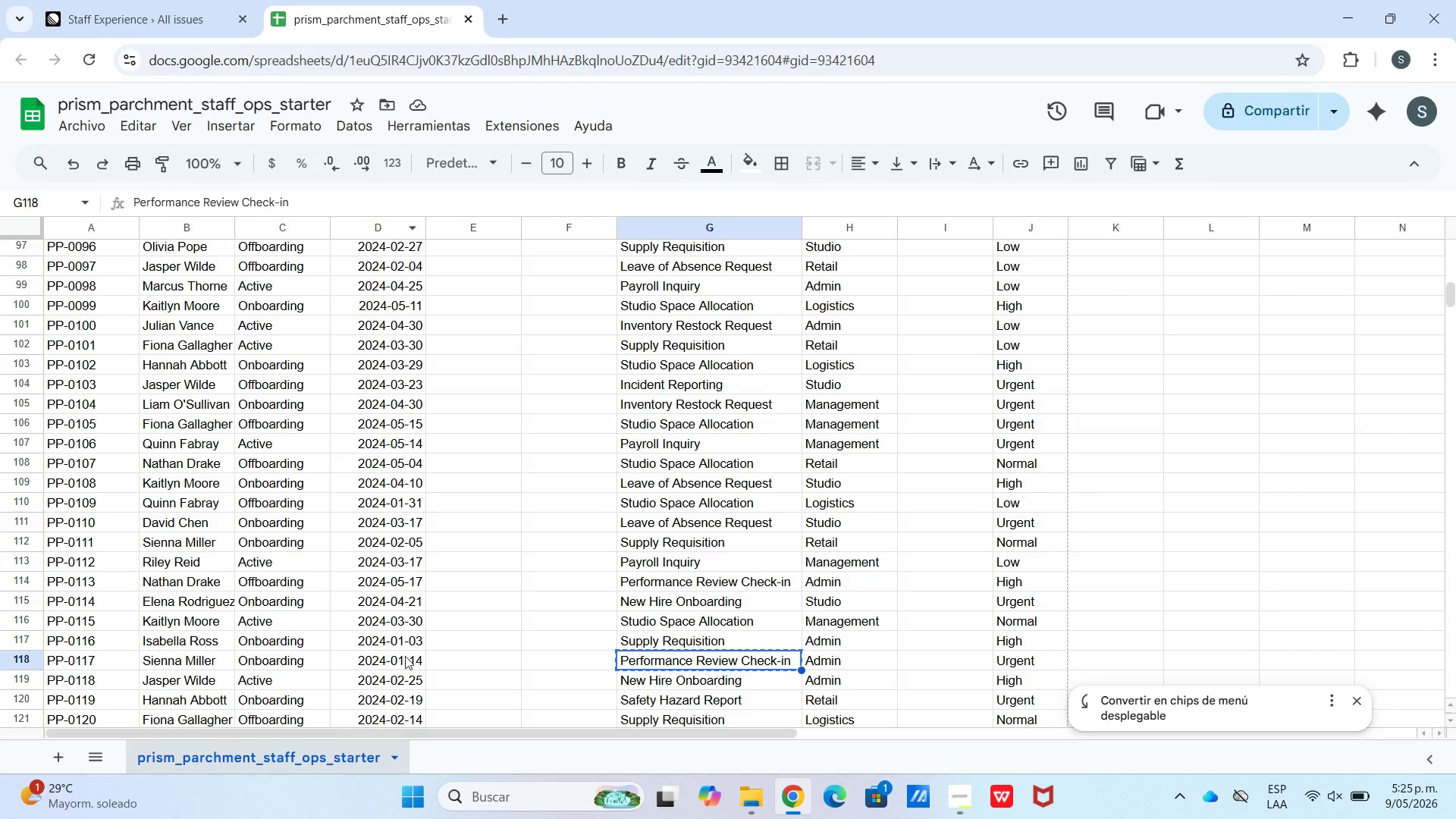 
left_click_drag(start_coordinate=[405, 658], to_coordinate=[100, 660])
 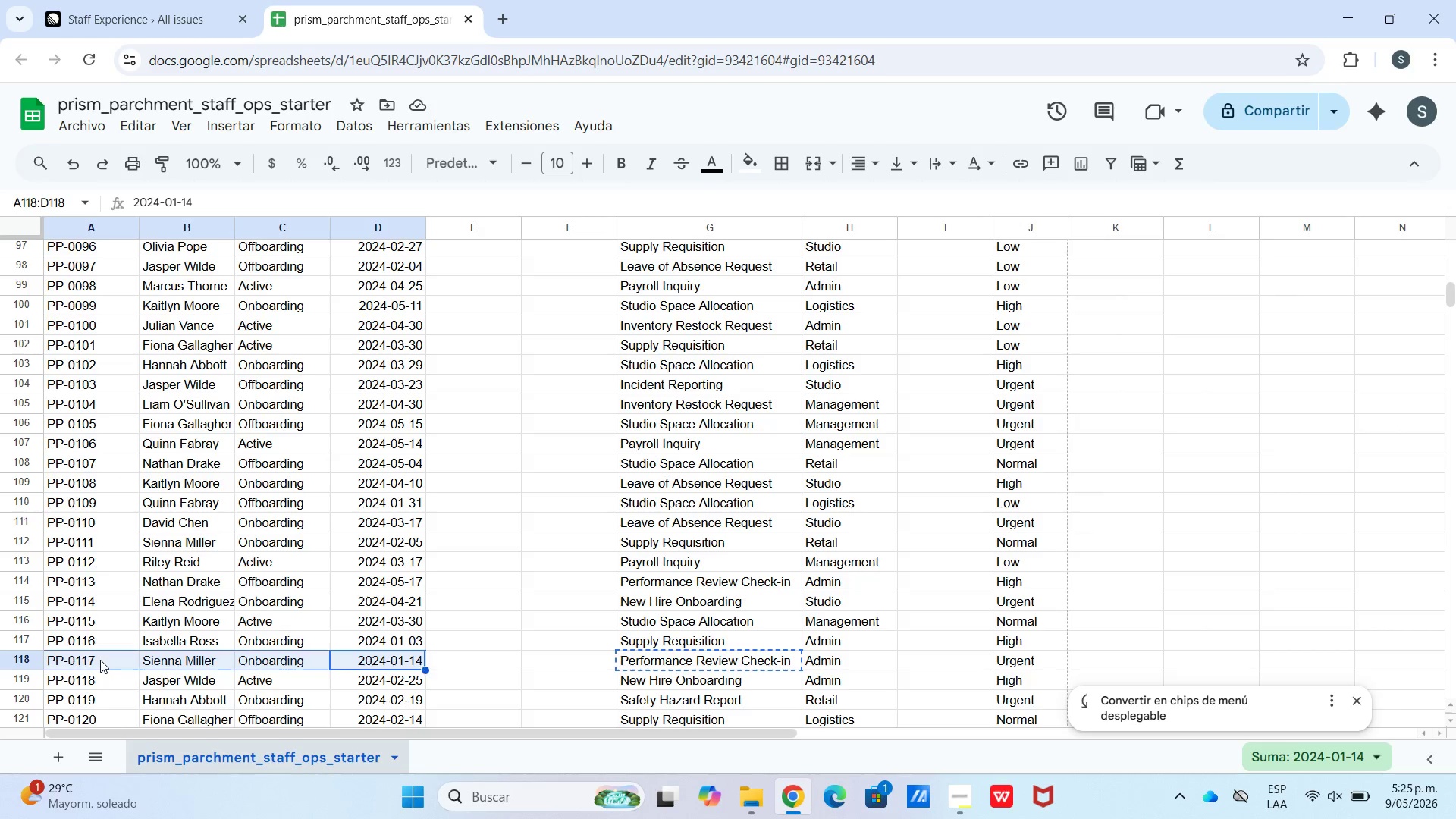 
key(Control+C)
 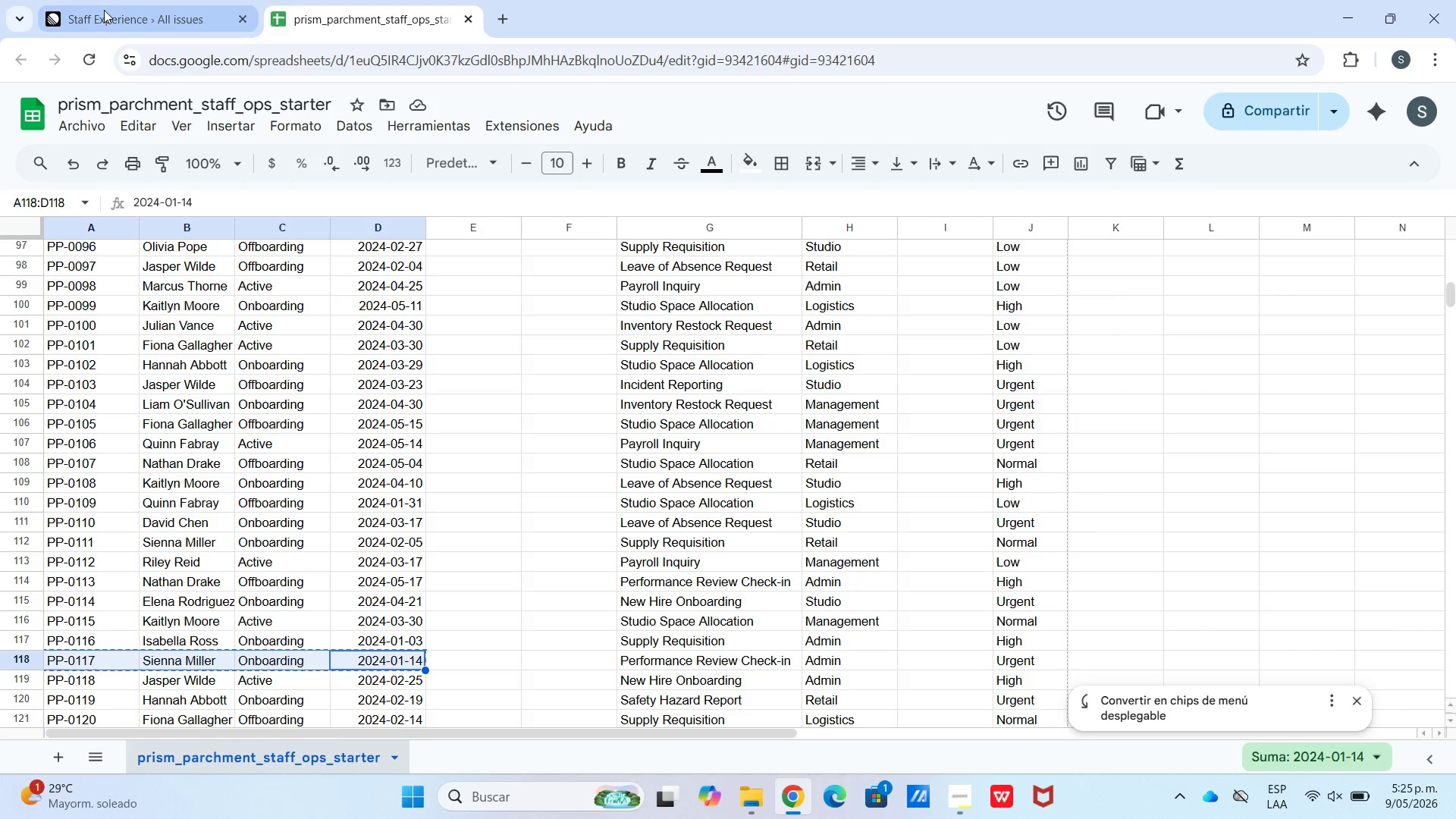 
left_click([104, 9])
 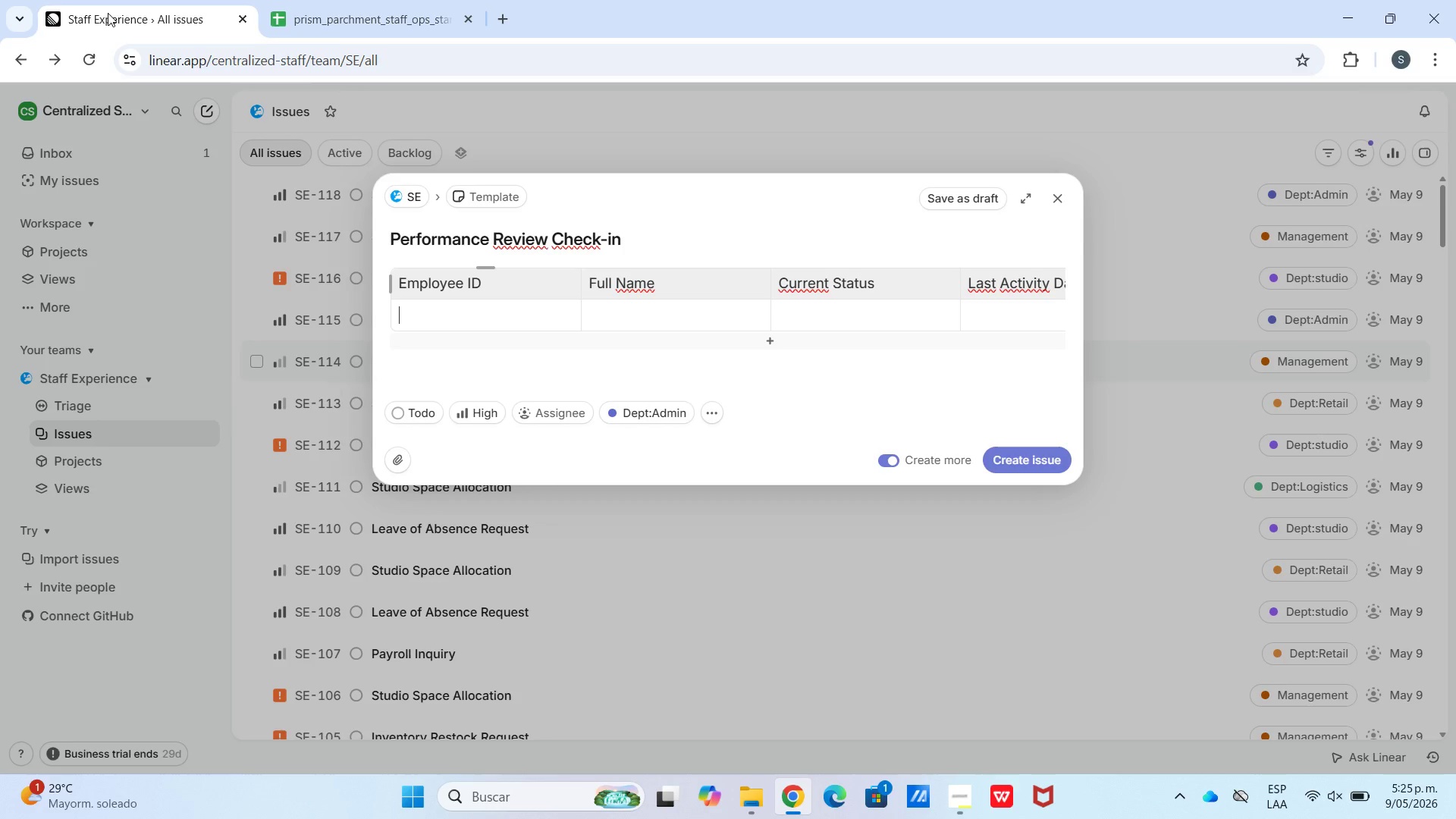 
left_click_drag(start_coordinate=[580, 335], to_coordinate=[573, 329])
 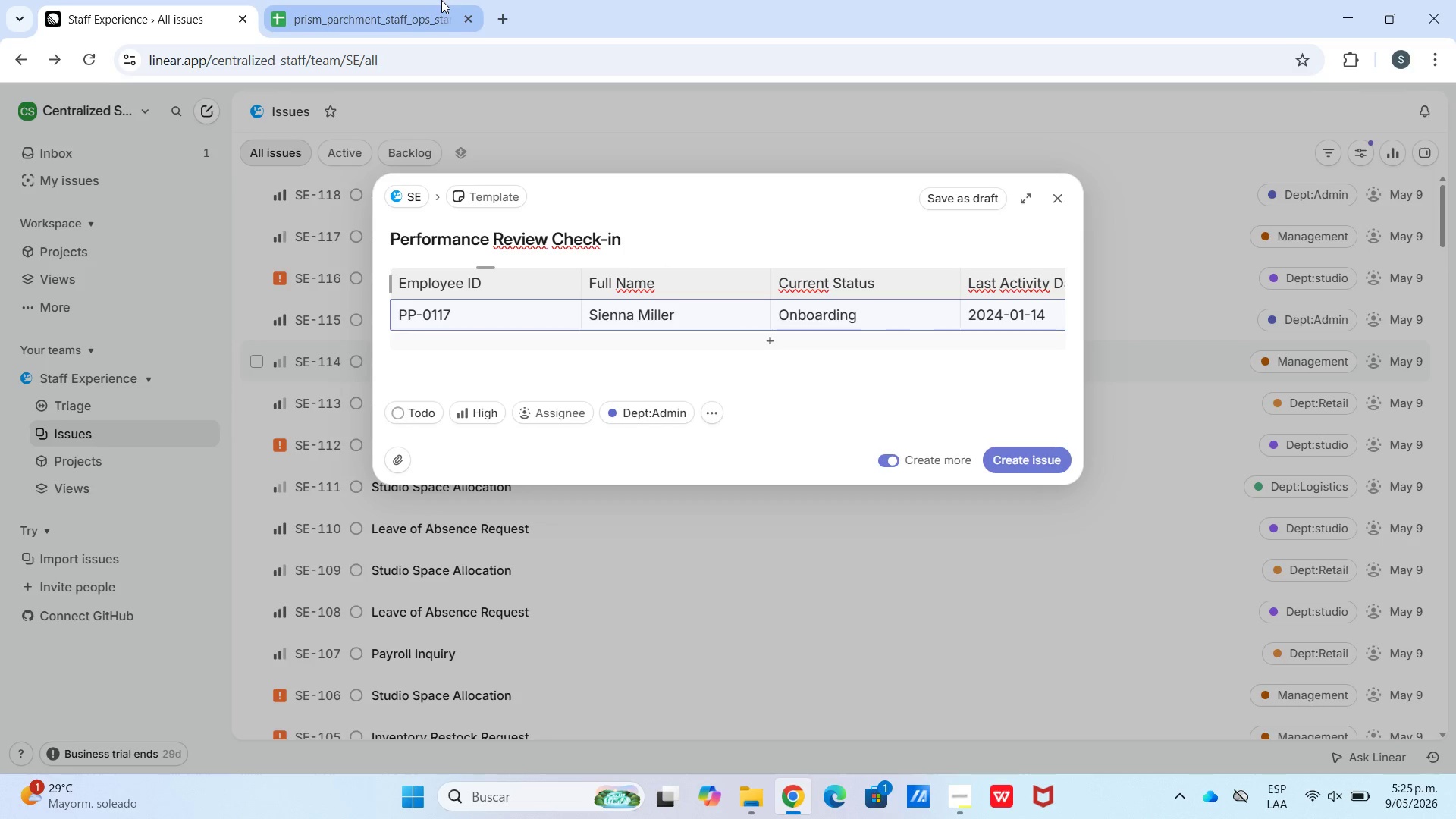 
key(Control+V)
 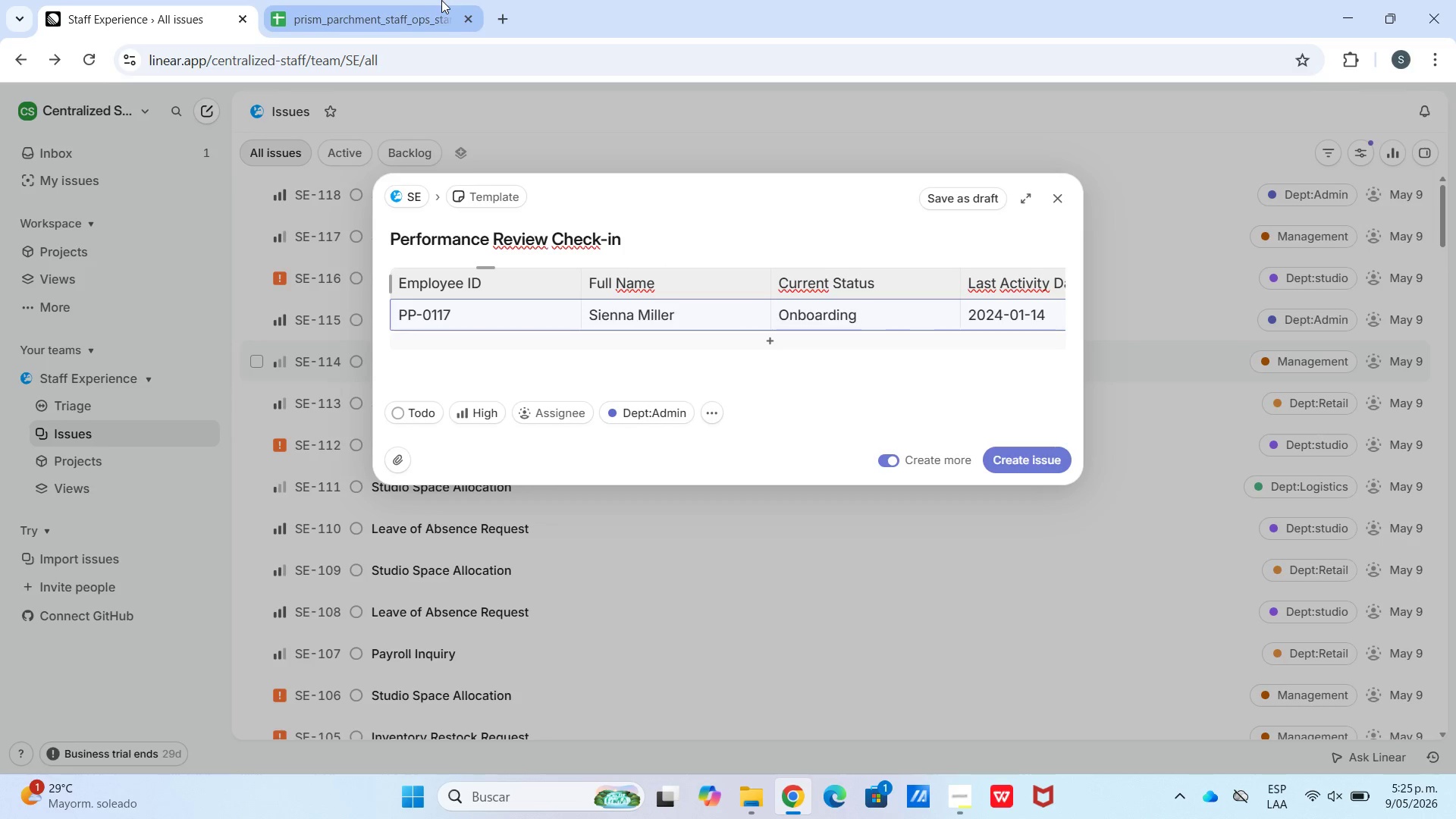 
left_click([438, 0])
 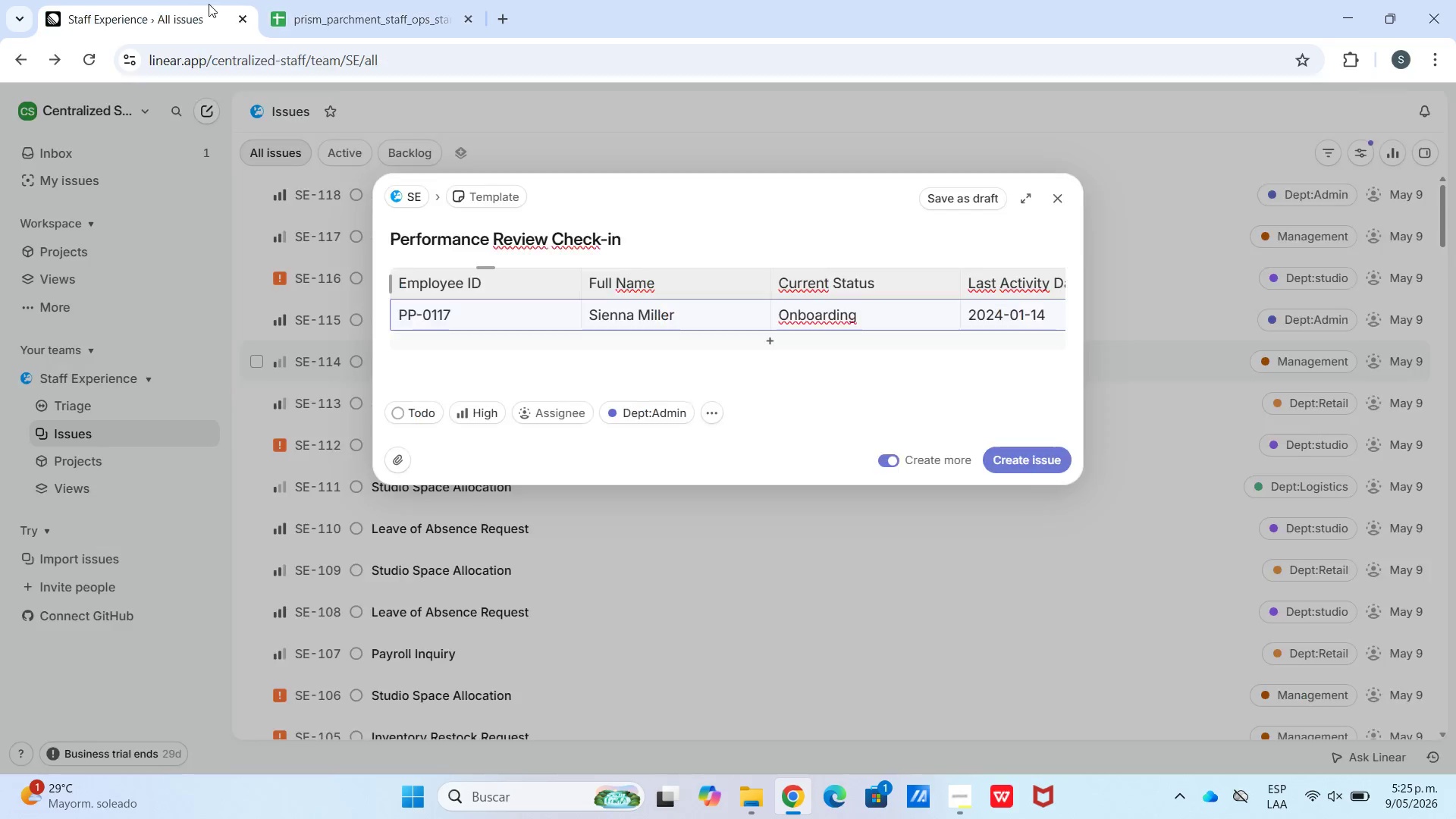 
left_click([478, 405])
 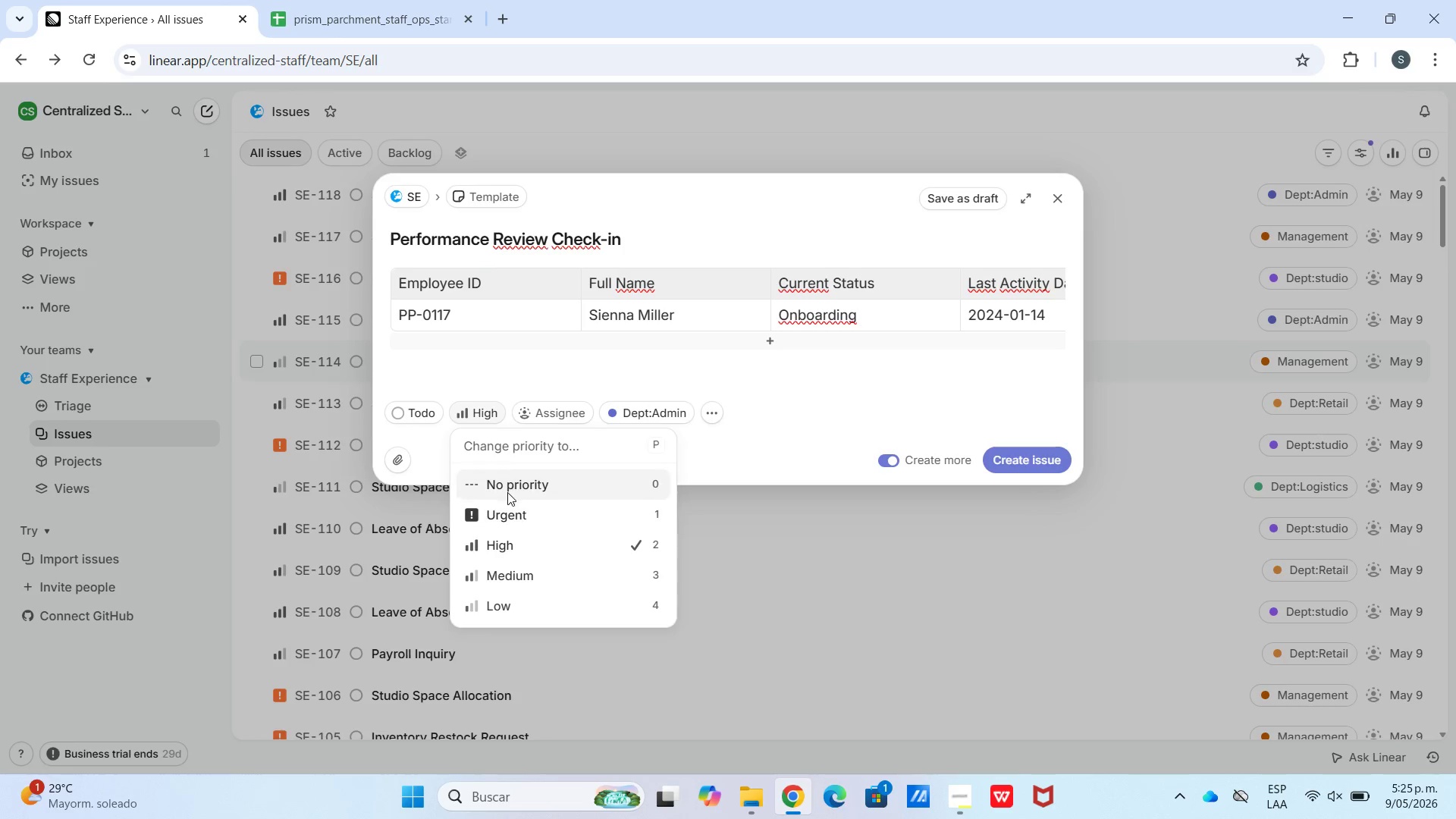 
left_click([507, 519])
 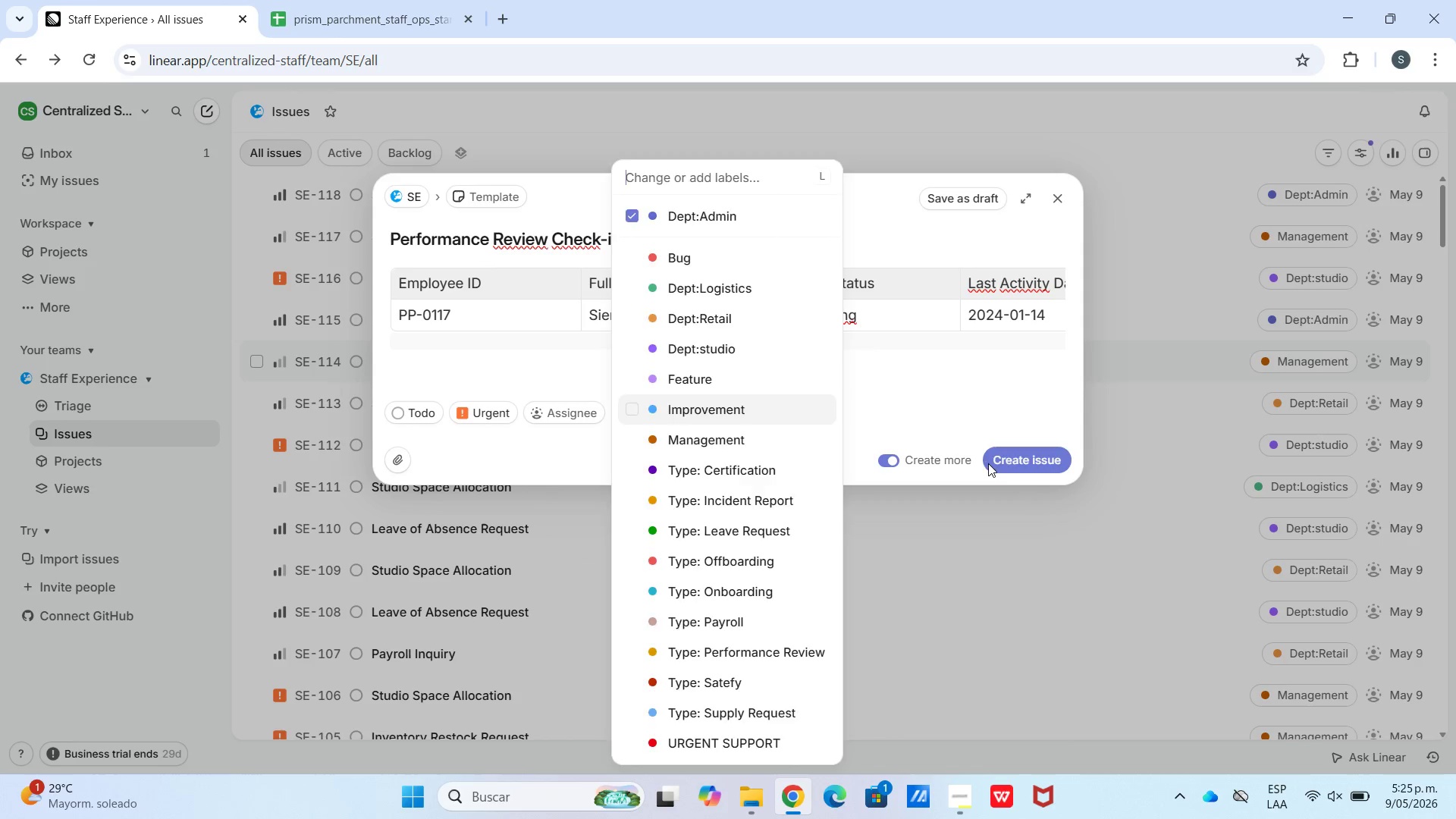 
double_click([1010, 460])
 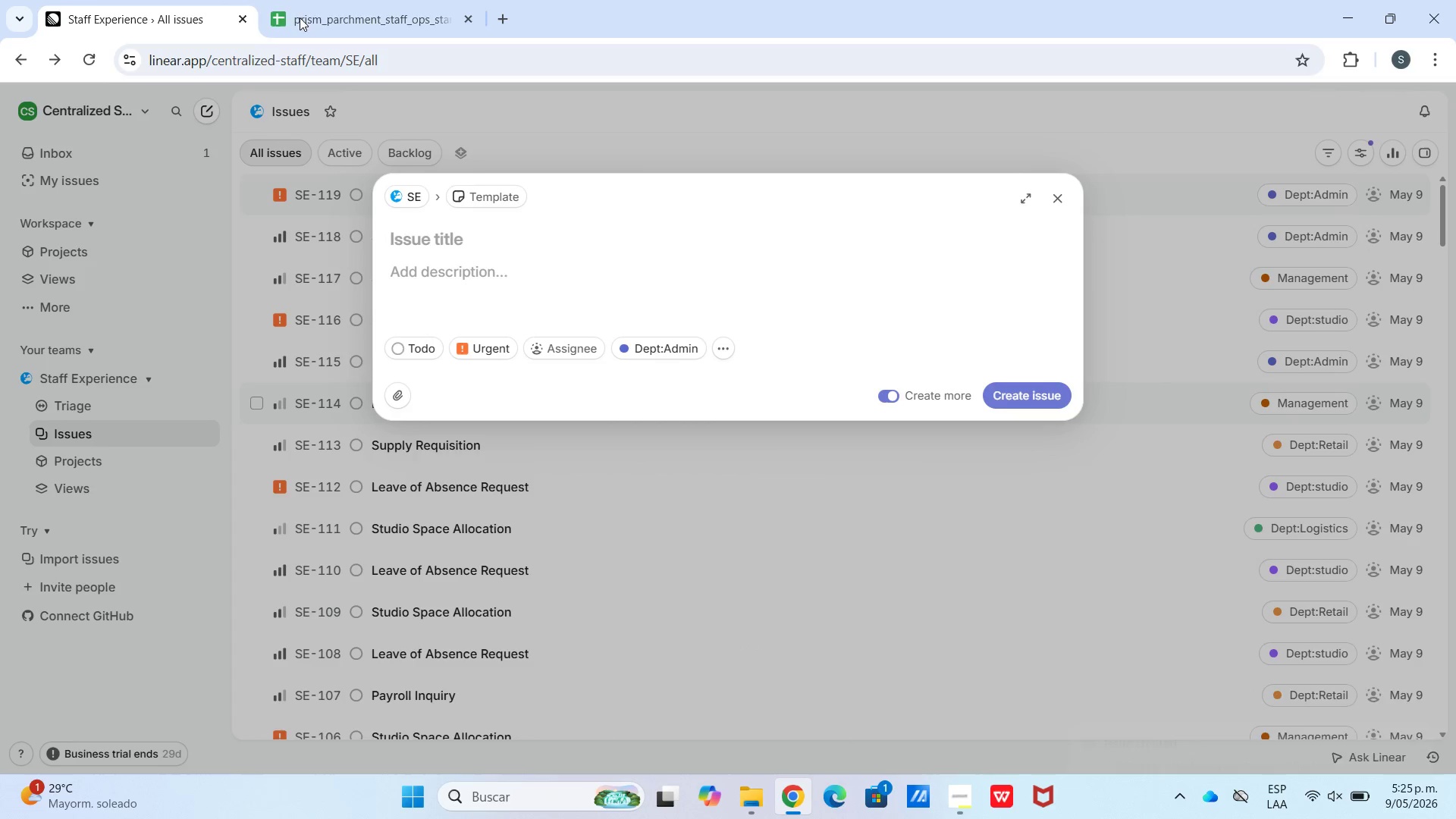 
left_click([322, 0])
 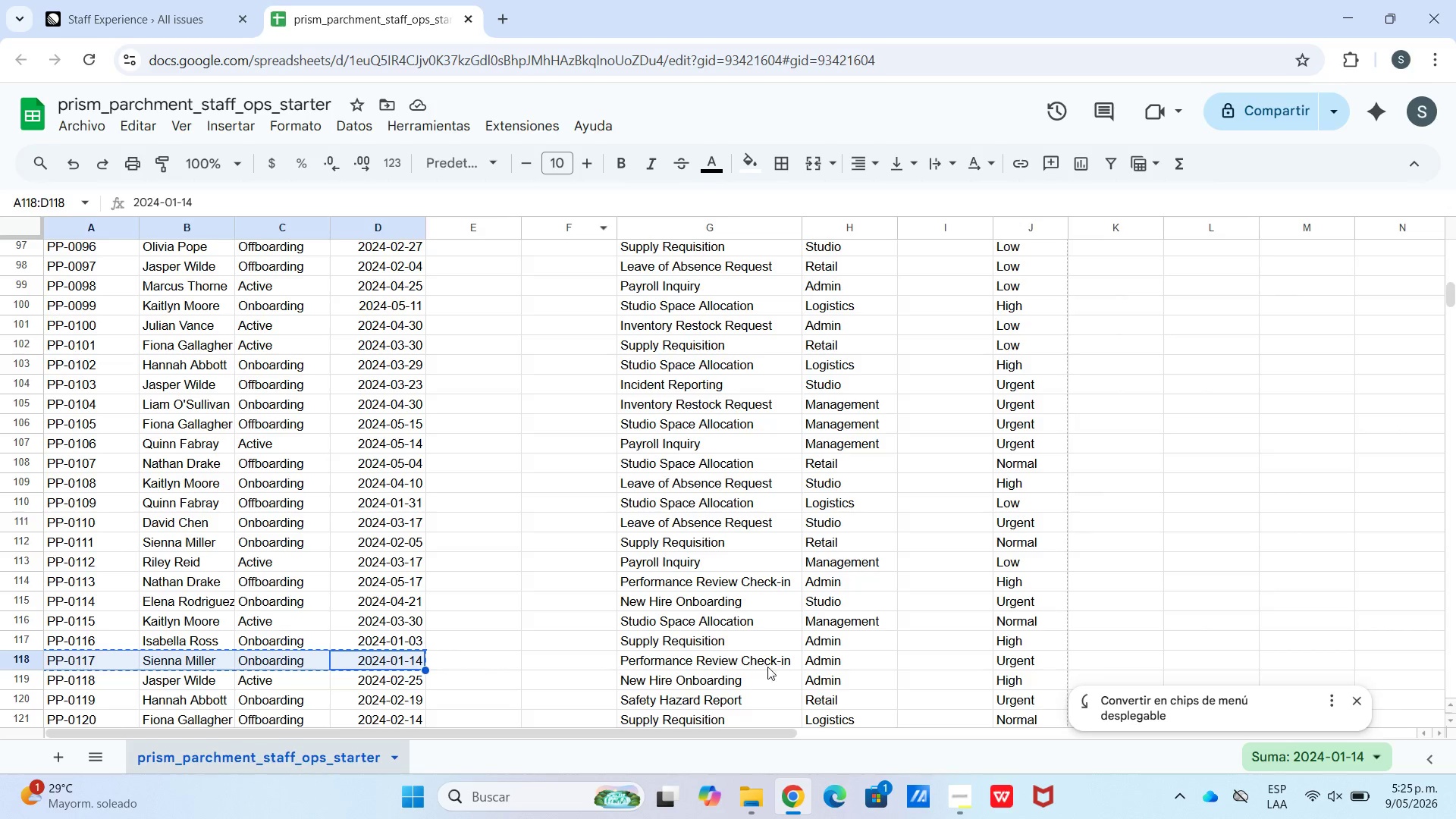 
left_click([704, 683])
 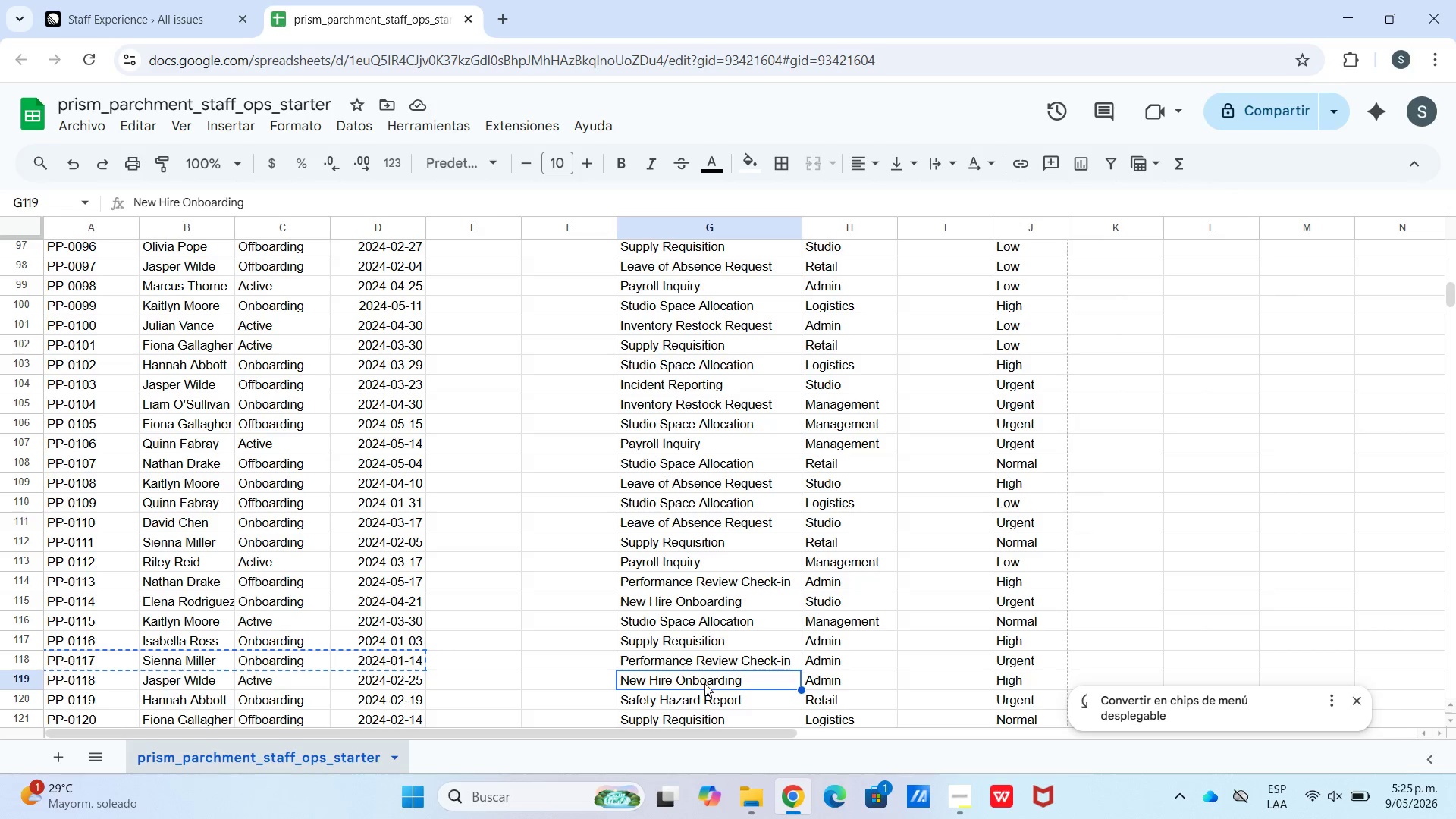 
key(Control+C)
 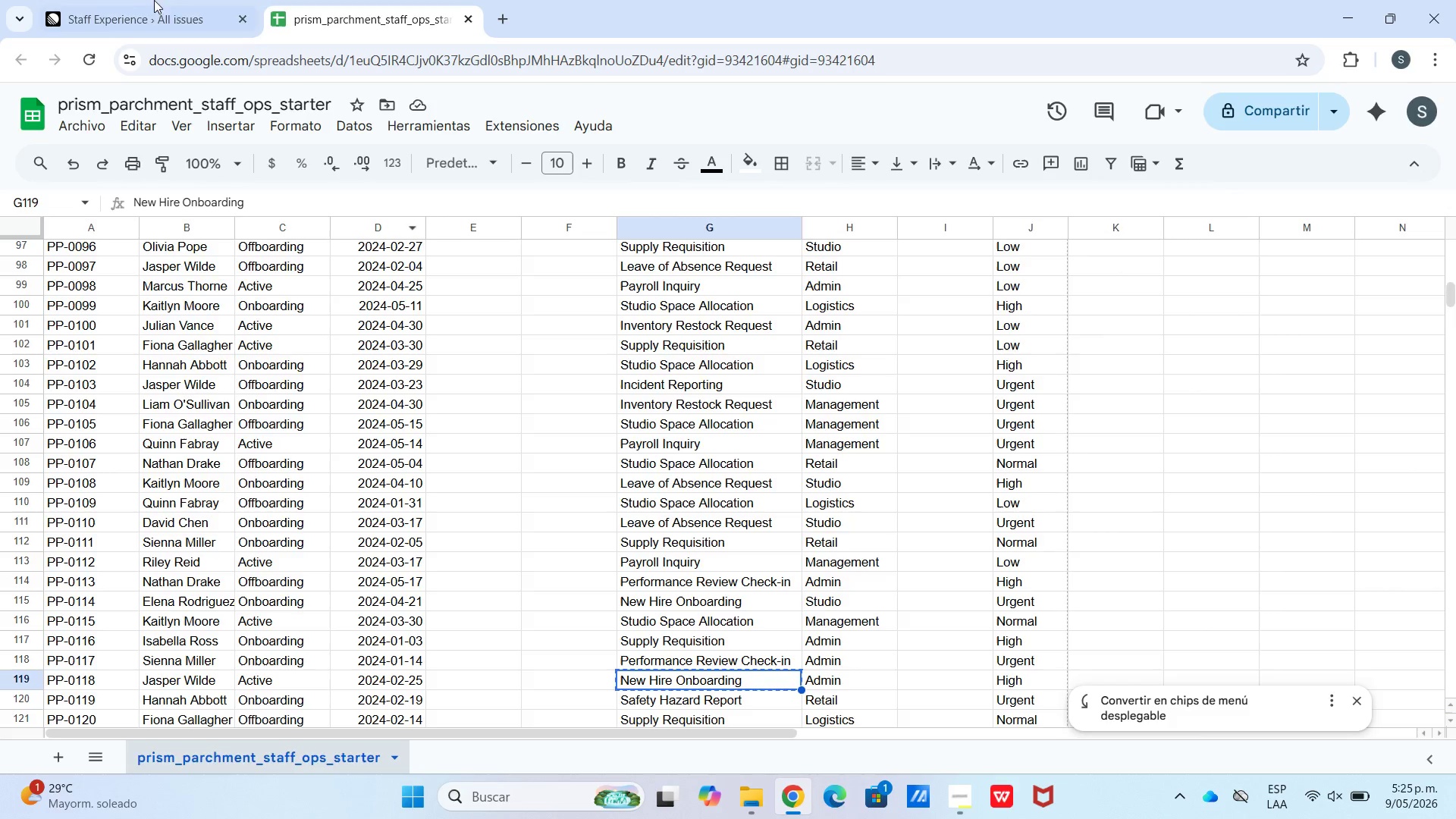 
left_click([127, 0])
 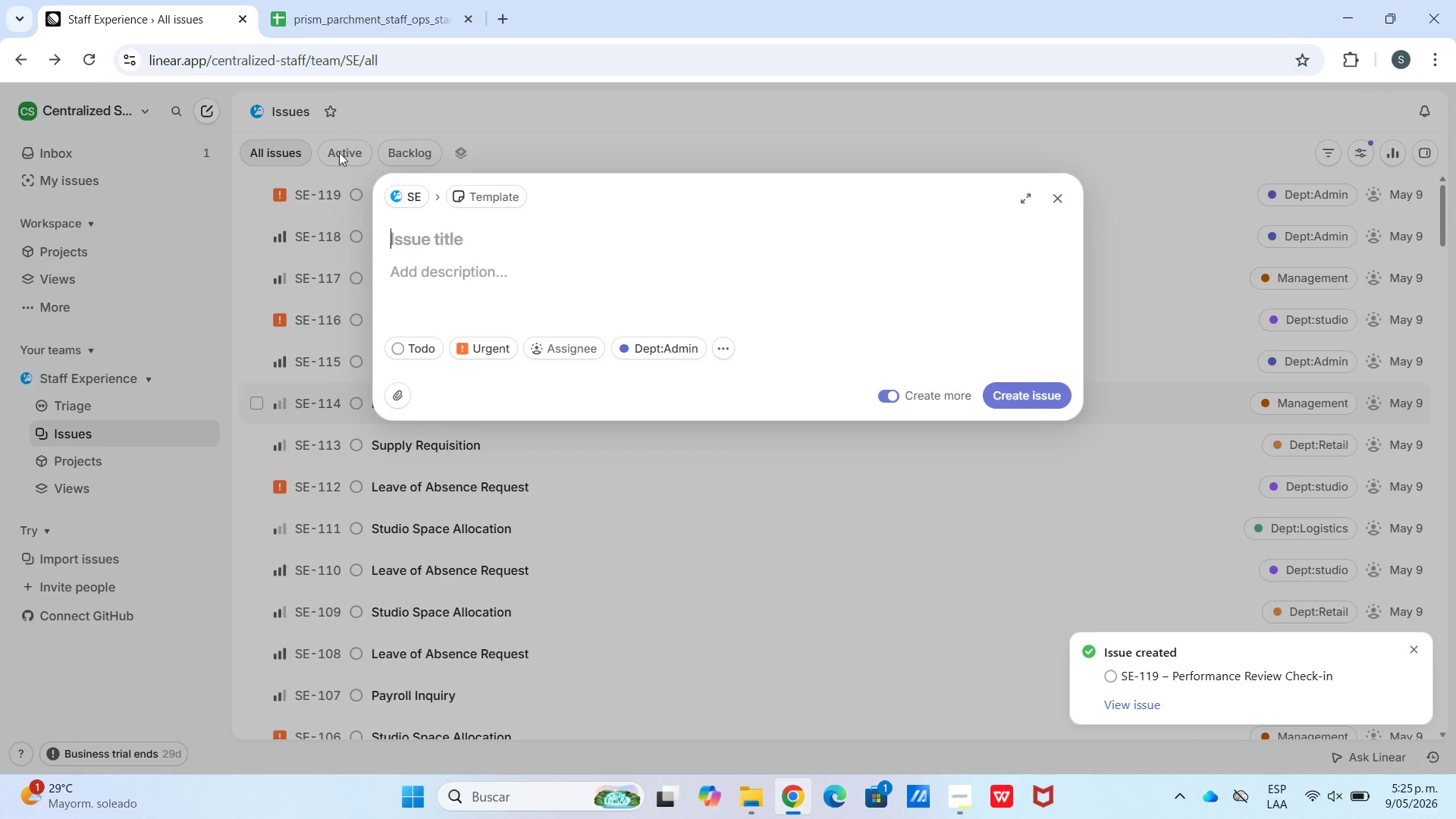 
key(Control+V)
 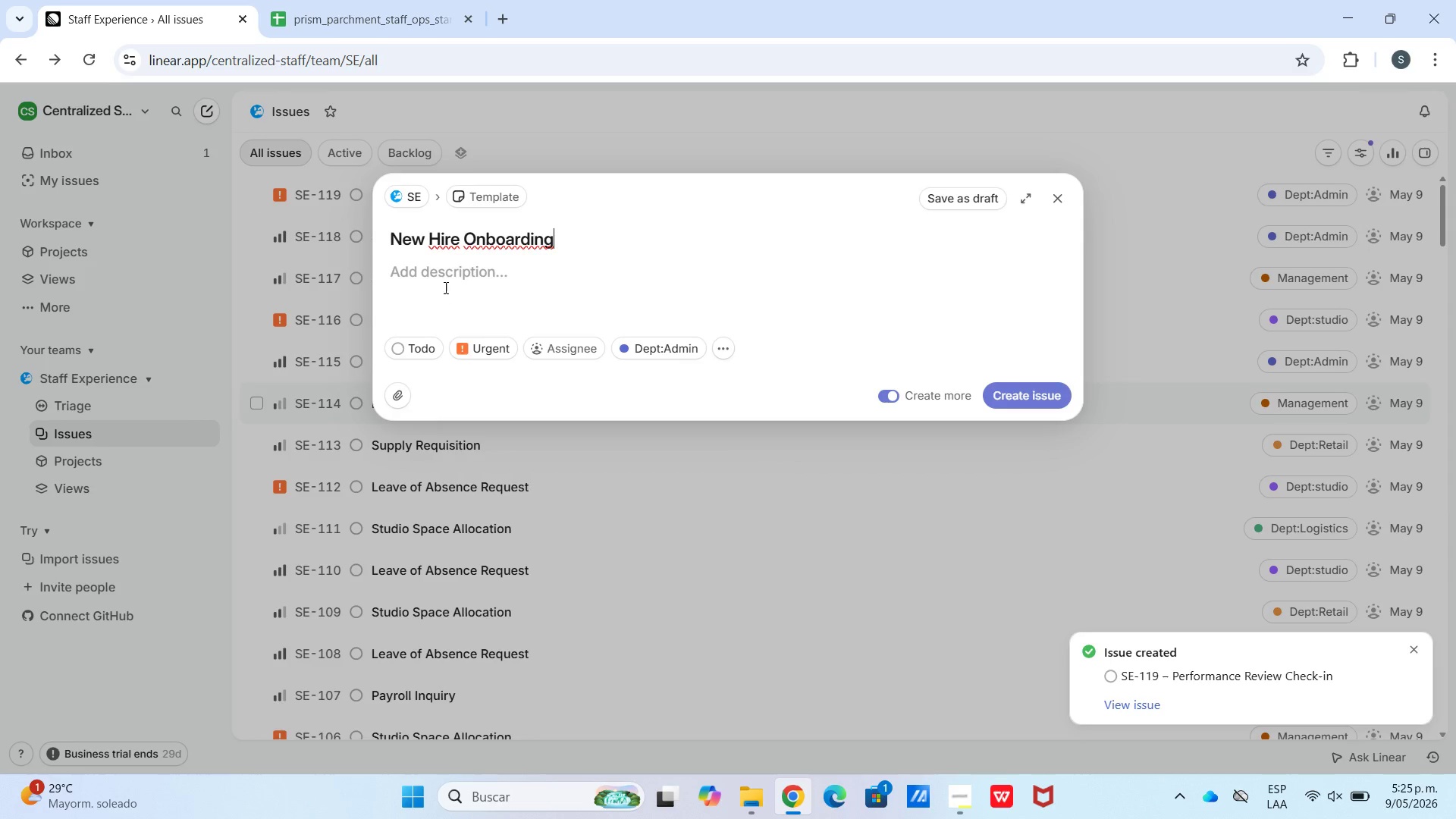 
left_click([444, 287])
 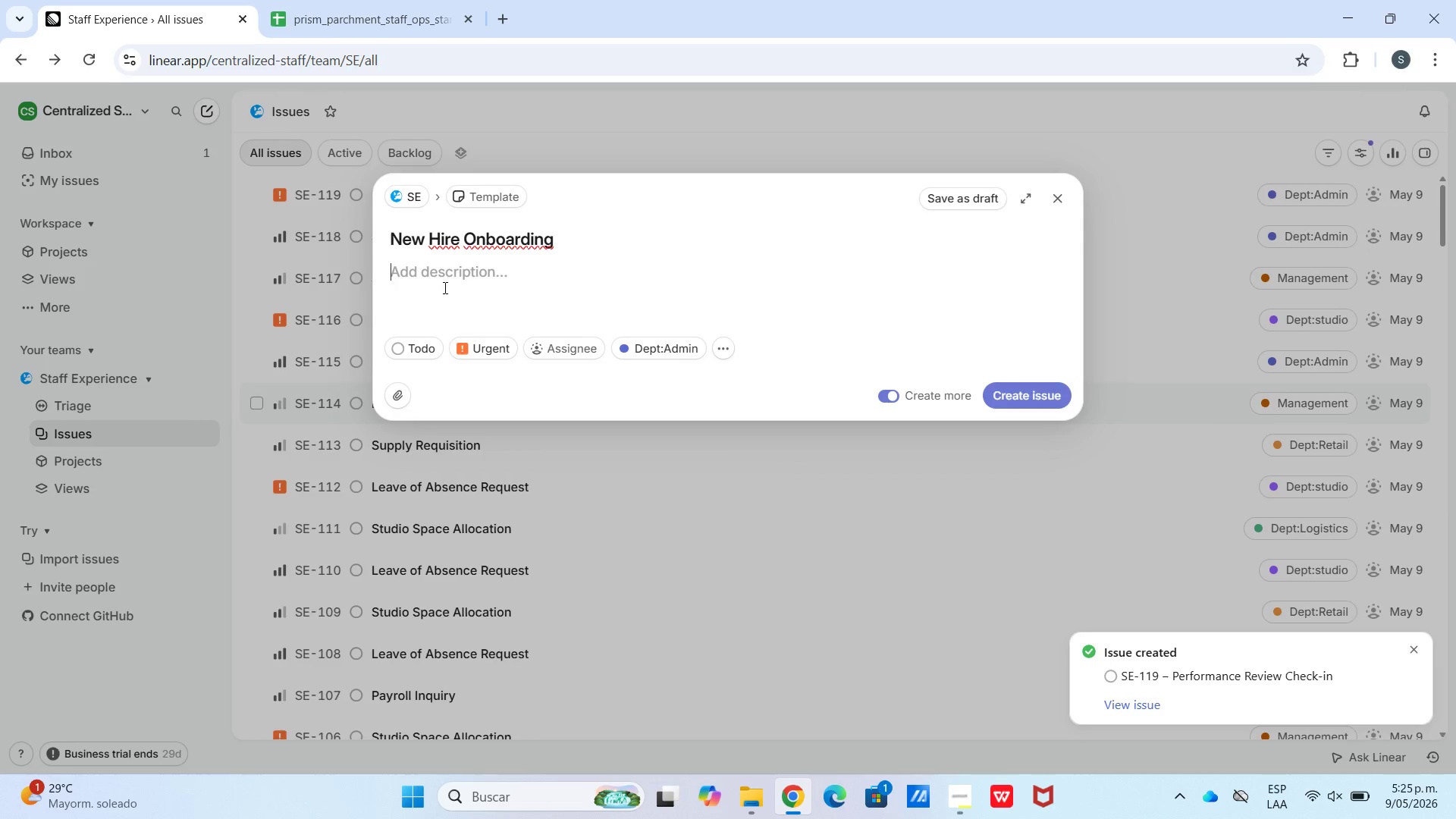 
key(Meta+V)
 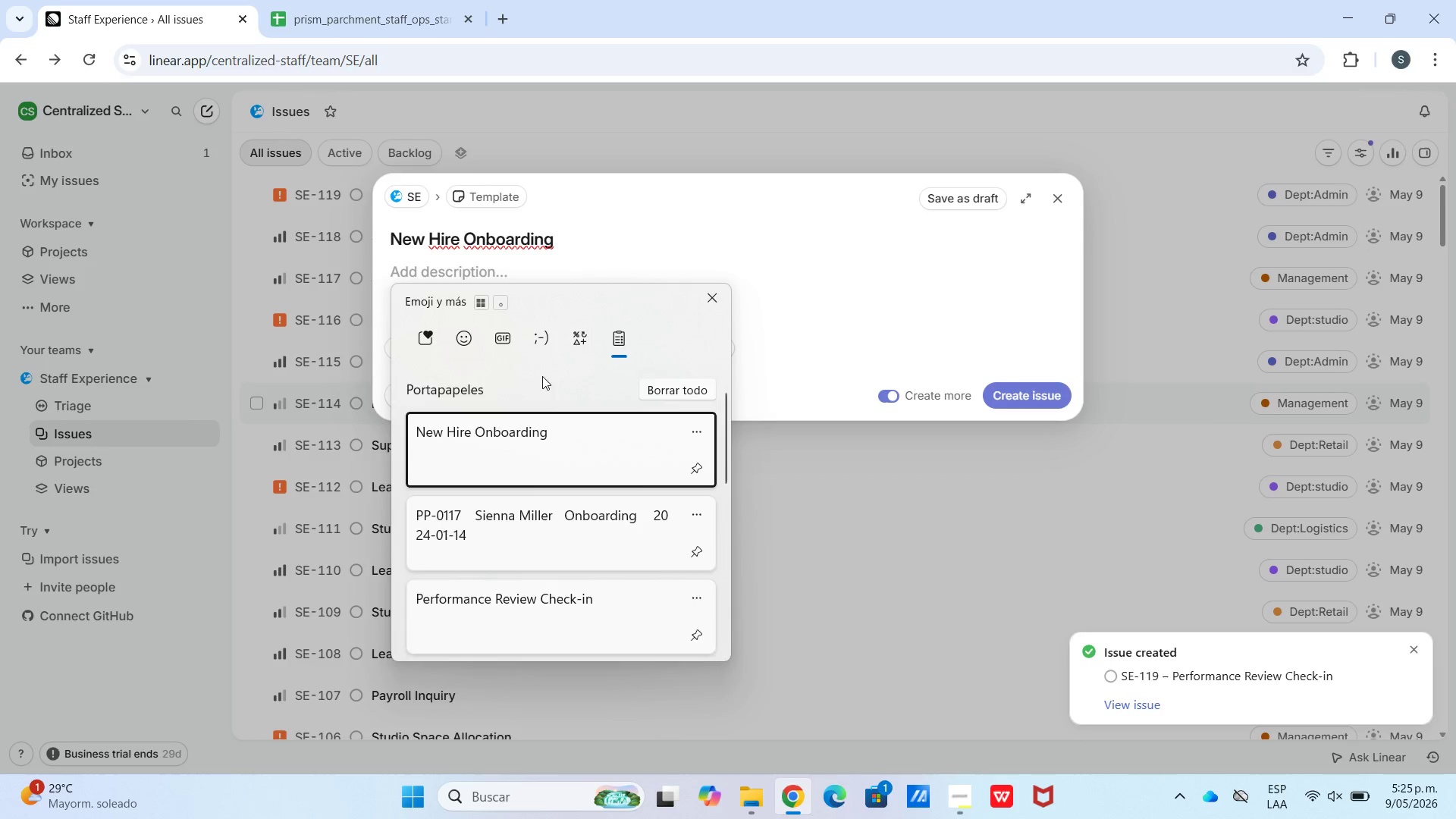 
scroll: coordinate [551, 556], scroll_direction: down, amount: 16.0
 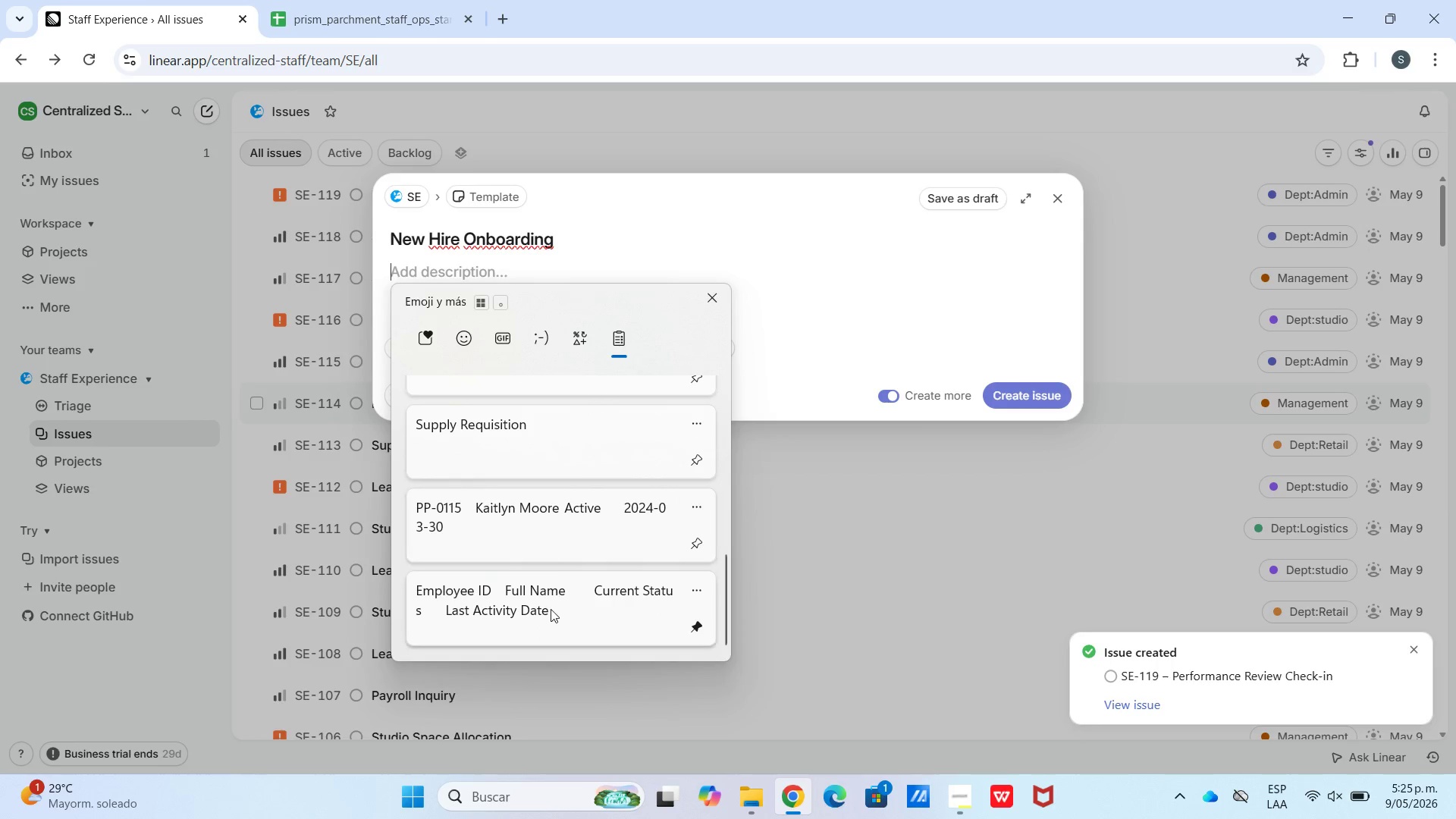 
left_click([551, 609])
 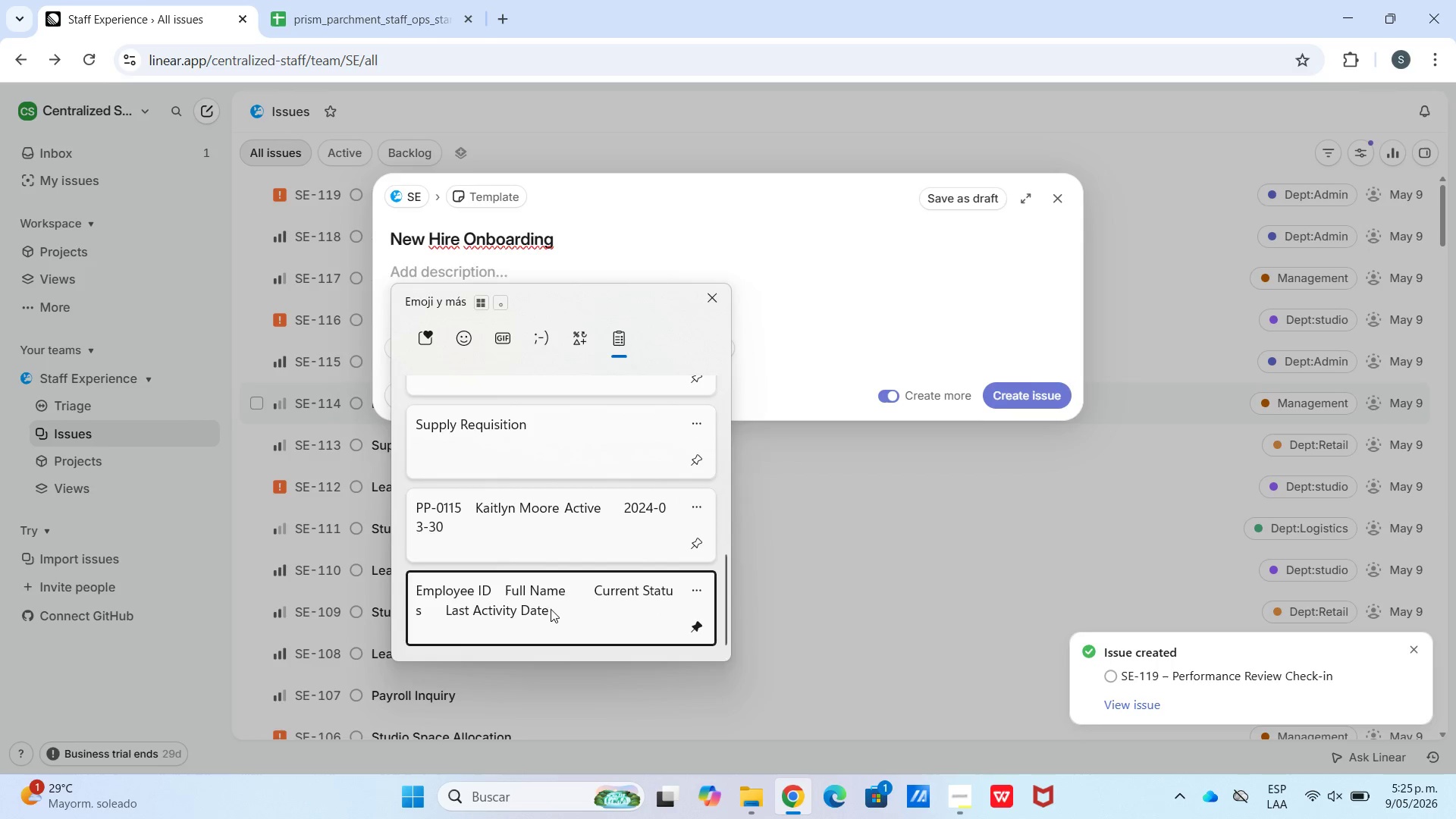 
key(Control+ControlLeft)
 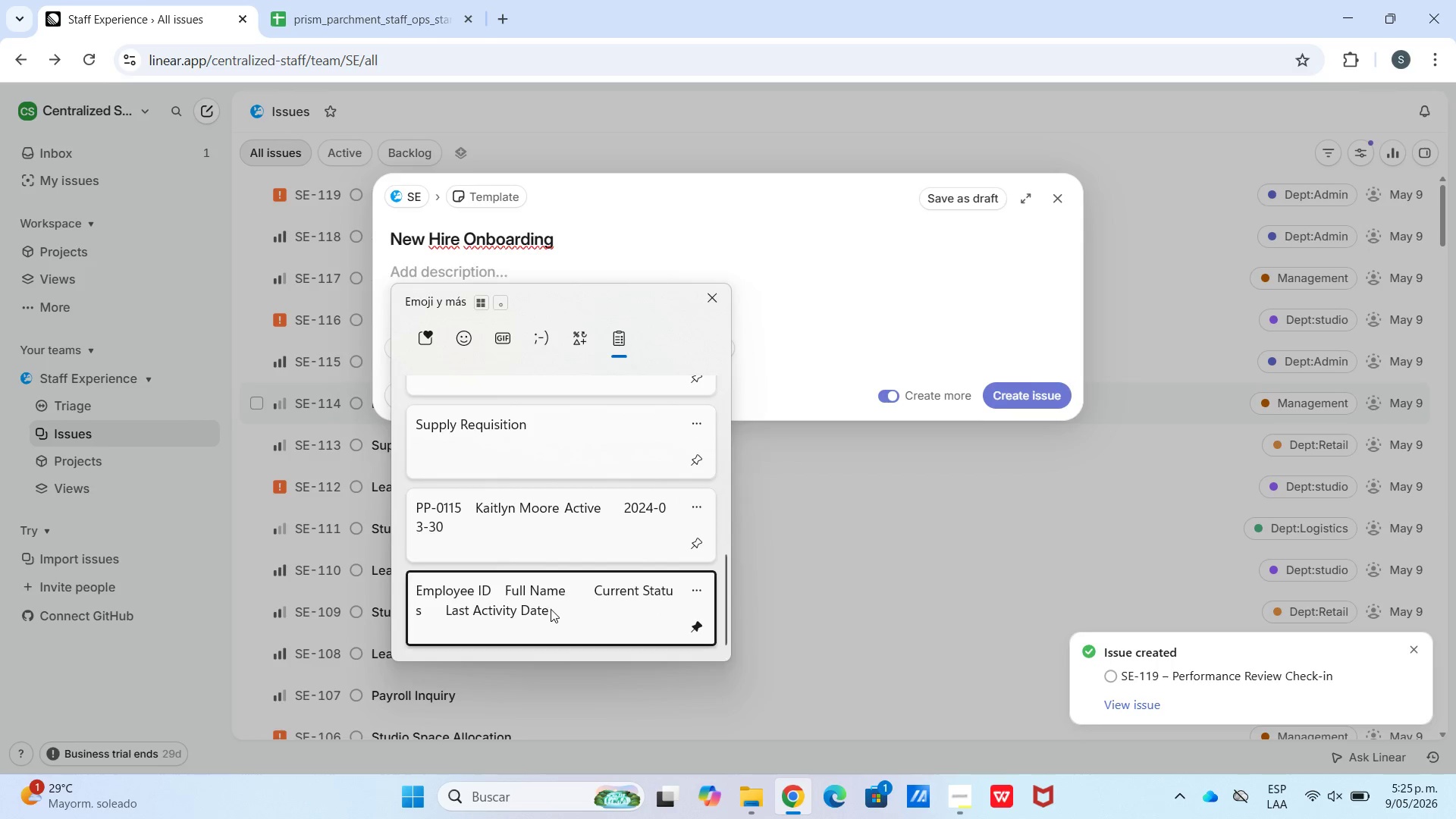 
hold_key(key=V, duration=5.88)
 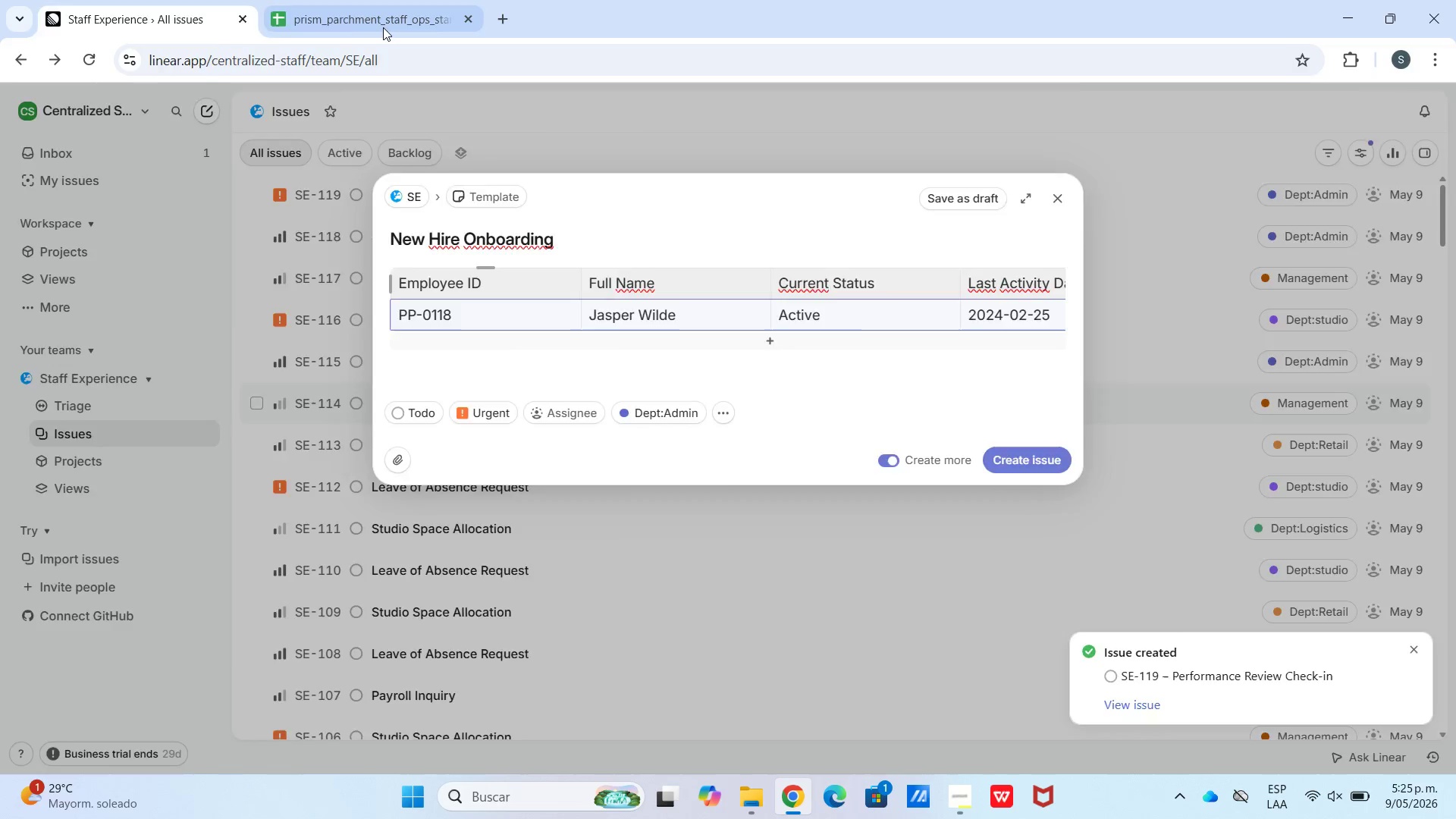 
left_click([445, 305])
 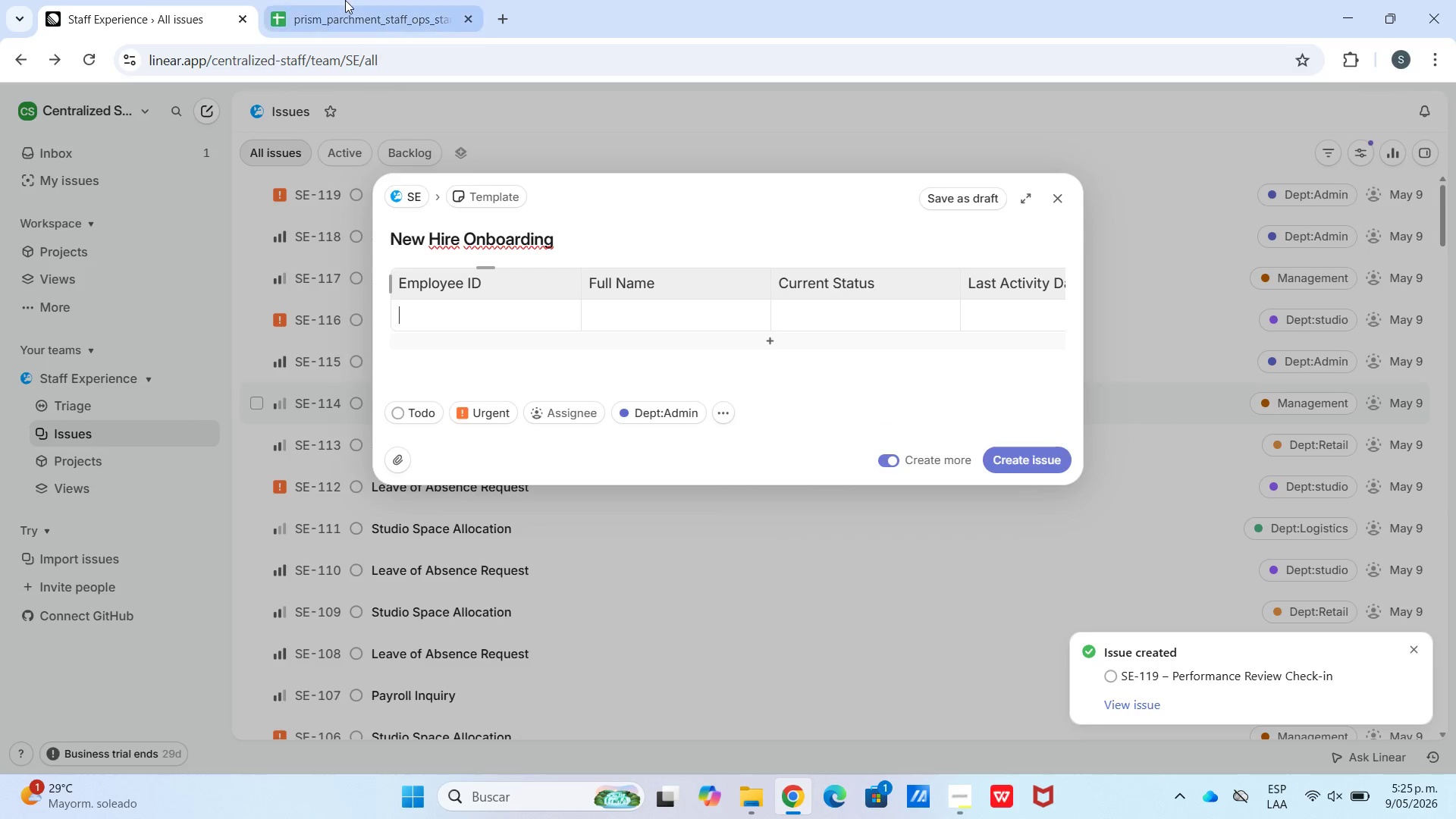 
left_click([345, 0])
 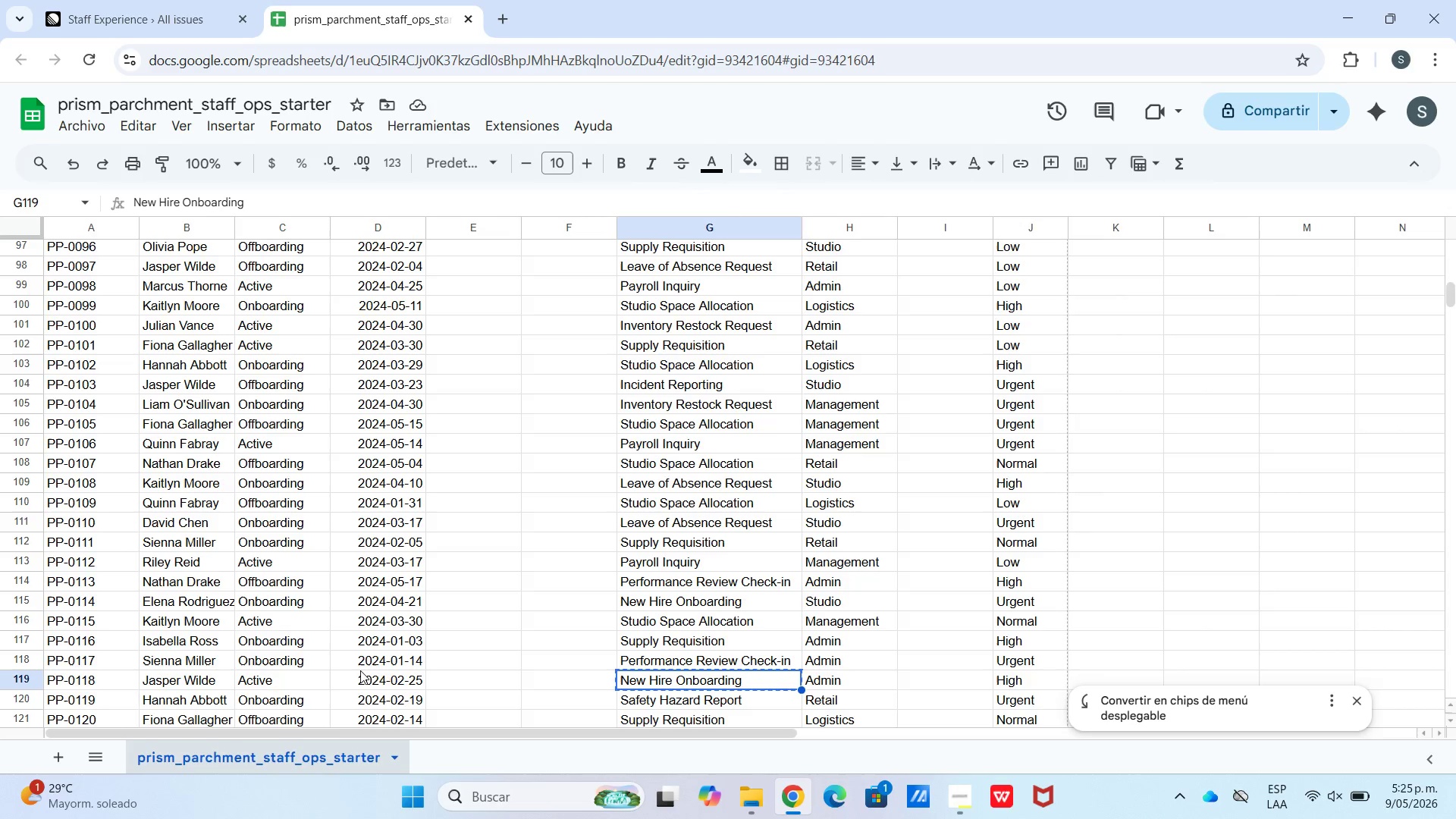 
left_click_drag(start_coordinate=[400, 677], to_coordinate=[108, 679])
 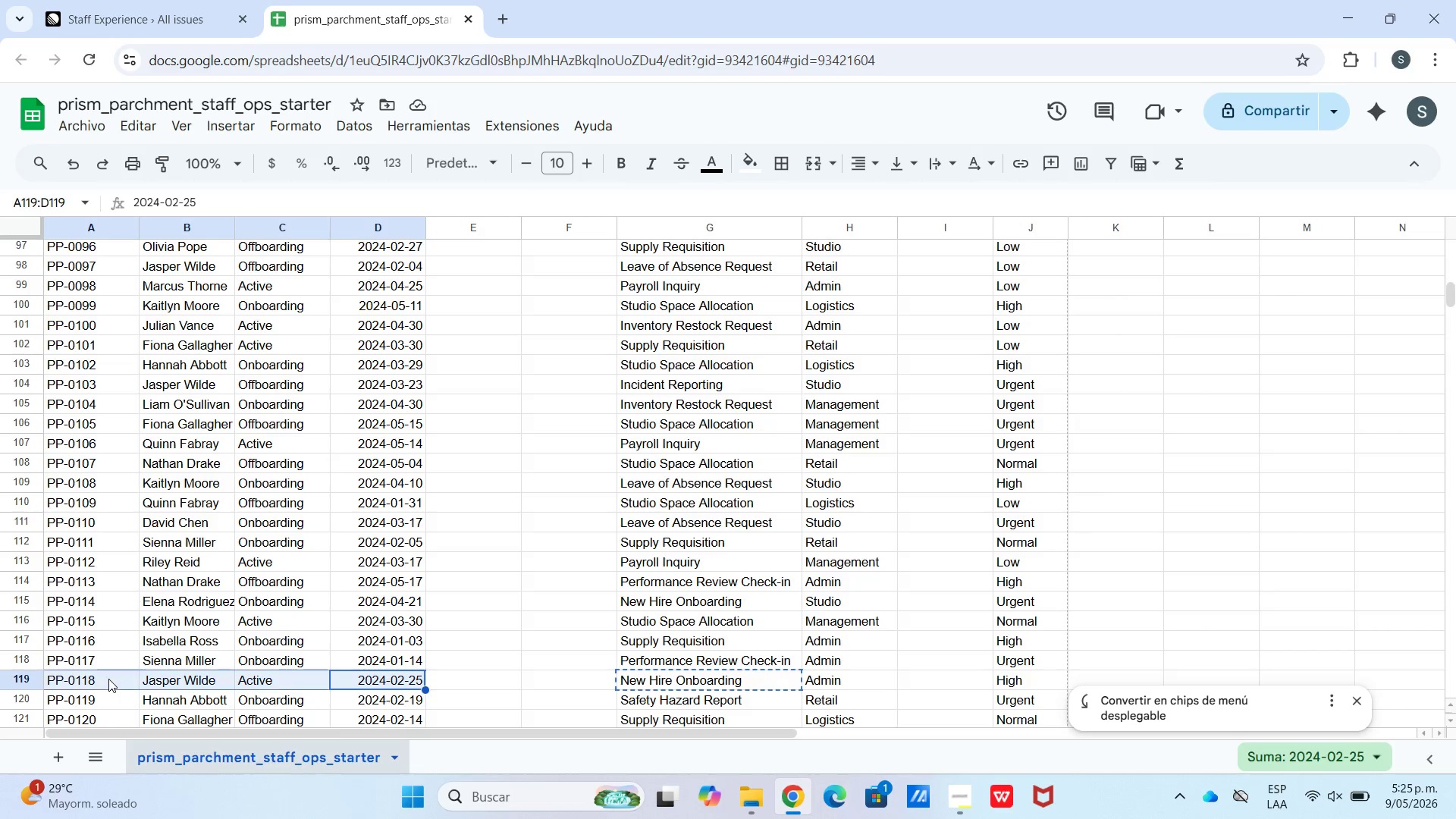 
key(Control+C)
 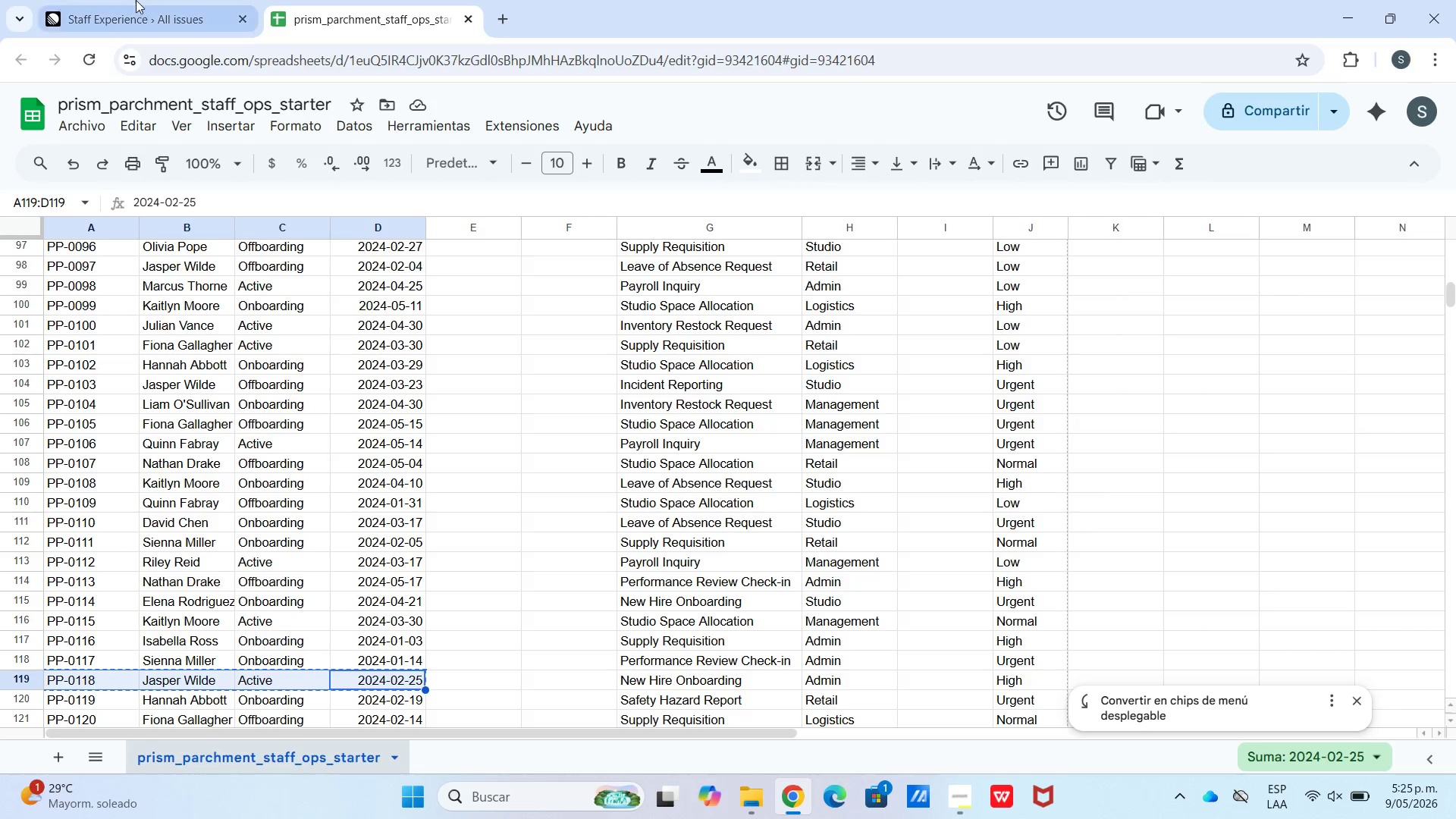 
left_click([143, 0])
 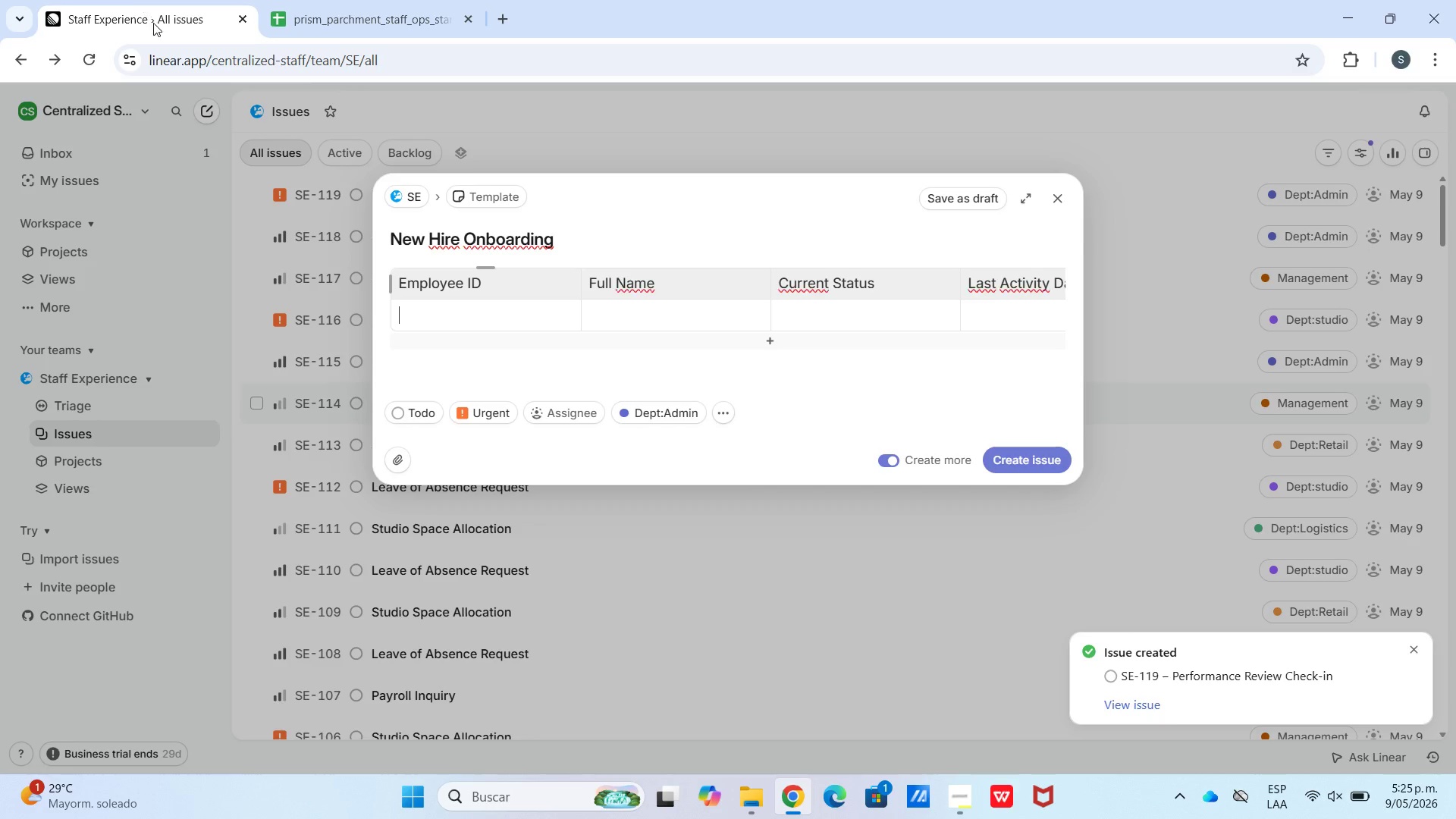 
hold_key(key=ControlLeft, duration=0.7)
 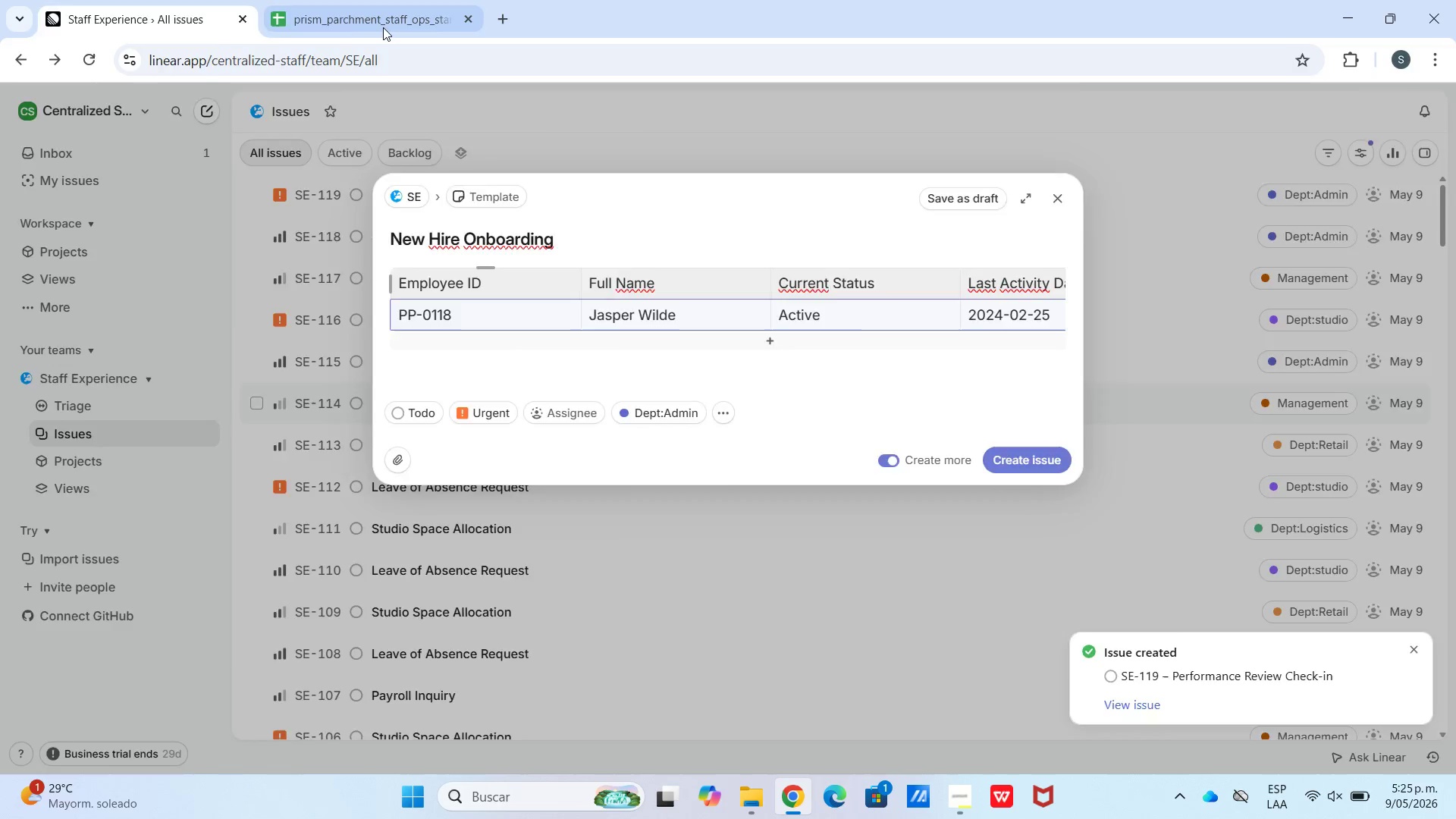 
left_click([383, 27])
 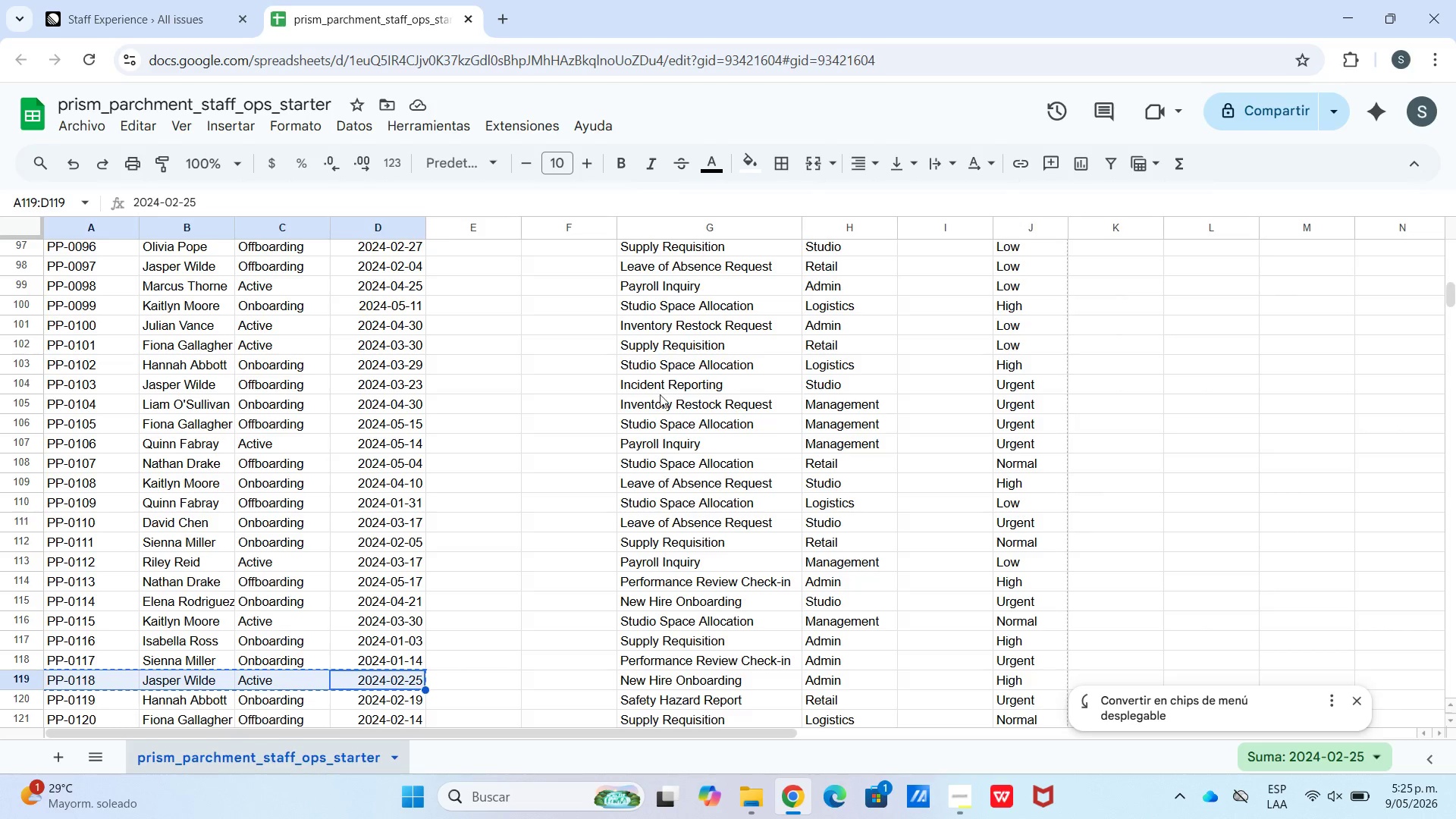 
left_click([142, 0])
 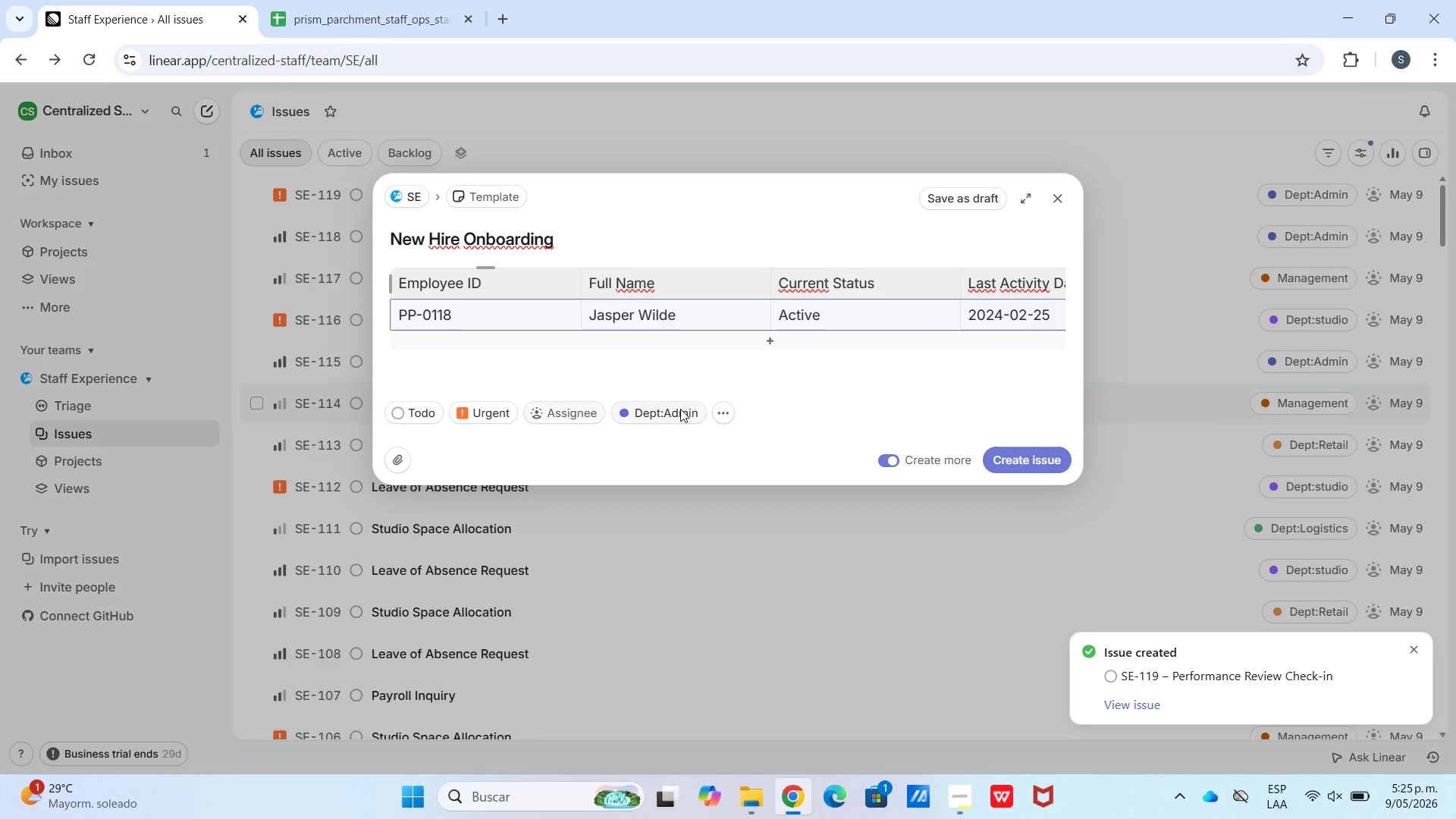 
left_click([667, 409])
 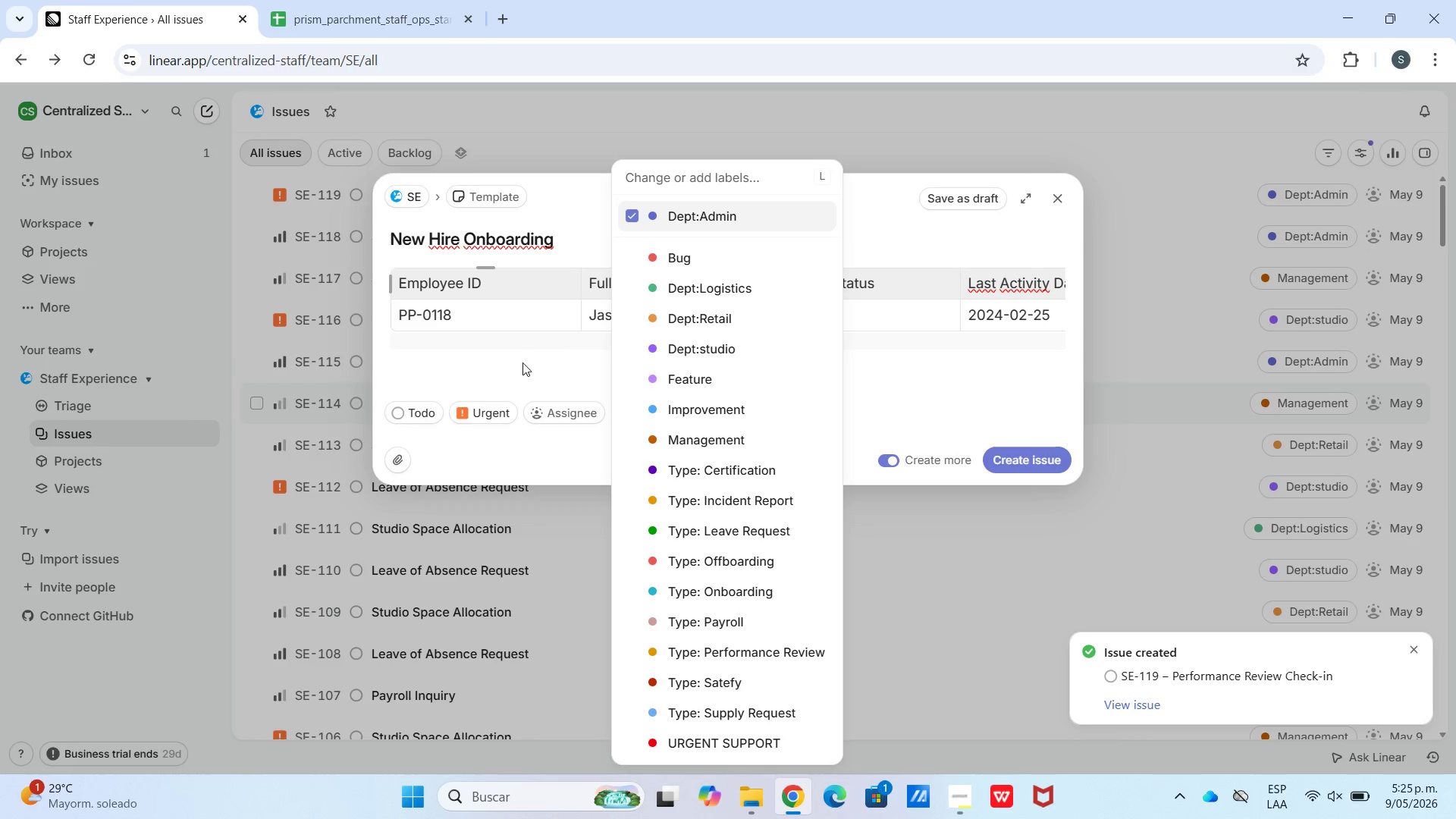 
left_click_drag(start_coordinate=[519, 364], to_coordinate=[519, 373])
 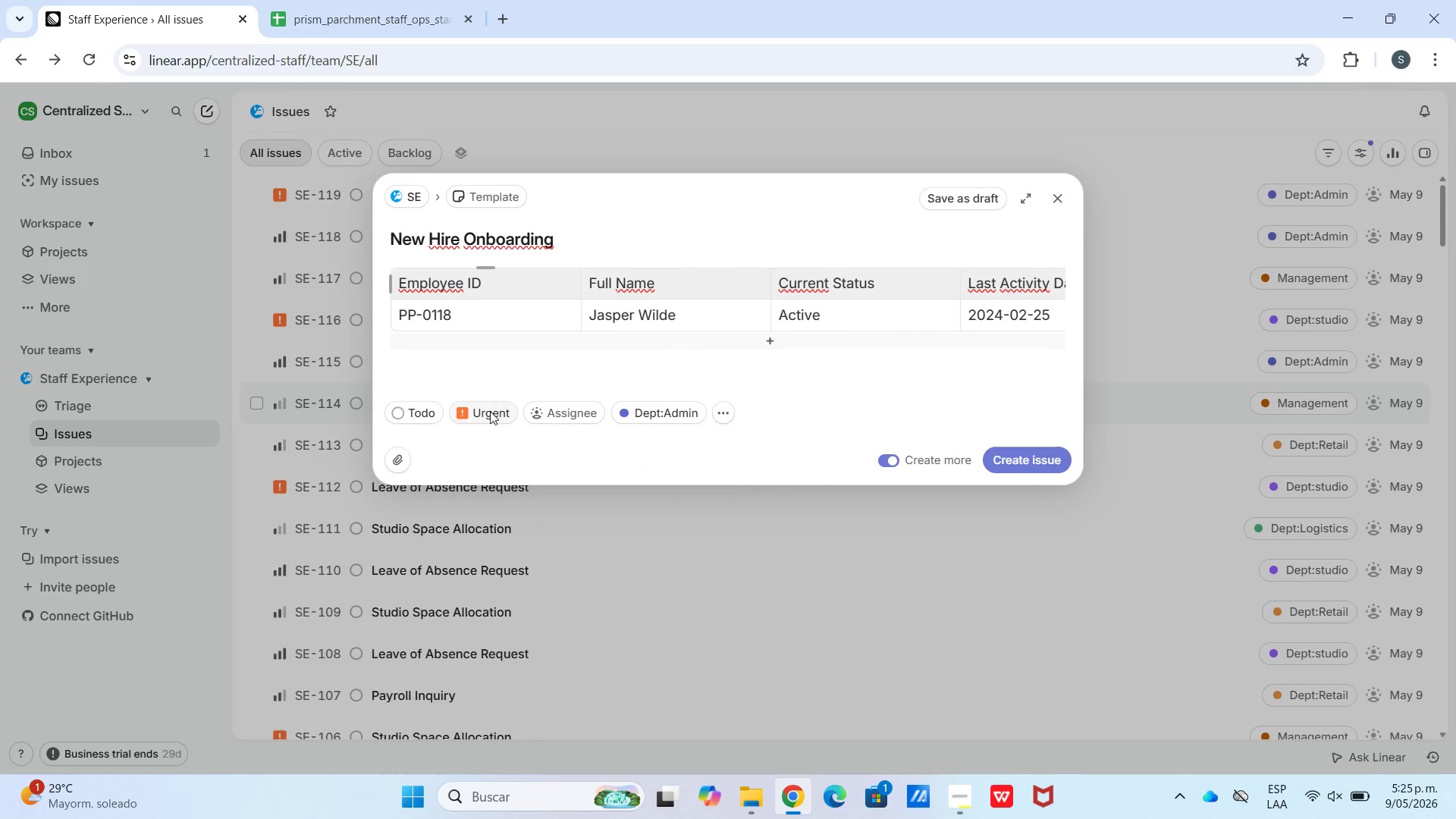 
double_click([490, 411])
 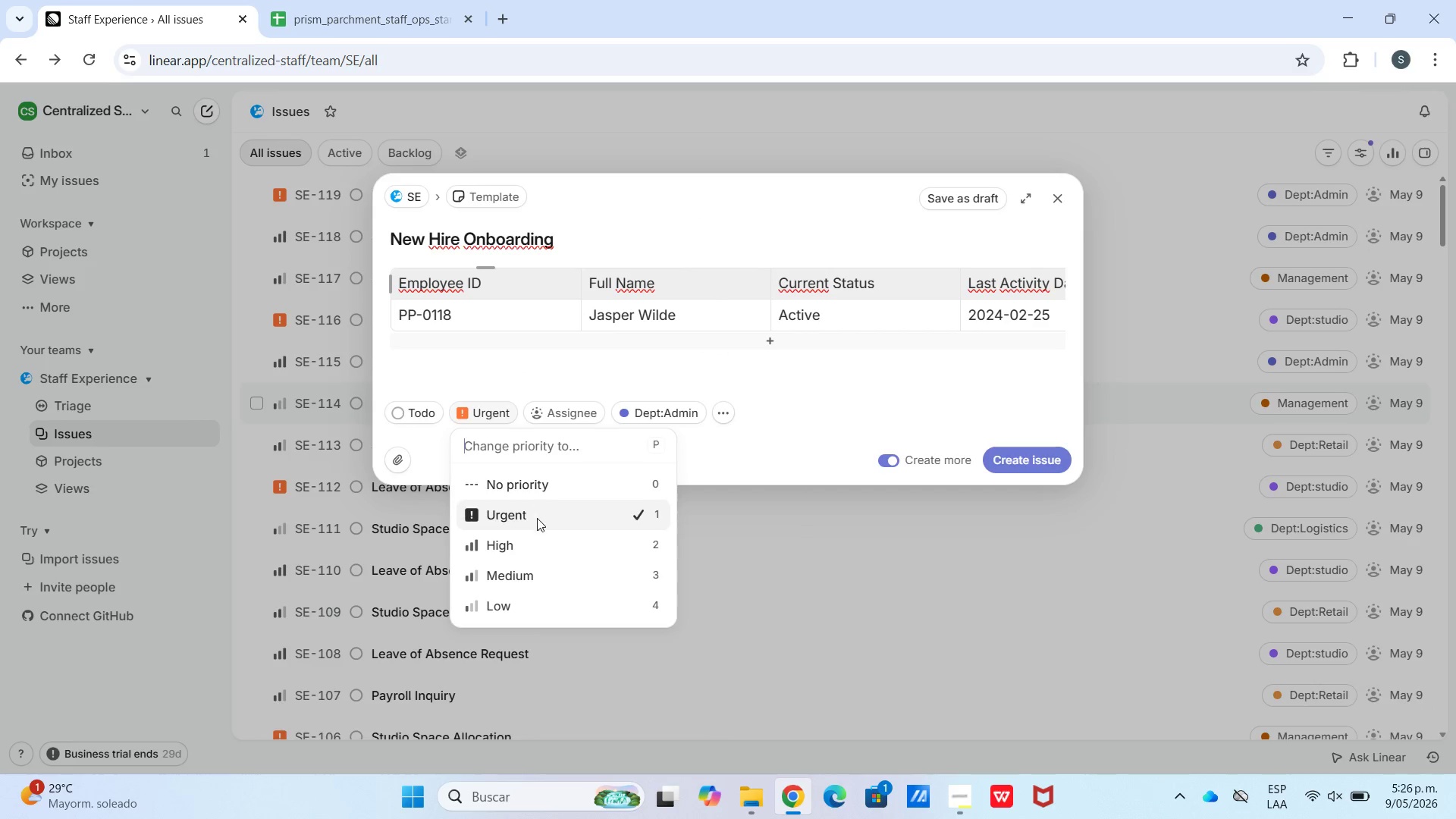 
left_click([537, 535])
 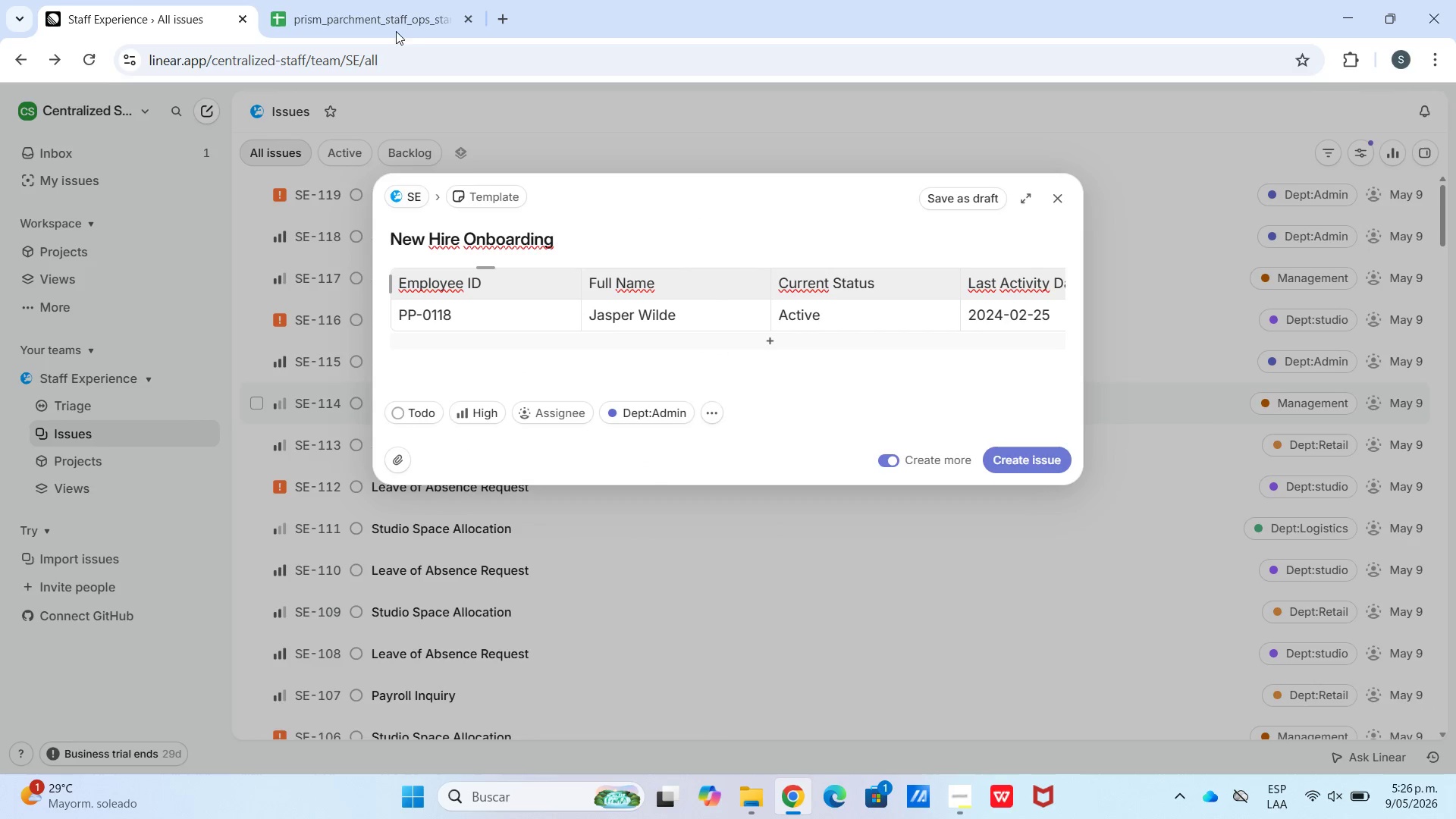 
left_click([379, 0])
 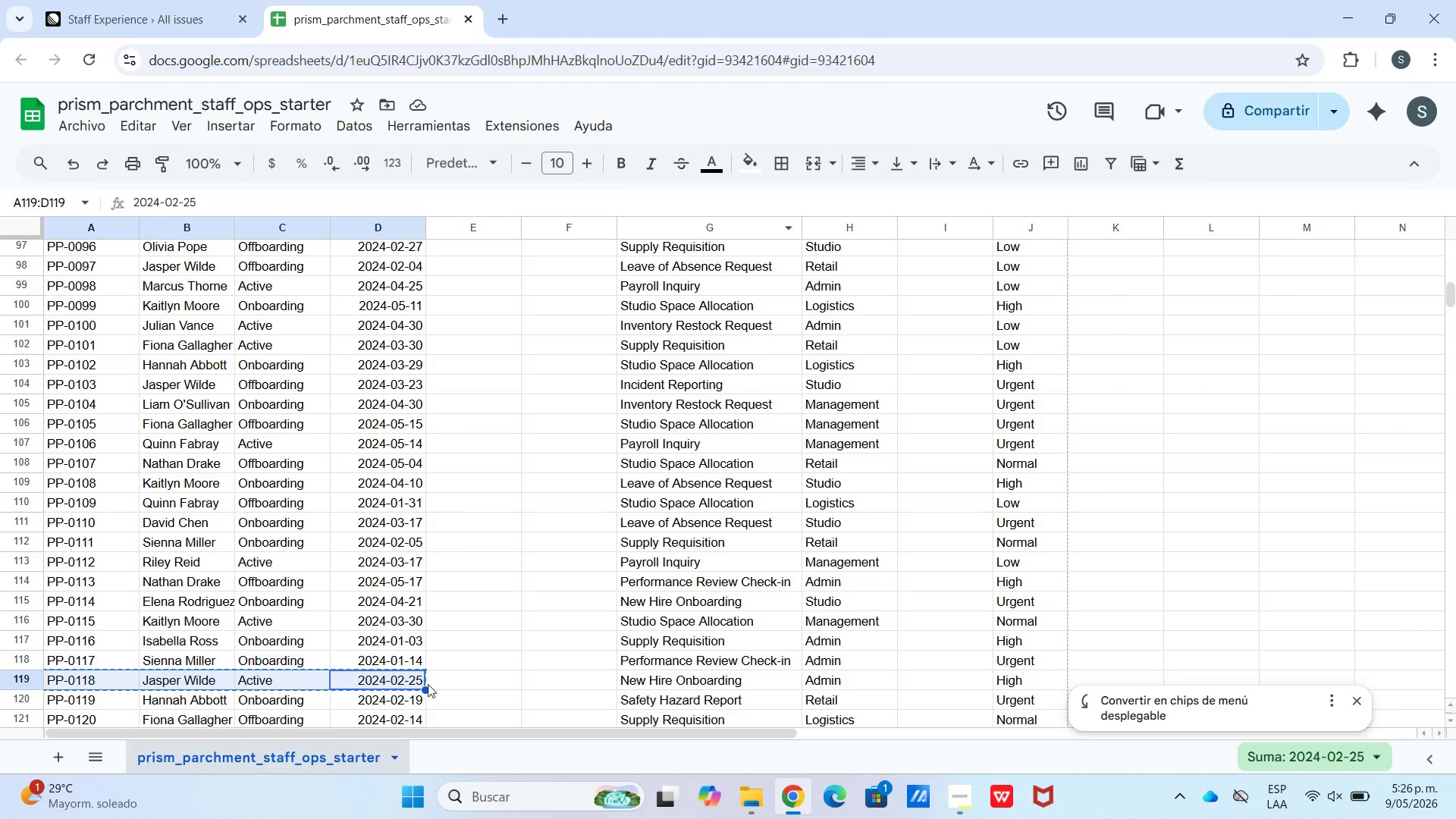 
left_click([664, 696])
 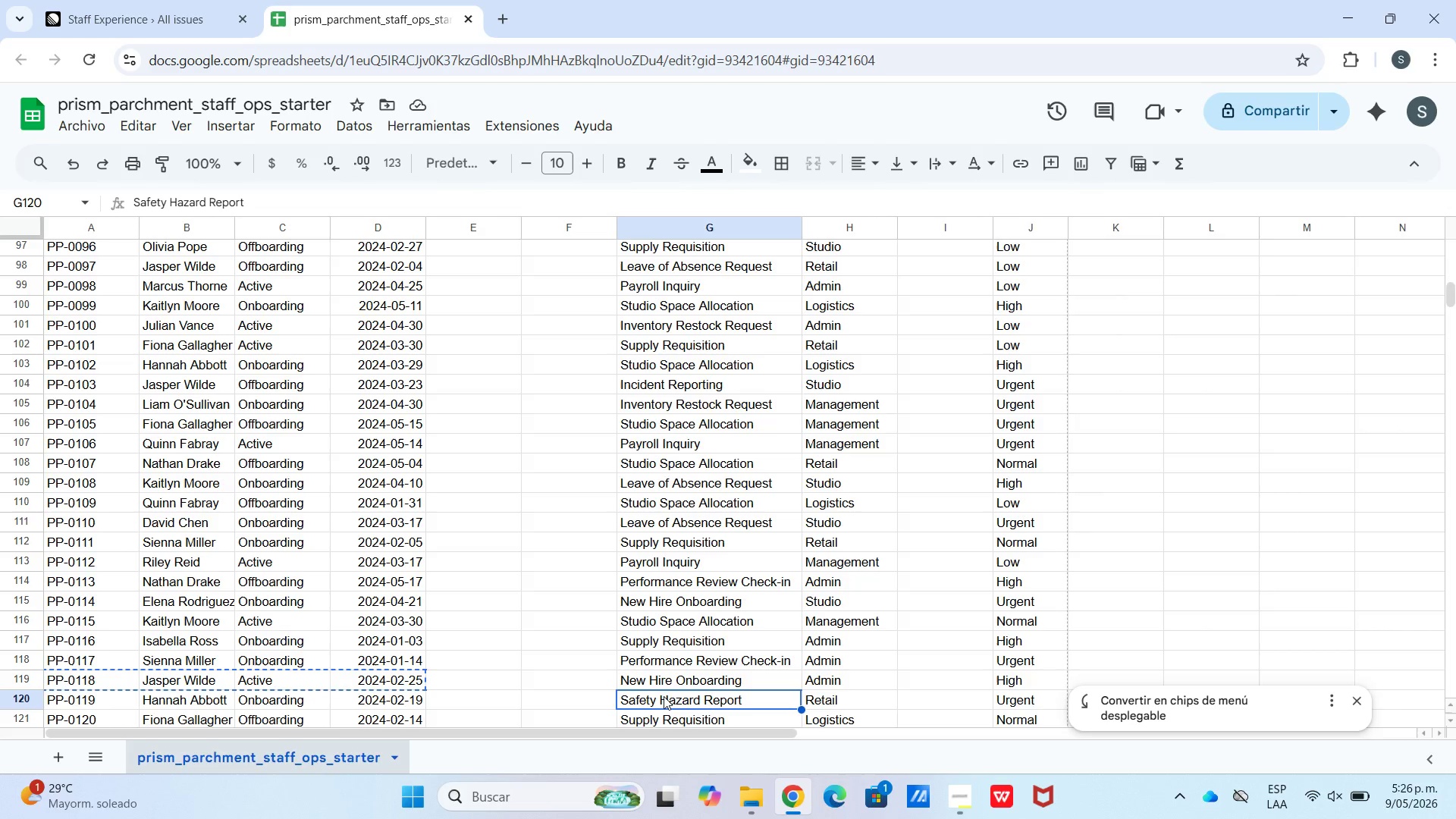 
key(Control+C)
 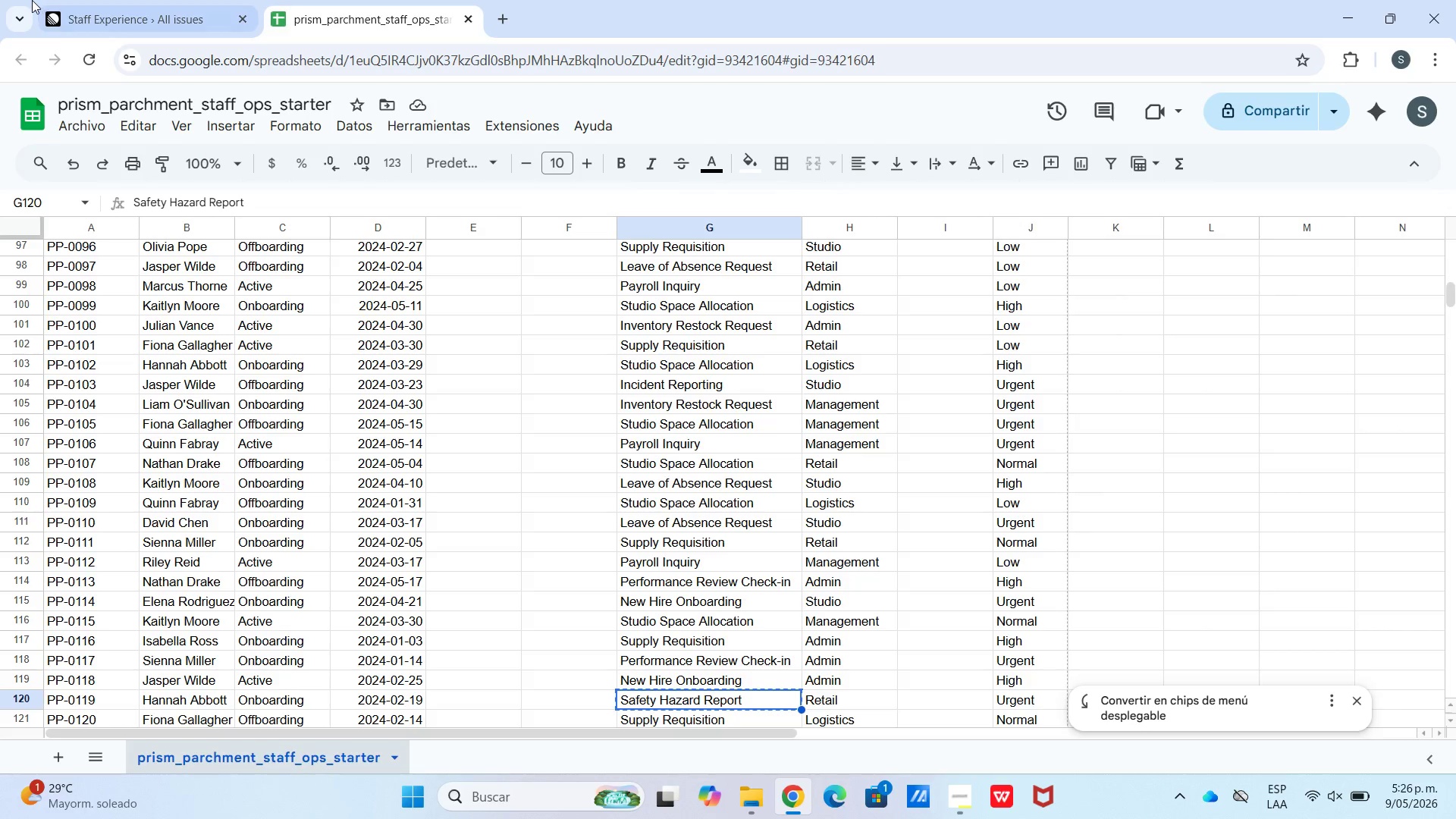 
left_click([32, 0])
 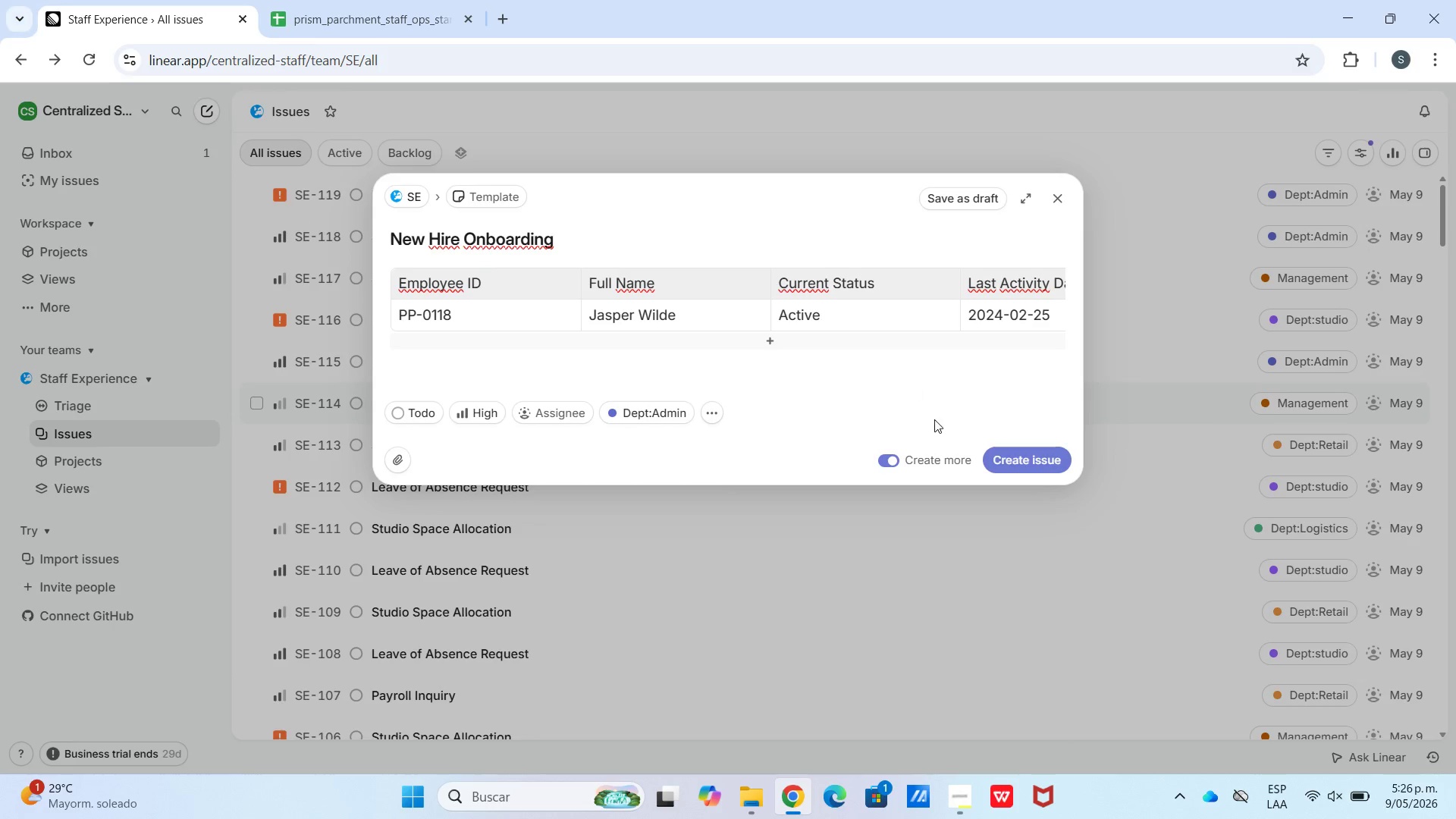 
left_click([1004, 463])
 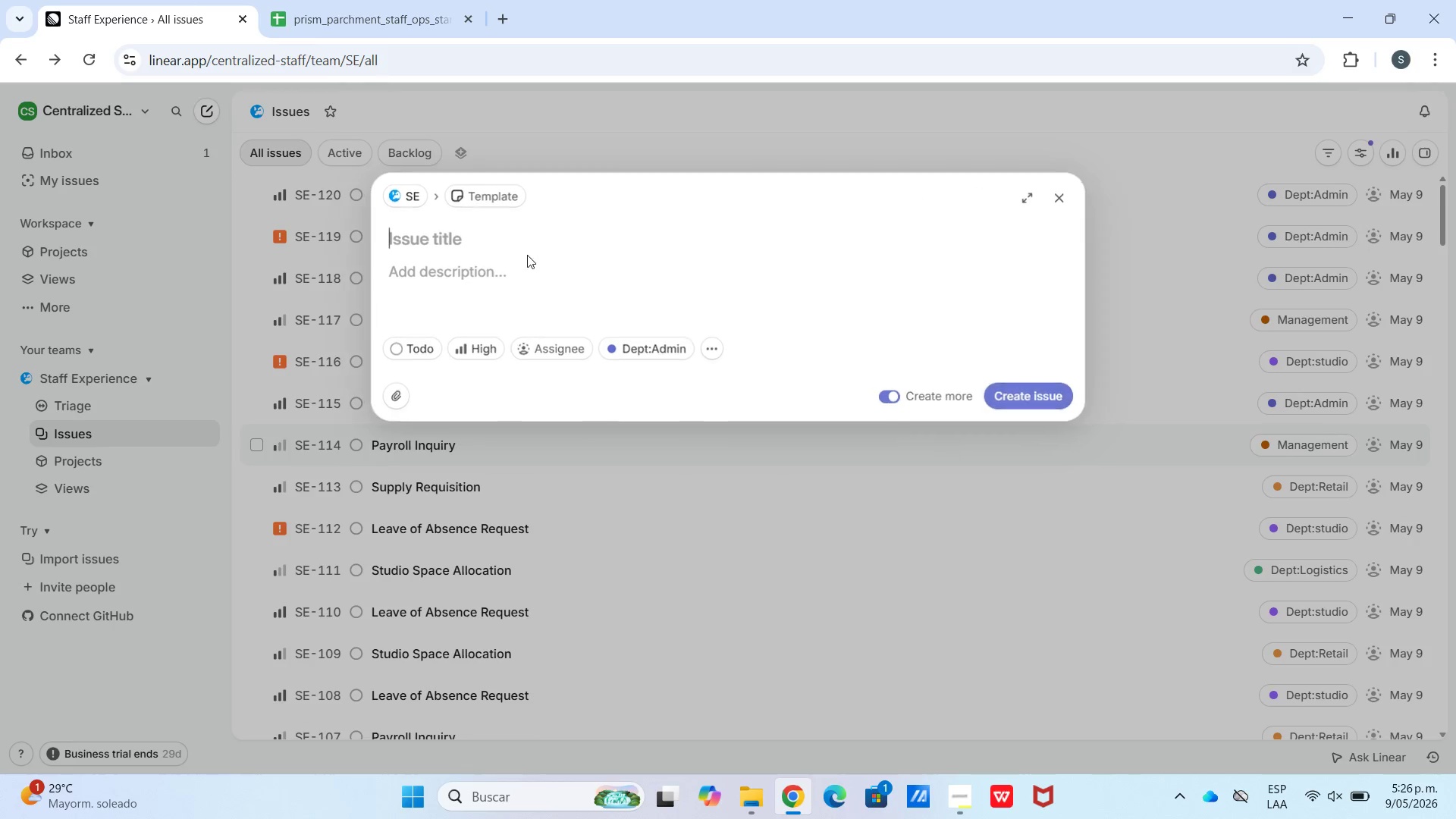 
key(Control+V)
 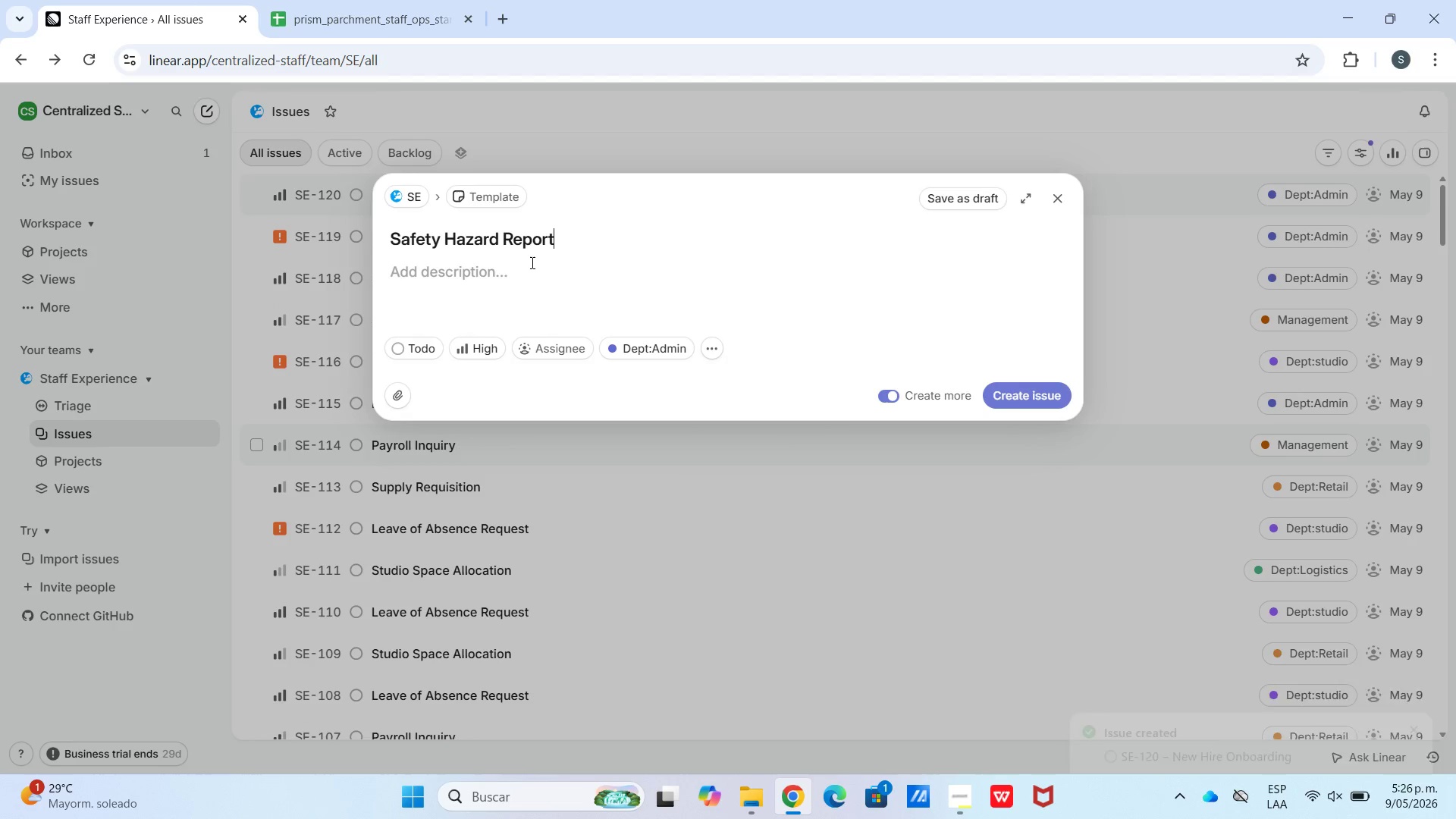 
left_click([530, 262])
 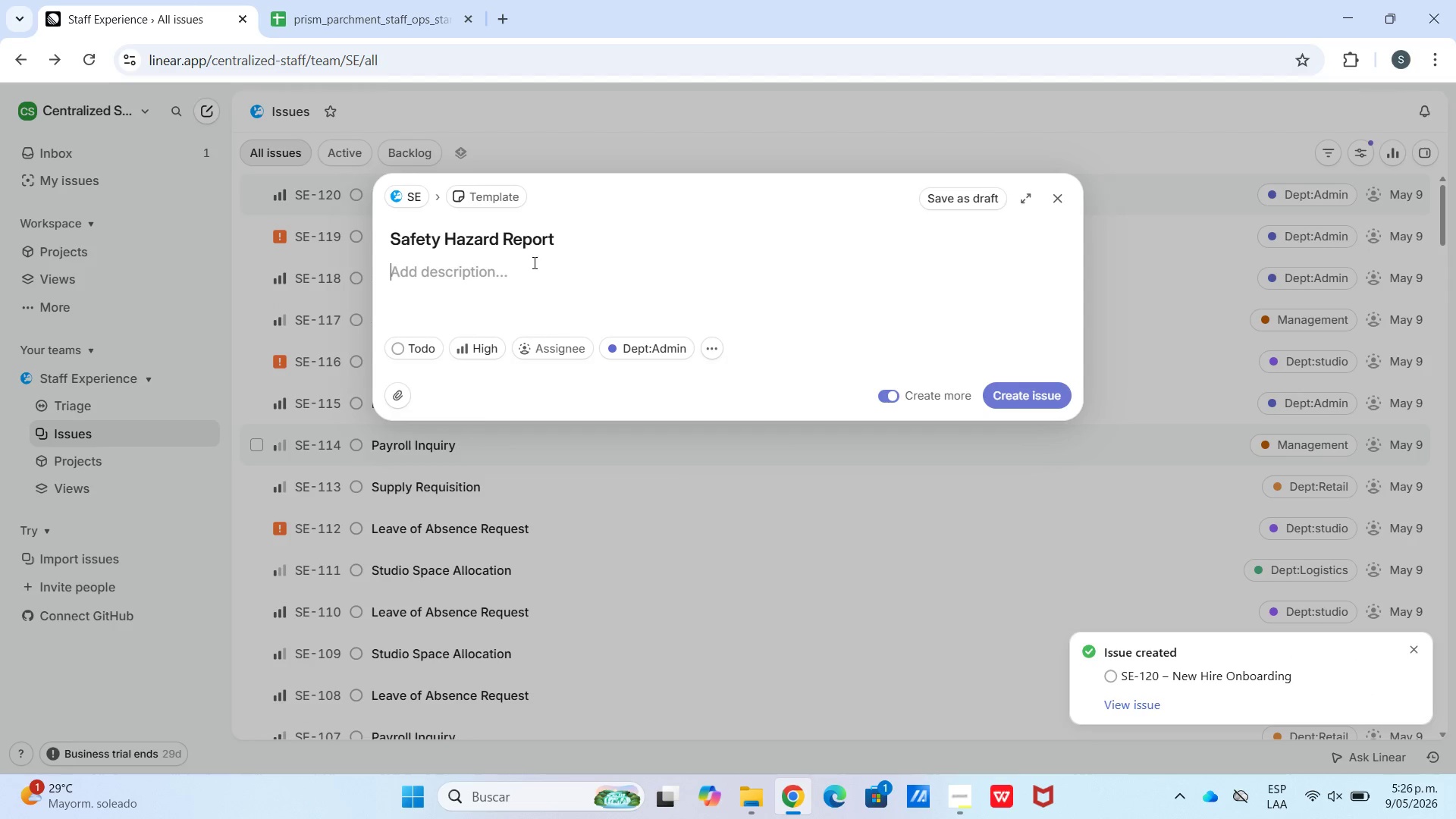 
key(Meta+V)
 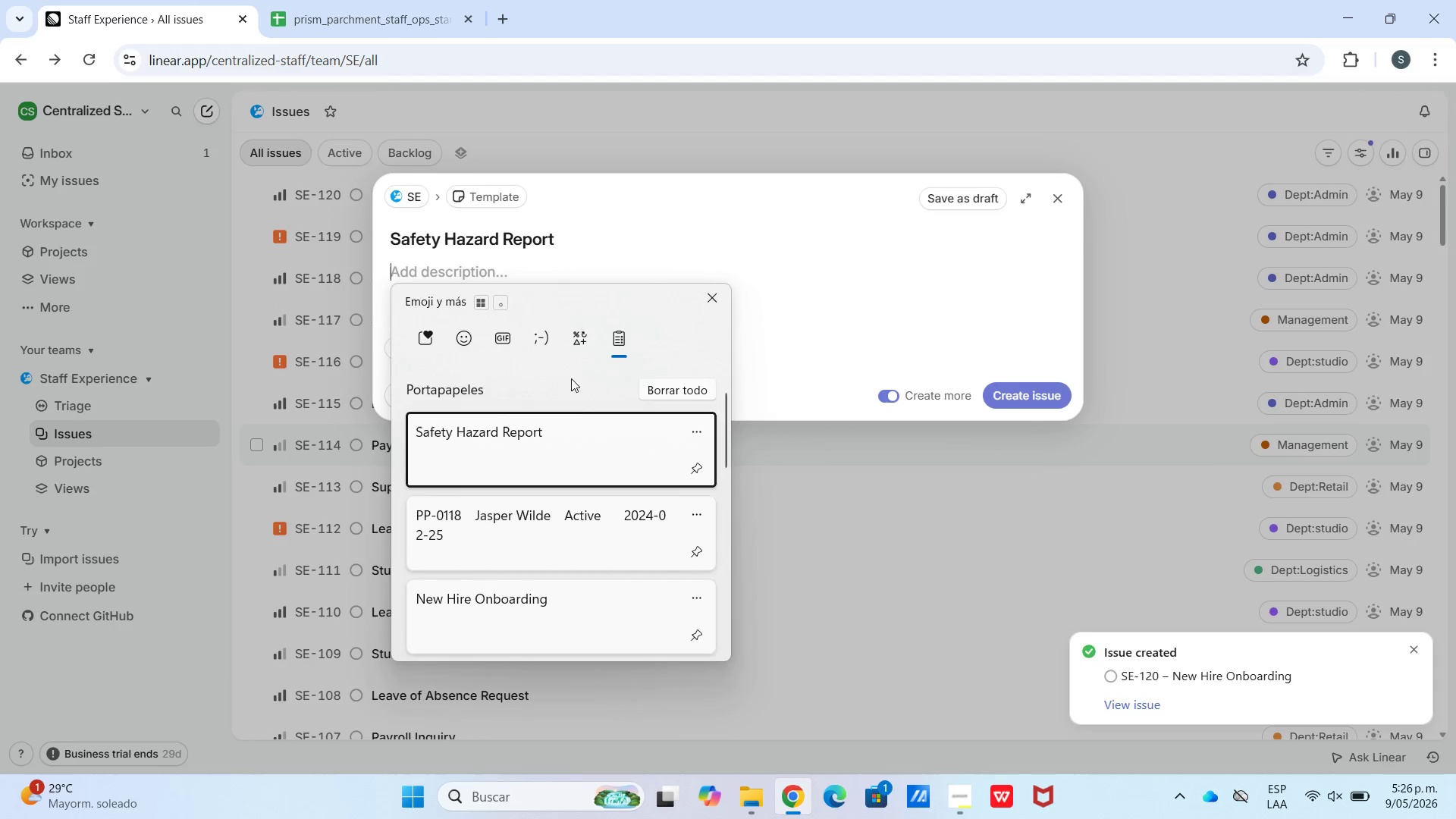 
scroll: coordinate [601, 482], scroll_direction: down, amount: 23.0
 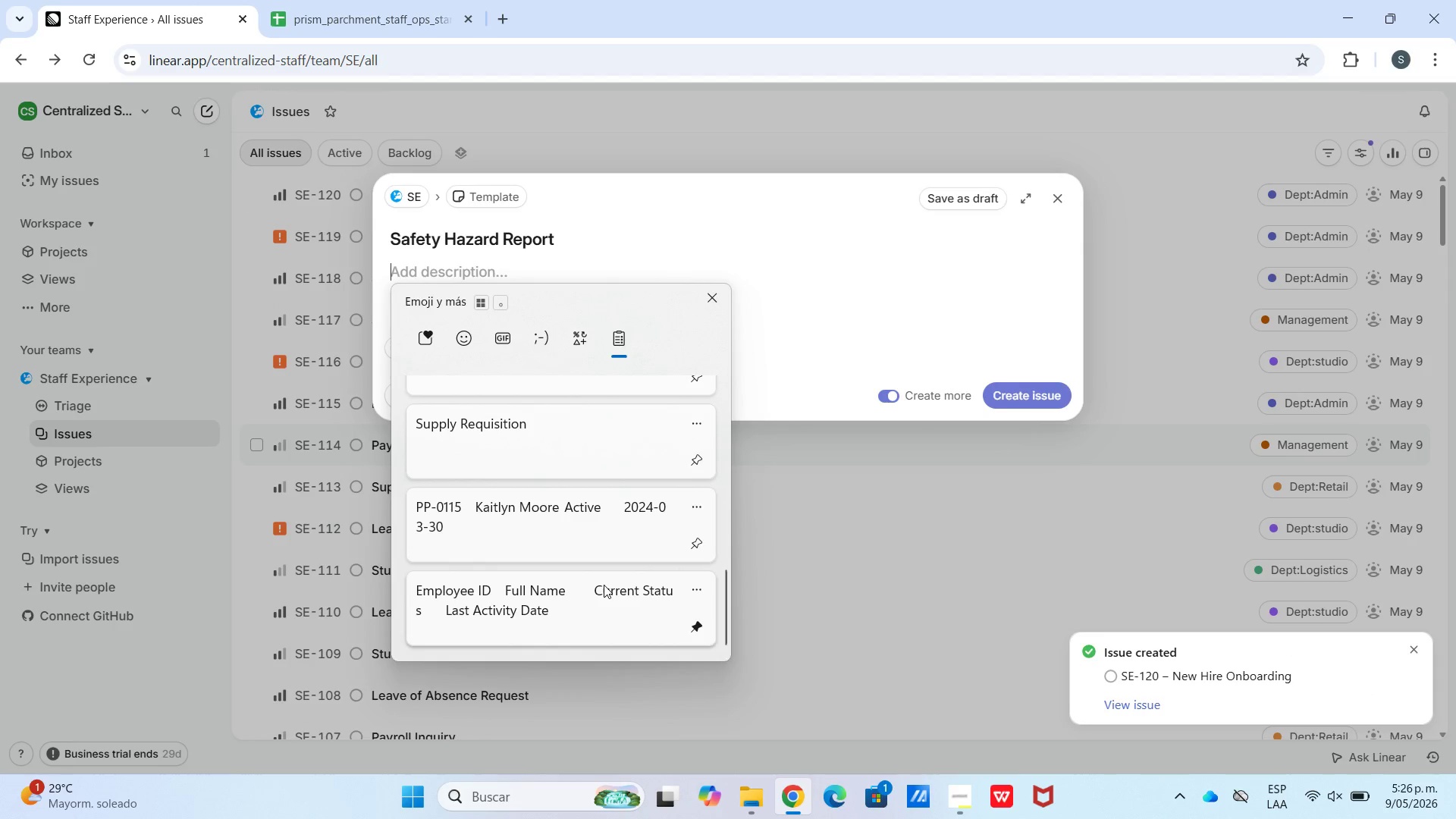 
key(Control+ControlLeft)
 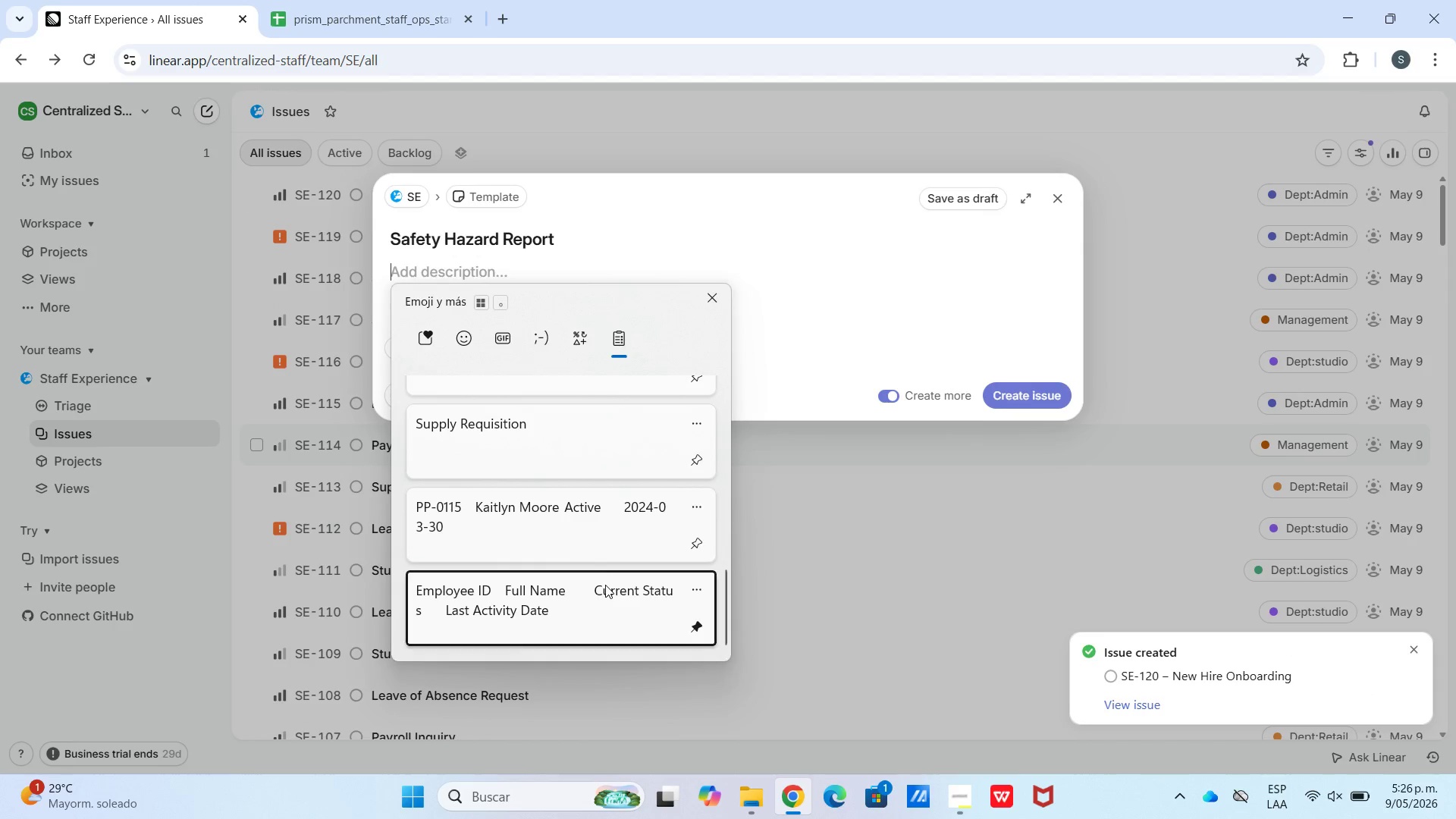 
key(Control+V)
 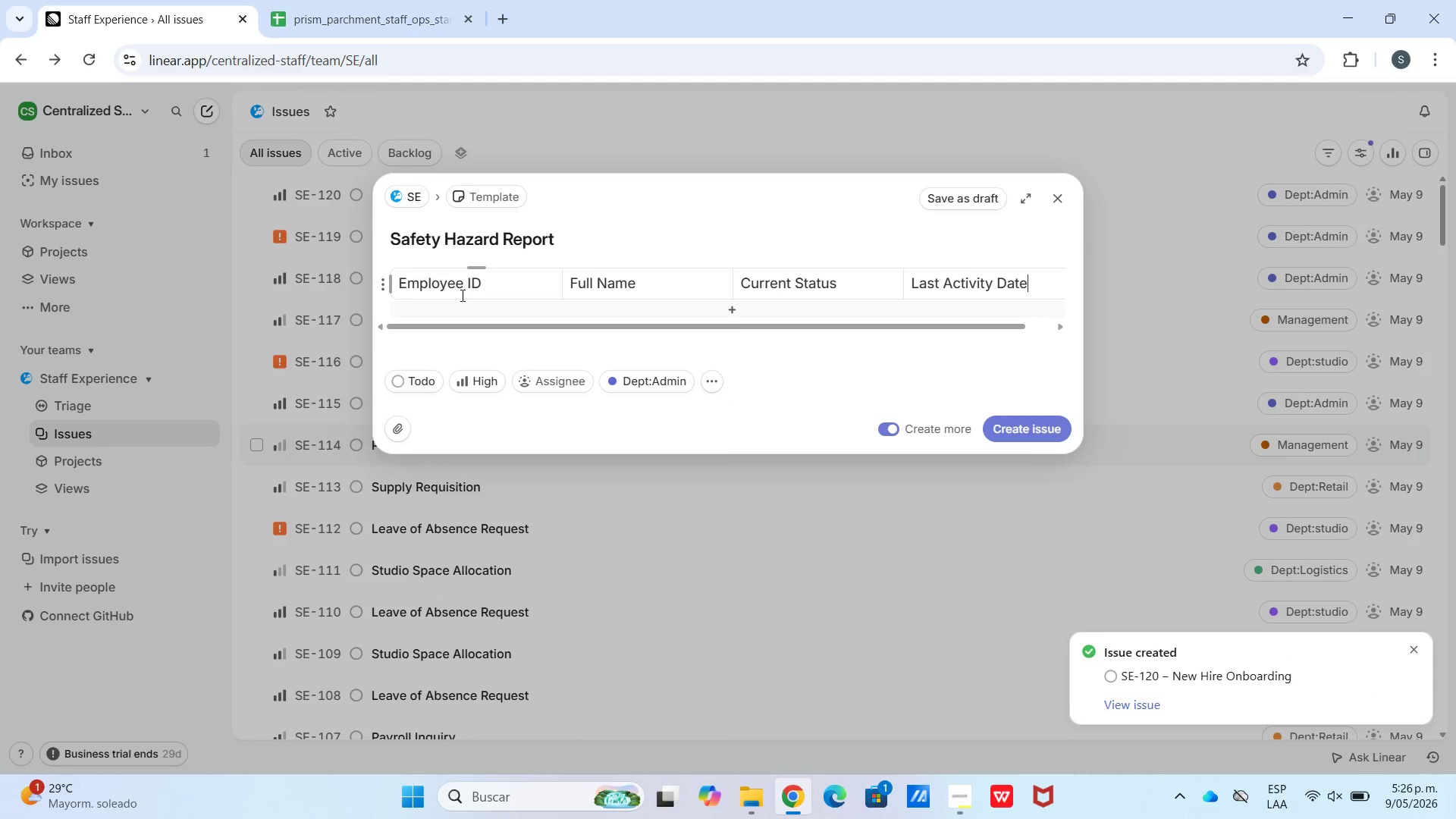 
left_click([461, 315])
 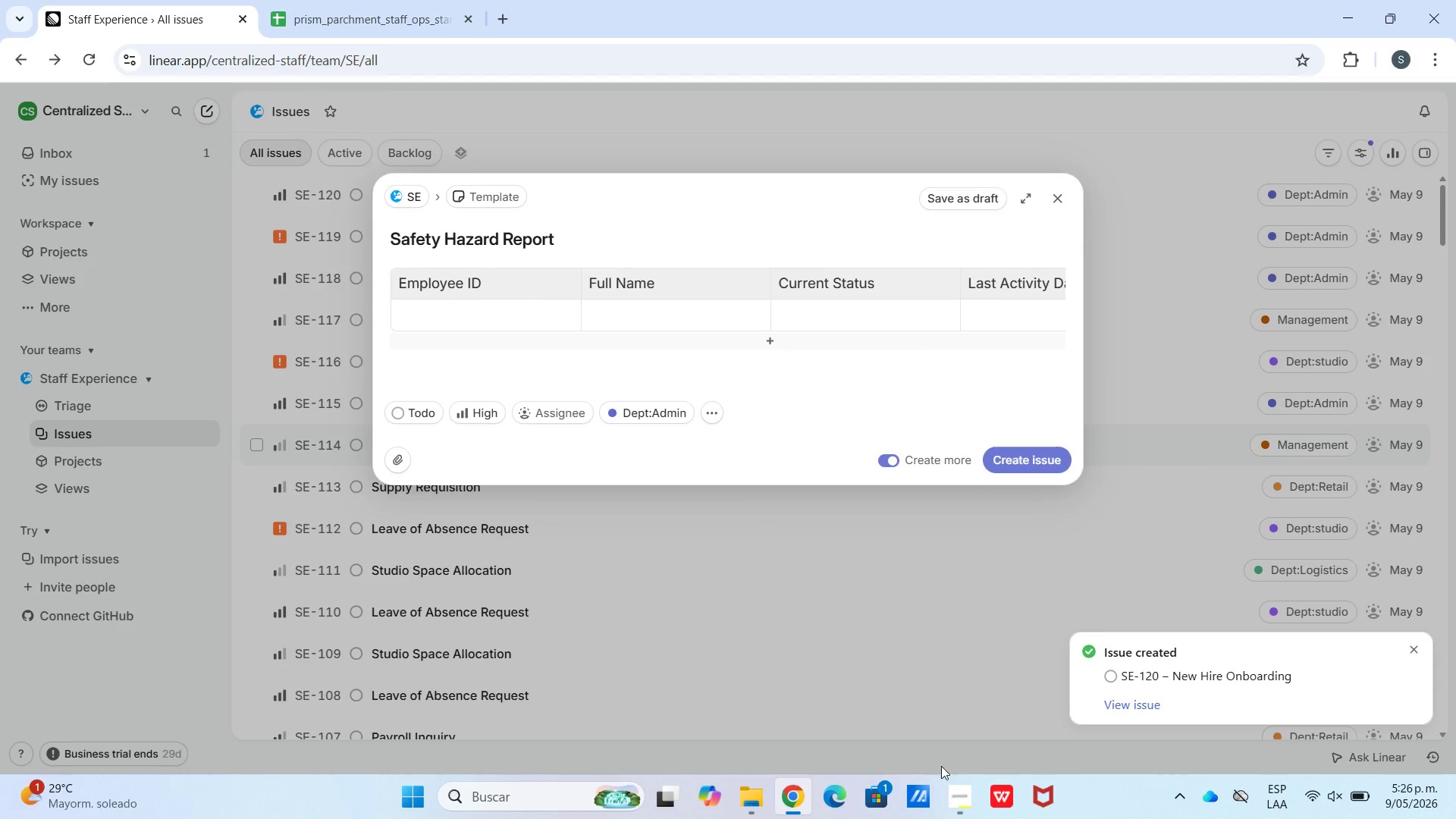 
left_click([956, 793])